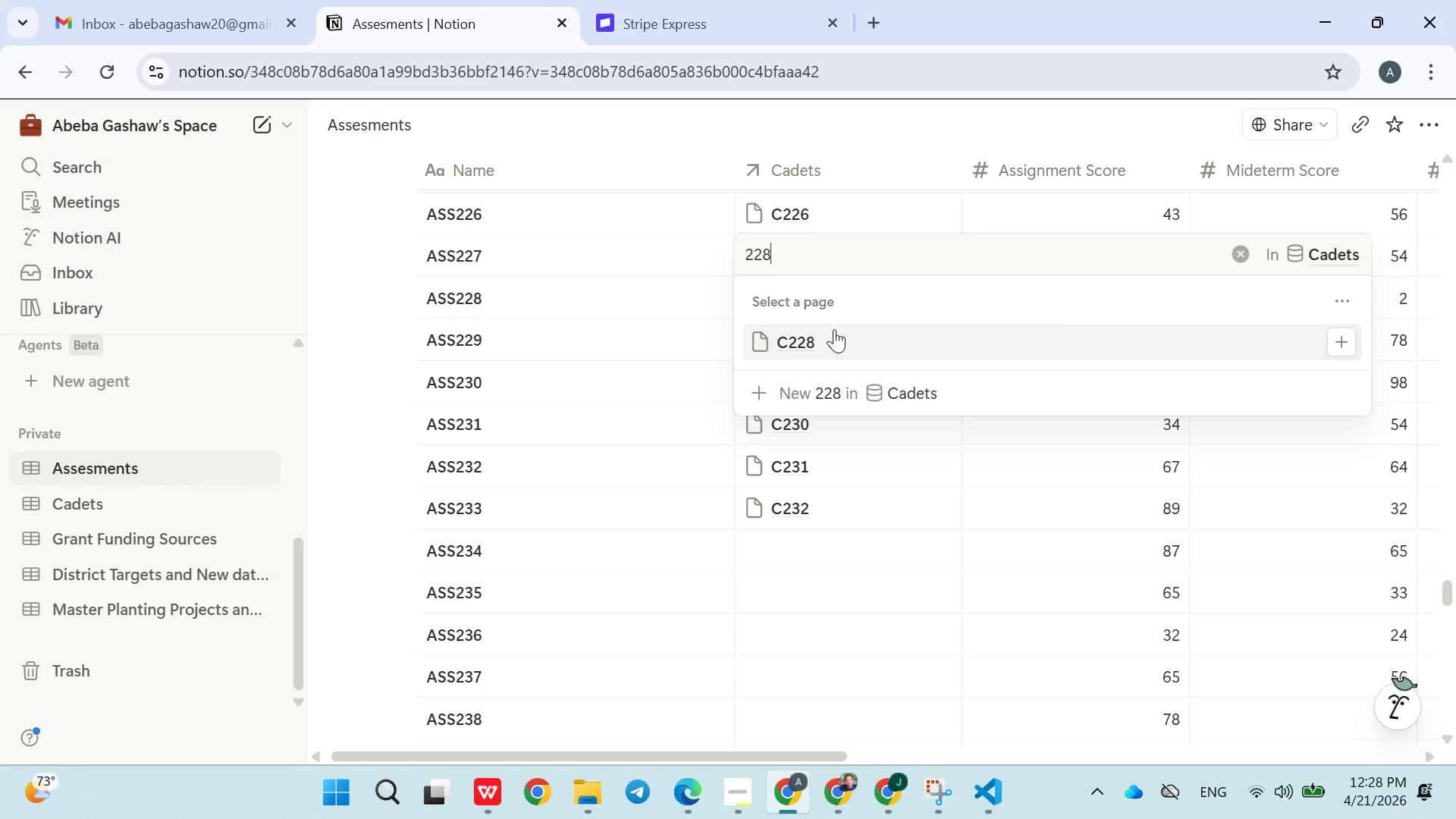 
left_click([799, 339])
 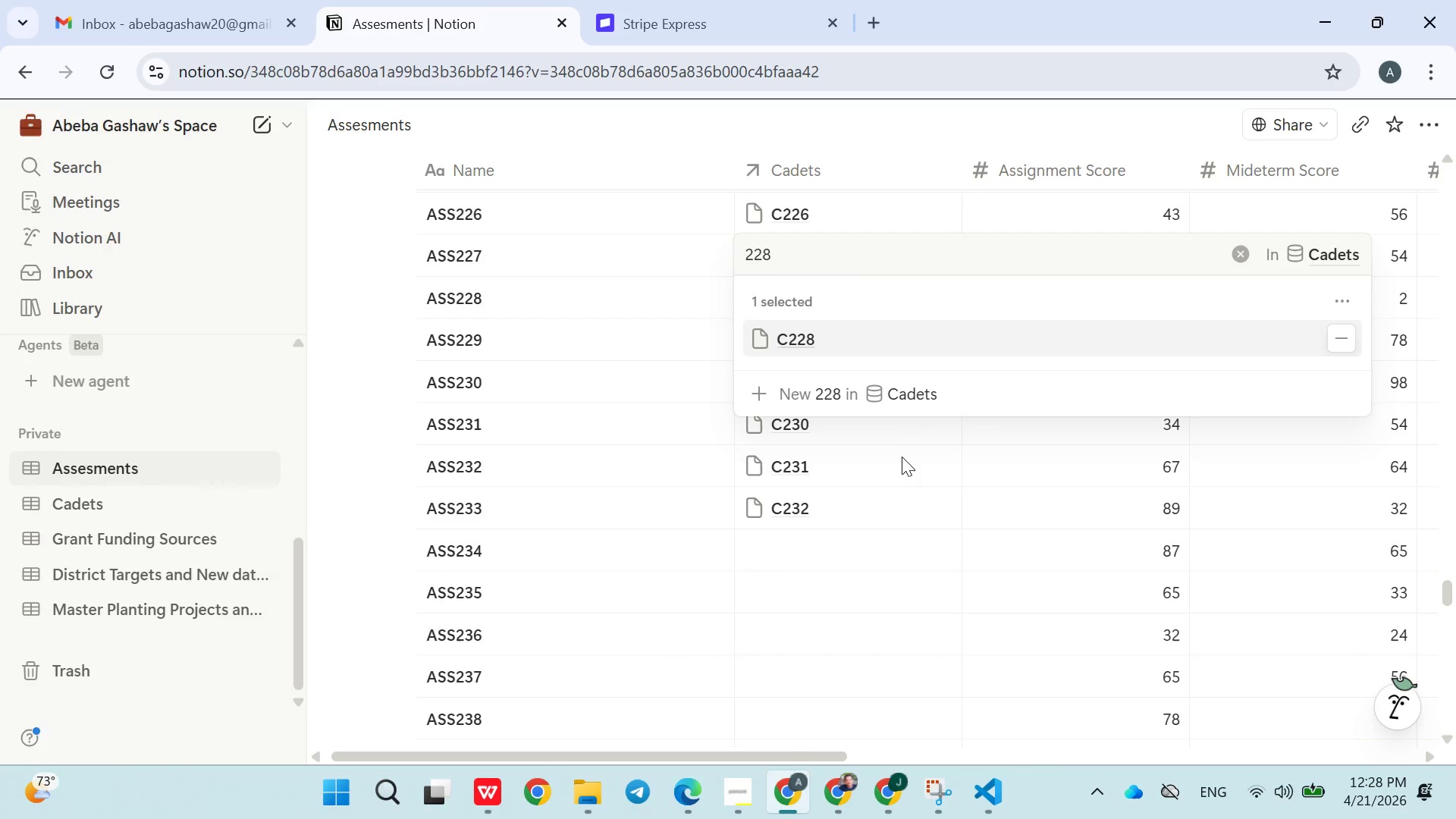 
left_click([902, 459])
 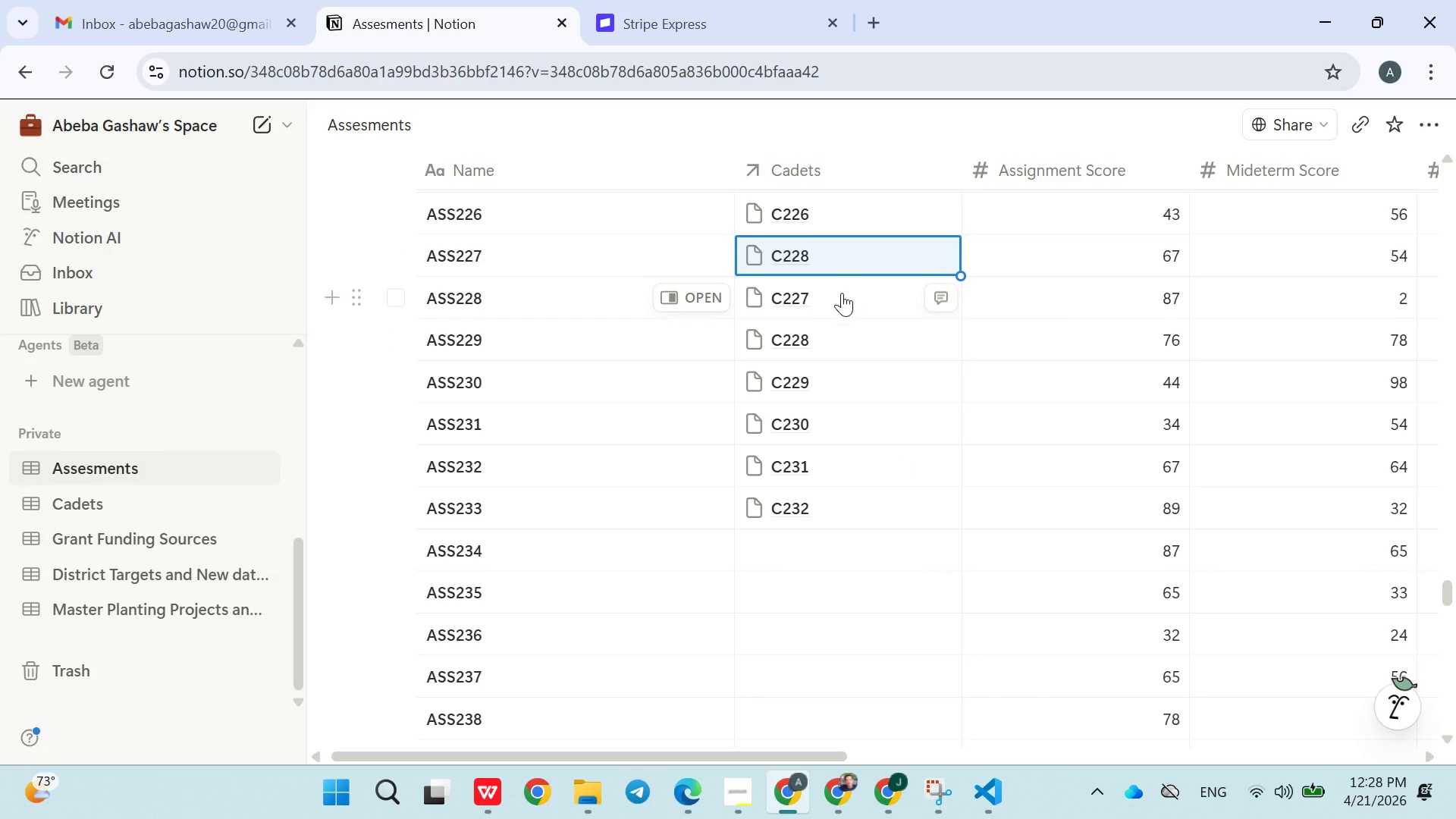 
left_click([836, 298])
 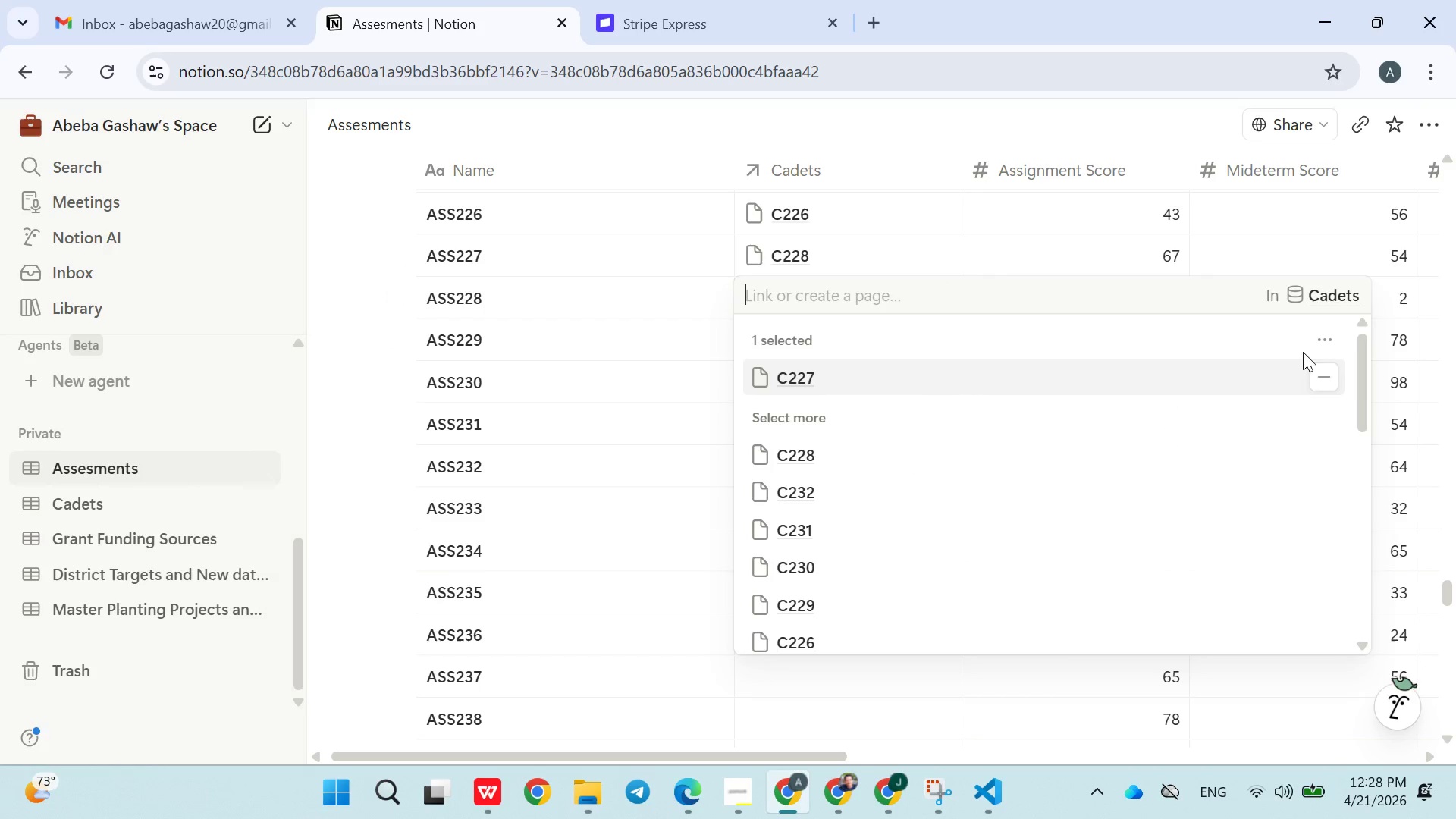 
left_click([1332, 384])
 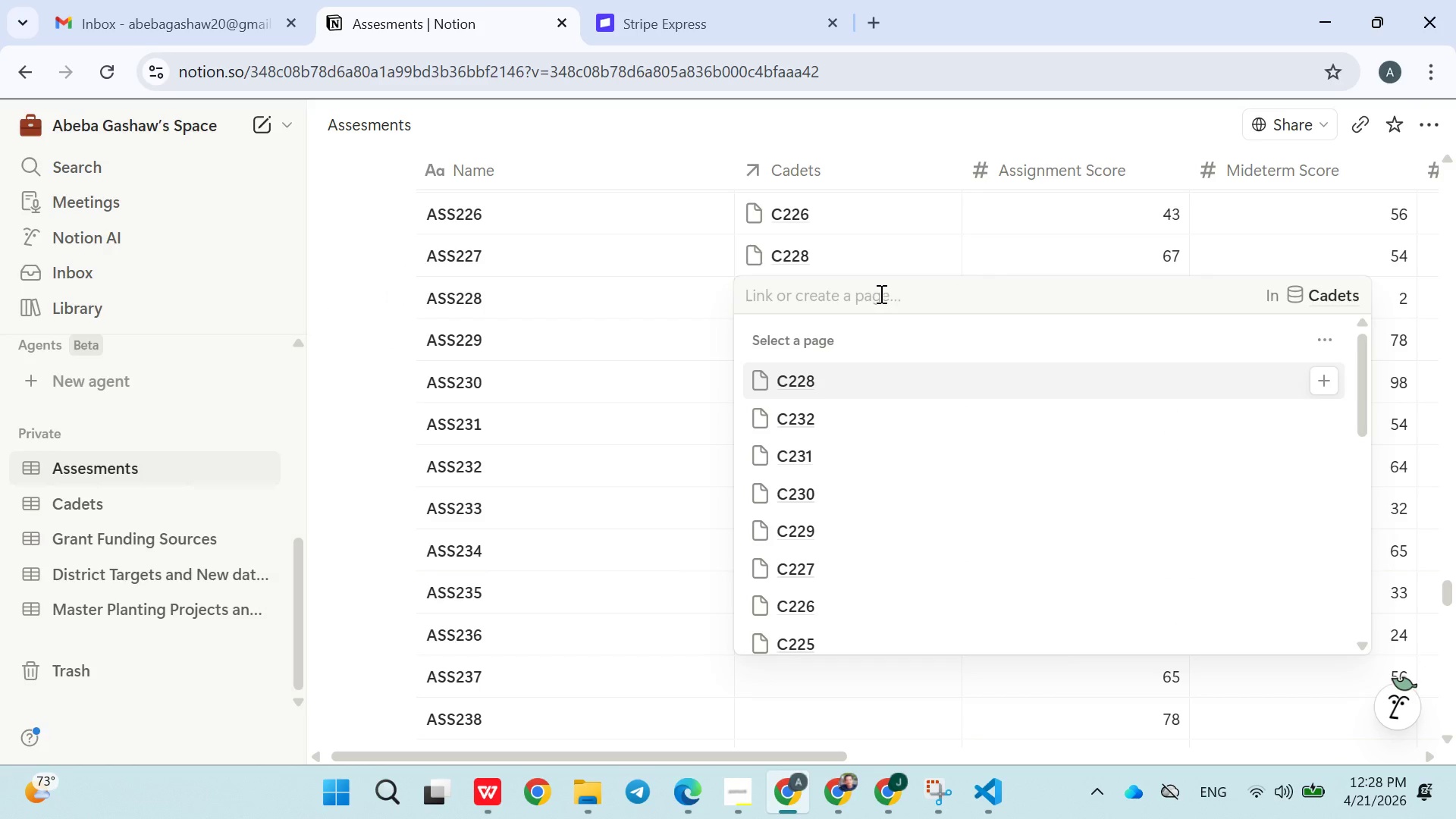 
left_click([871, 297])
 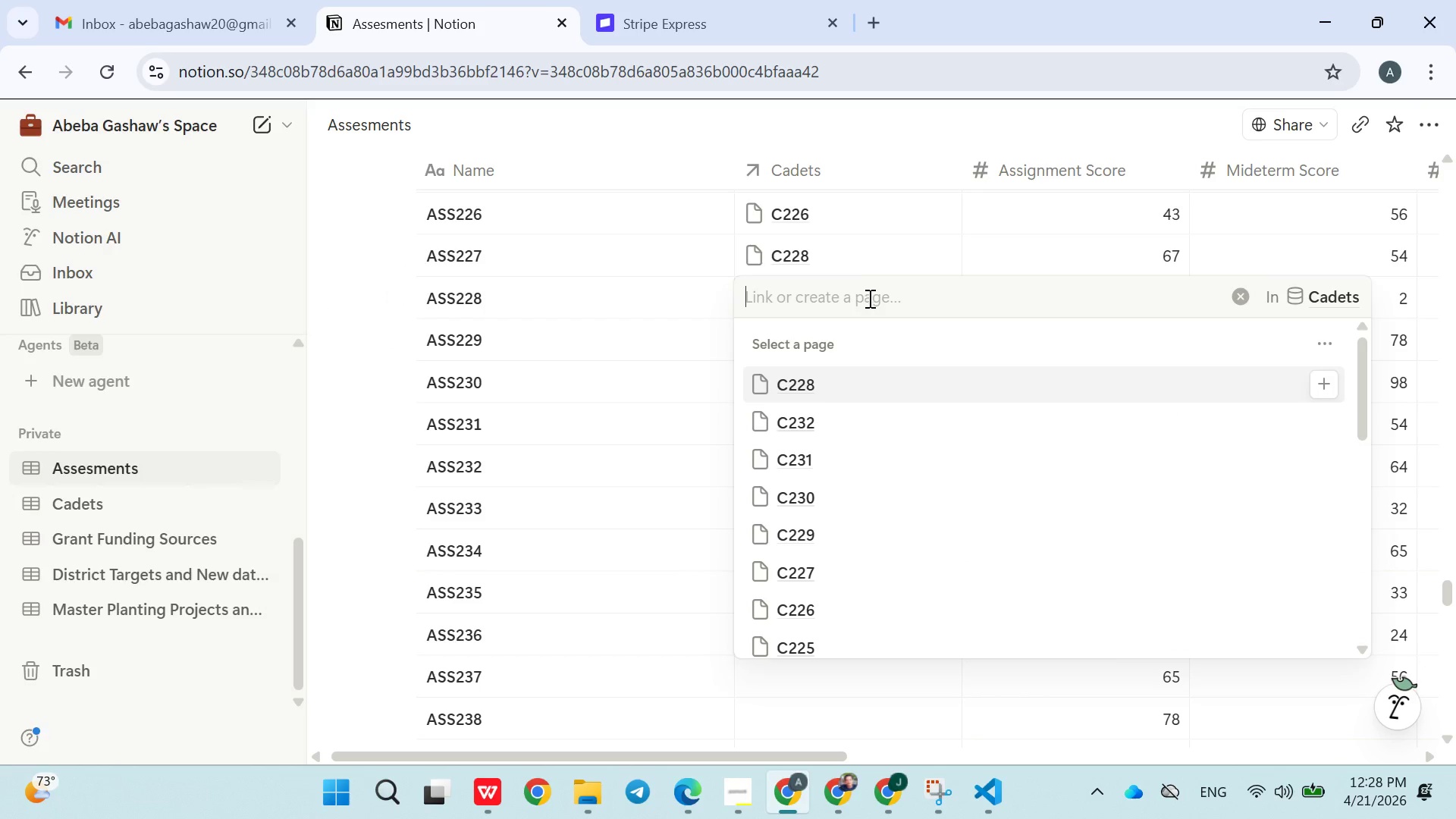 
left_click([864, 301])
 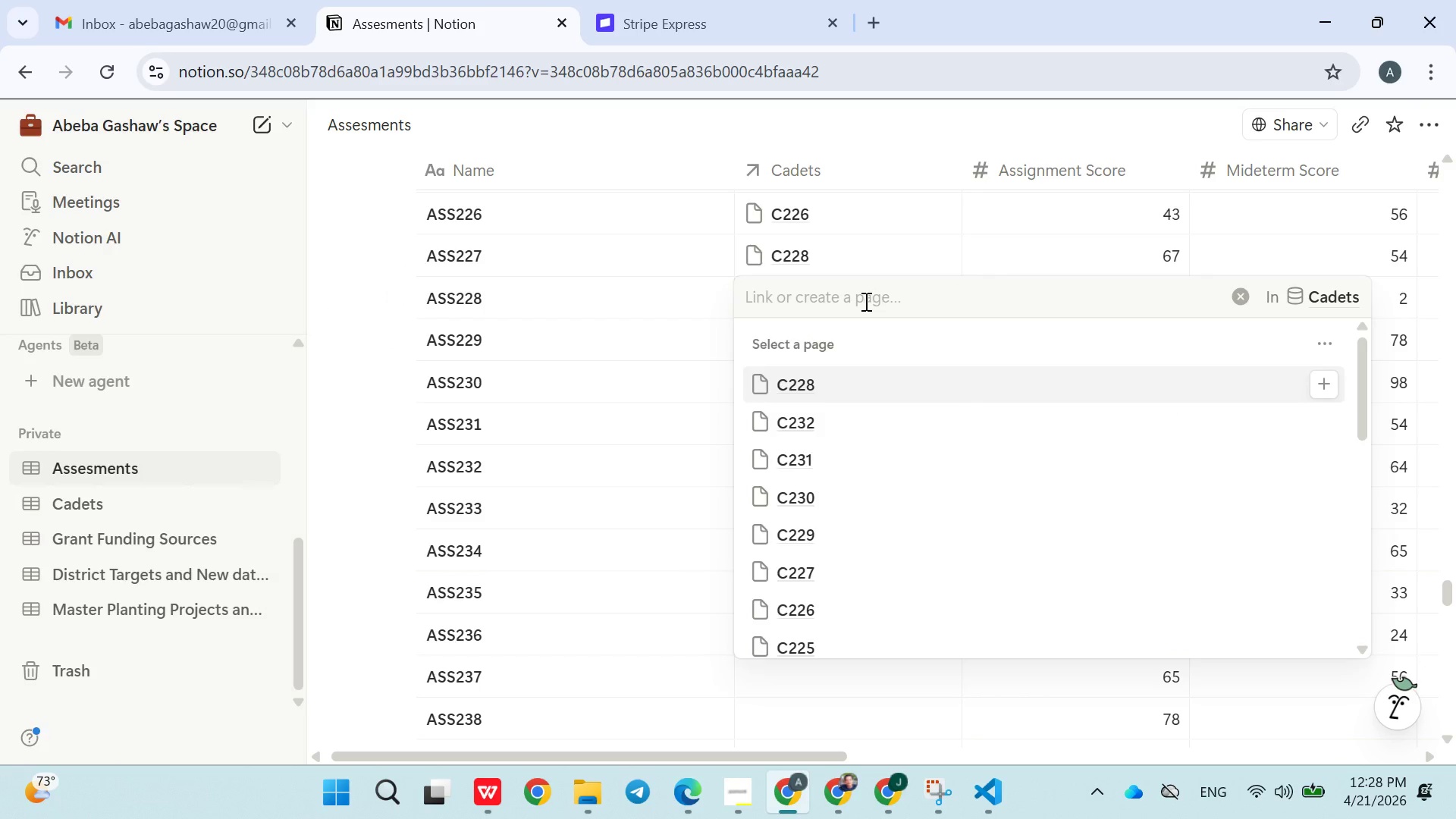 
type(229)
 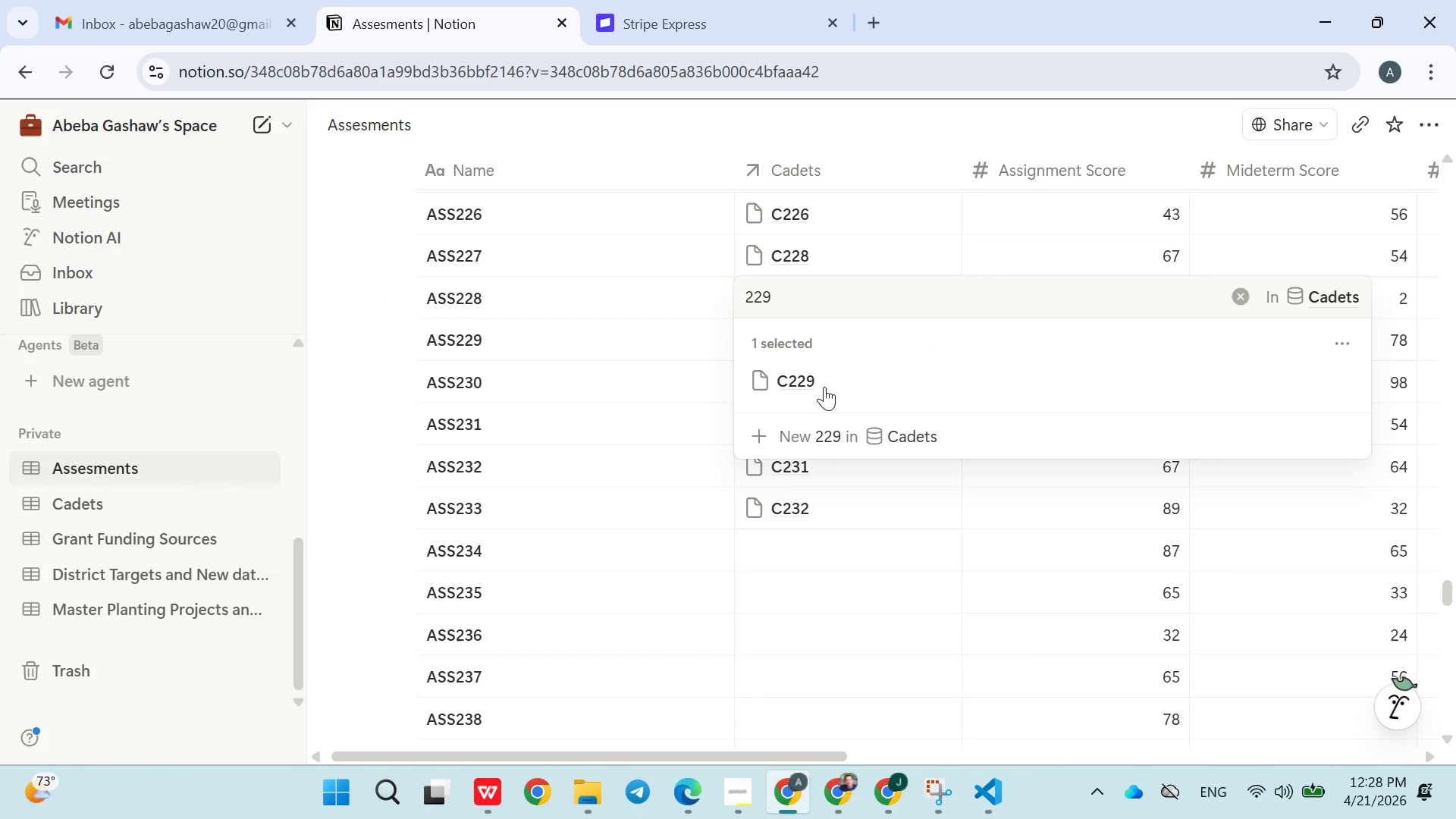 
double_click([699, 440])
 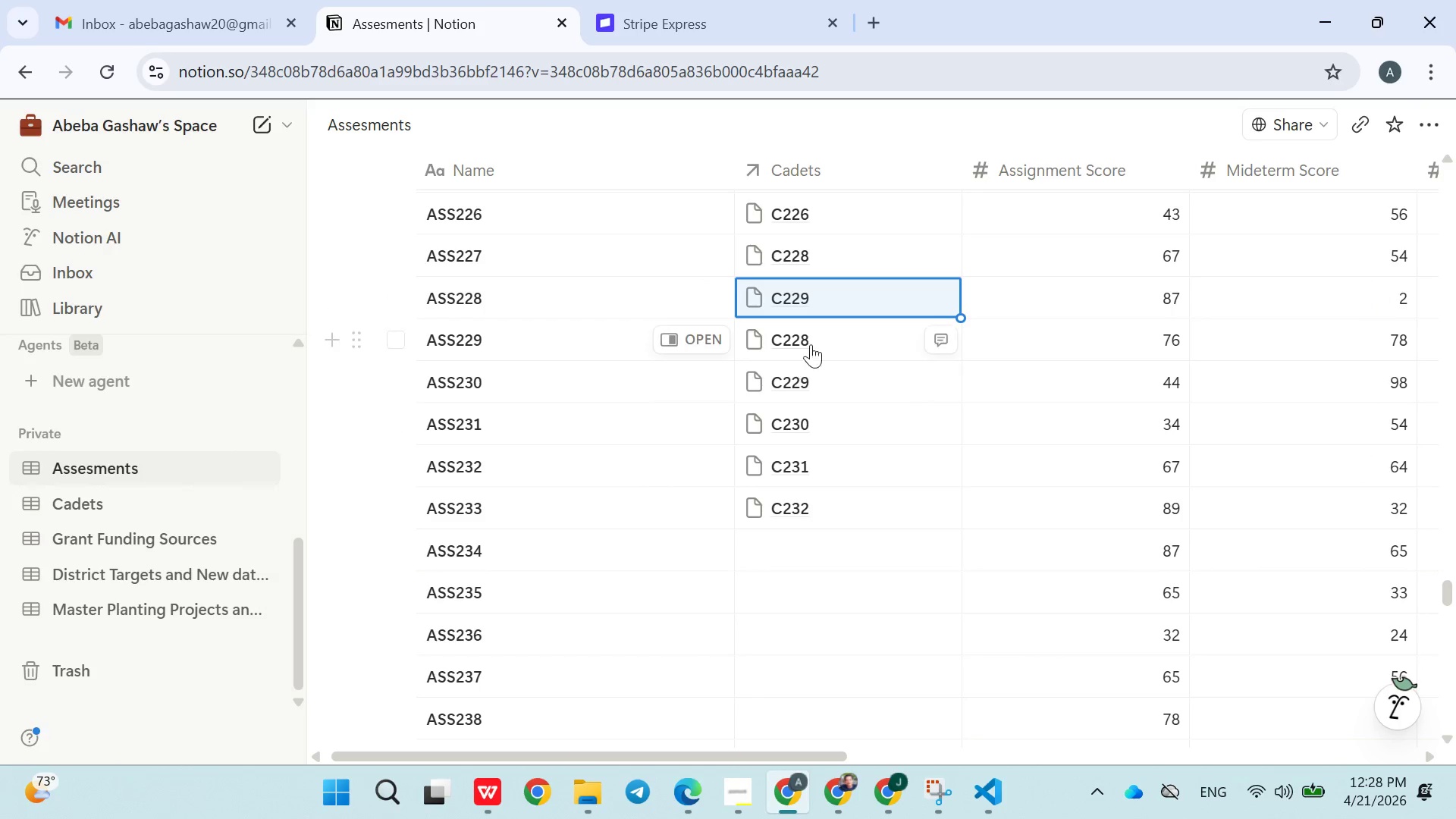 
left_click([816, 340])
 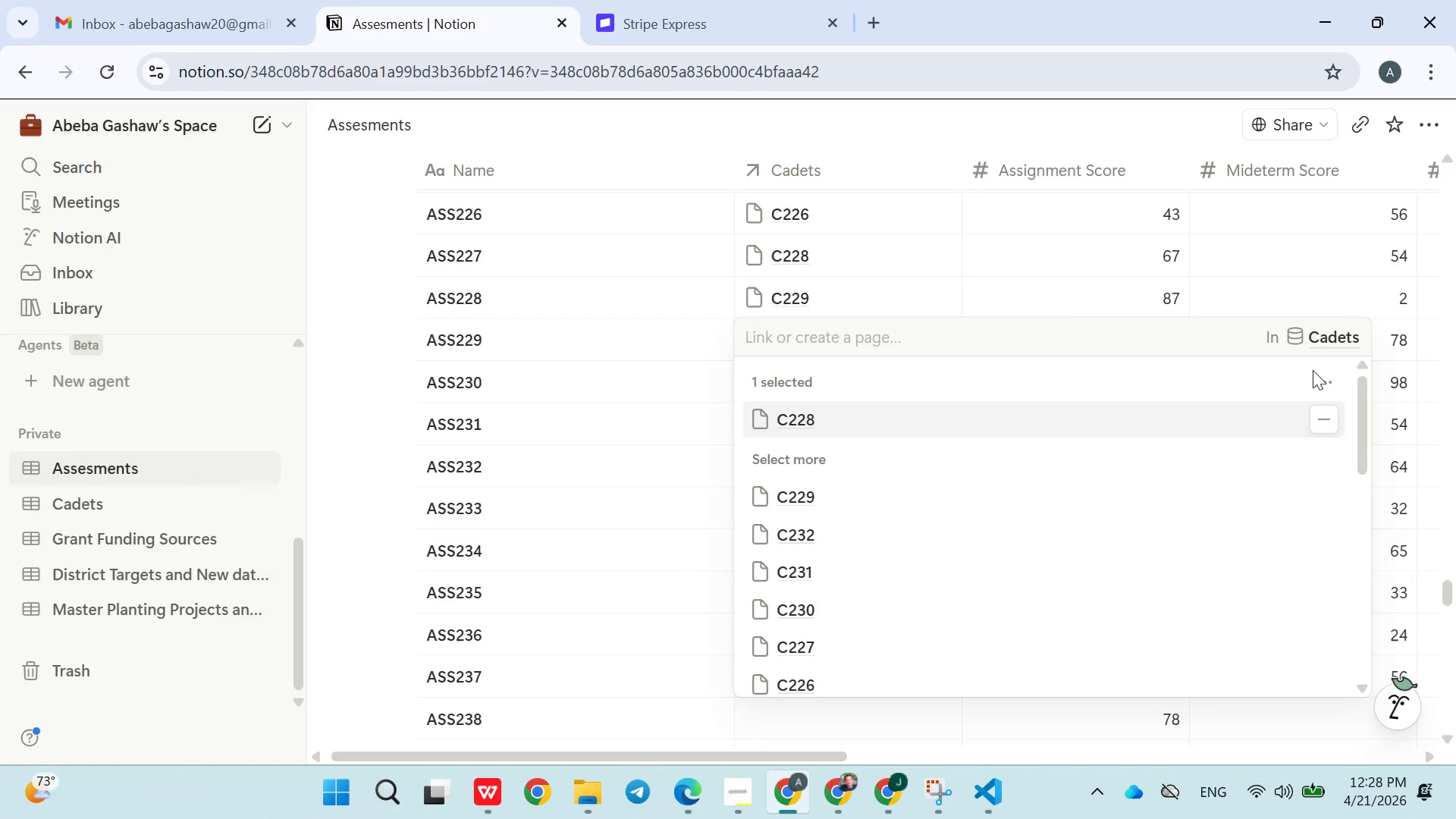 
left_click([1332, 411])
 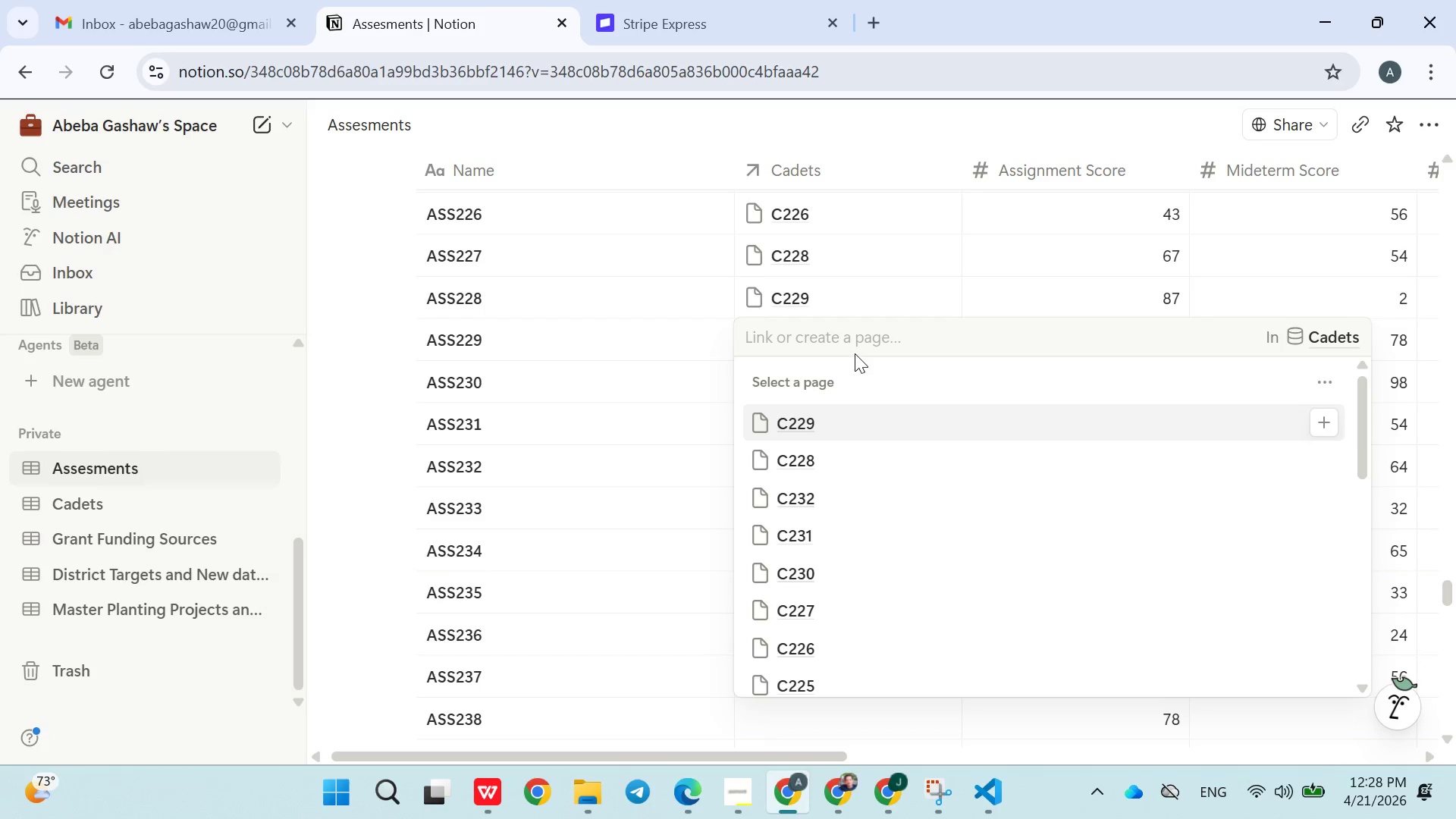 
left_click([855, 350])
 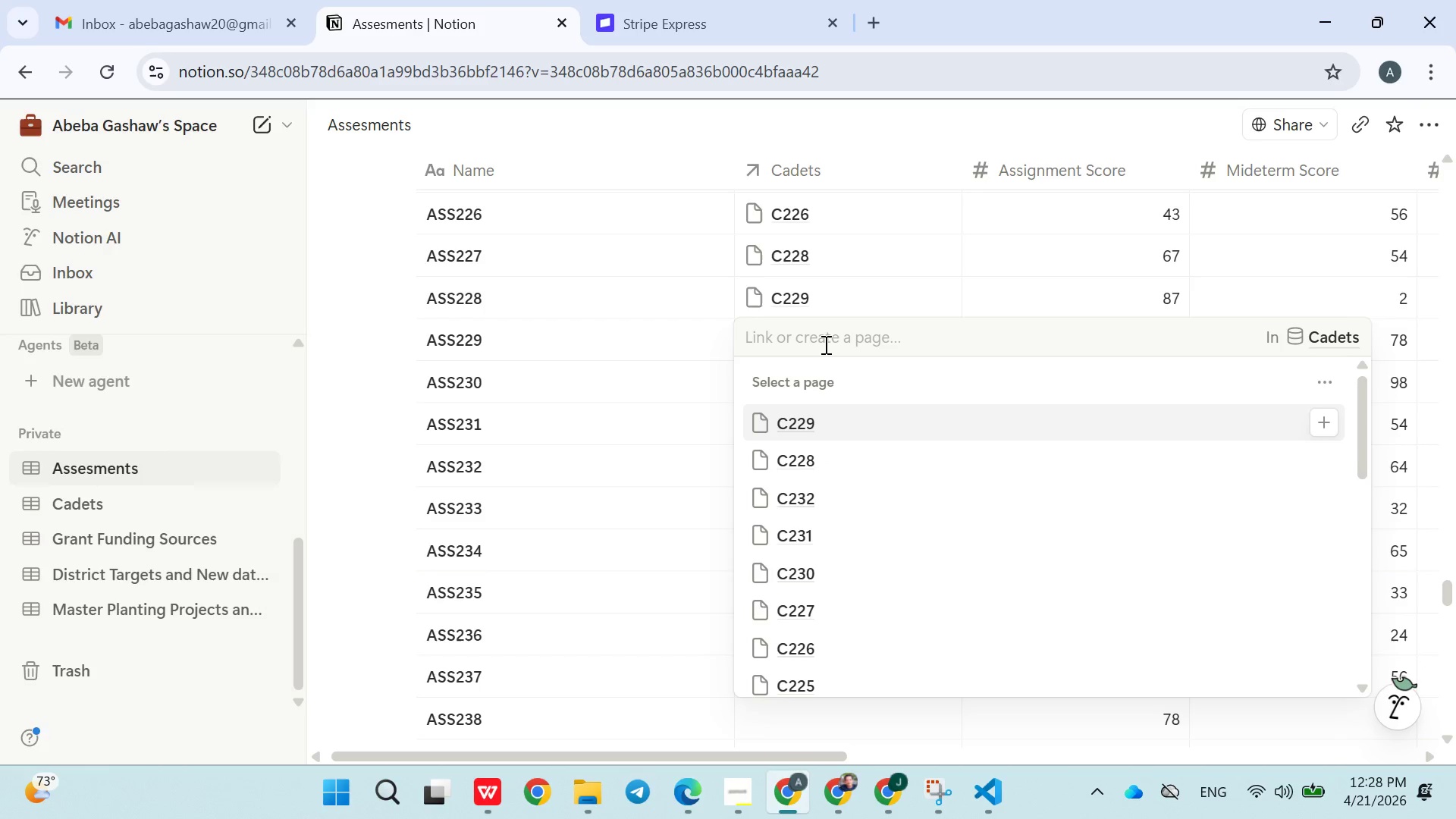 
left_click([824, 344])
 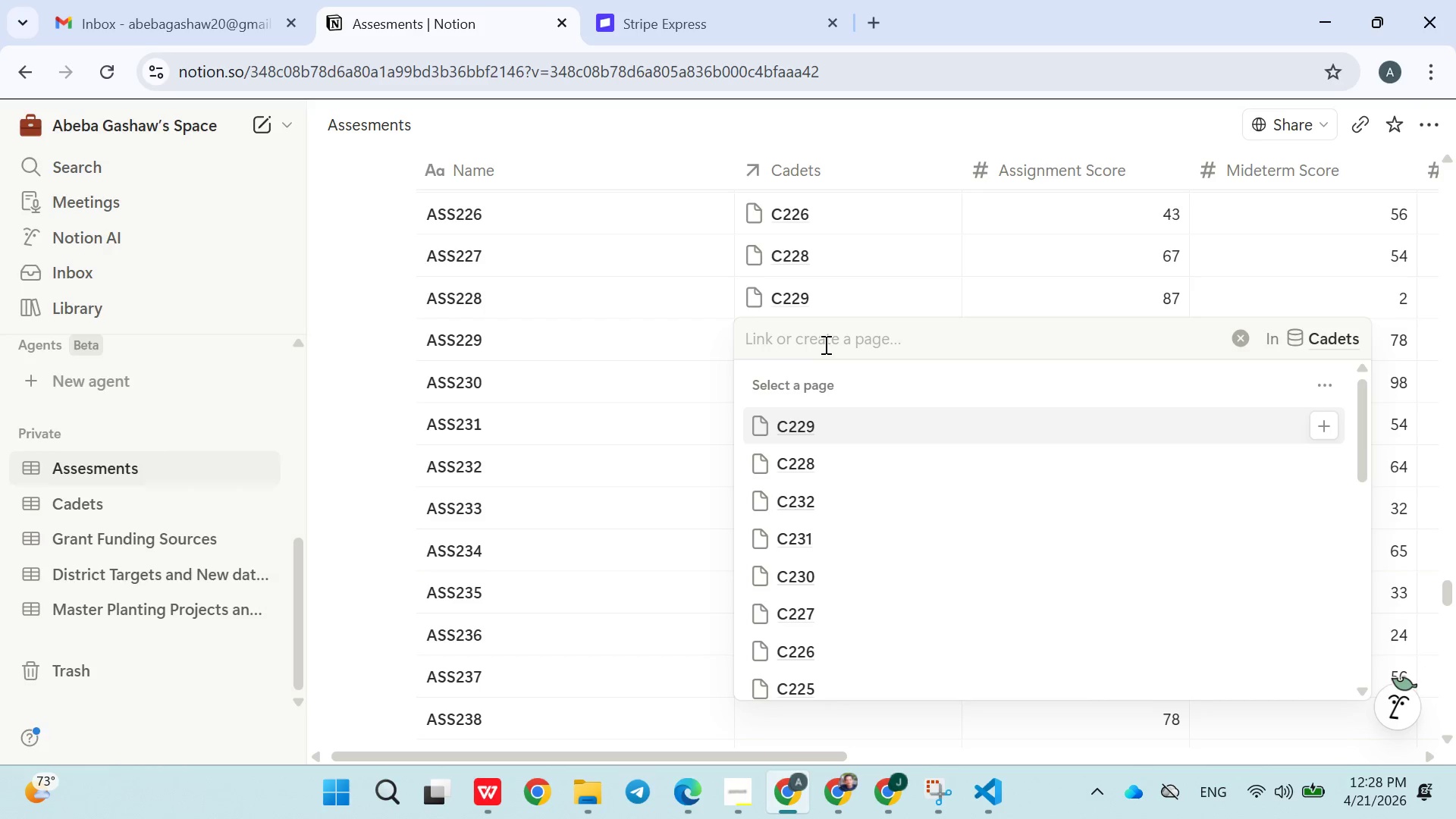 
type(@)
key(Backspace)
type(22)
key(Backspace)
type(30)
 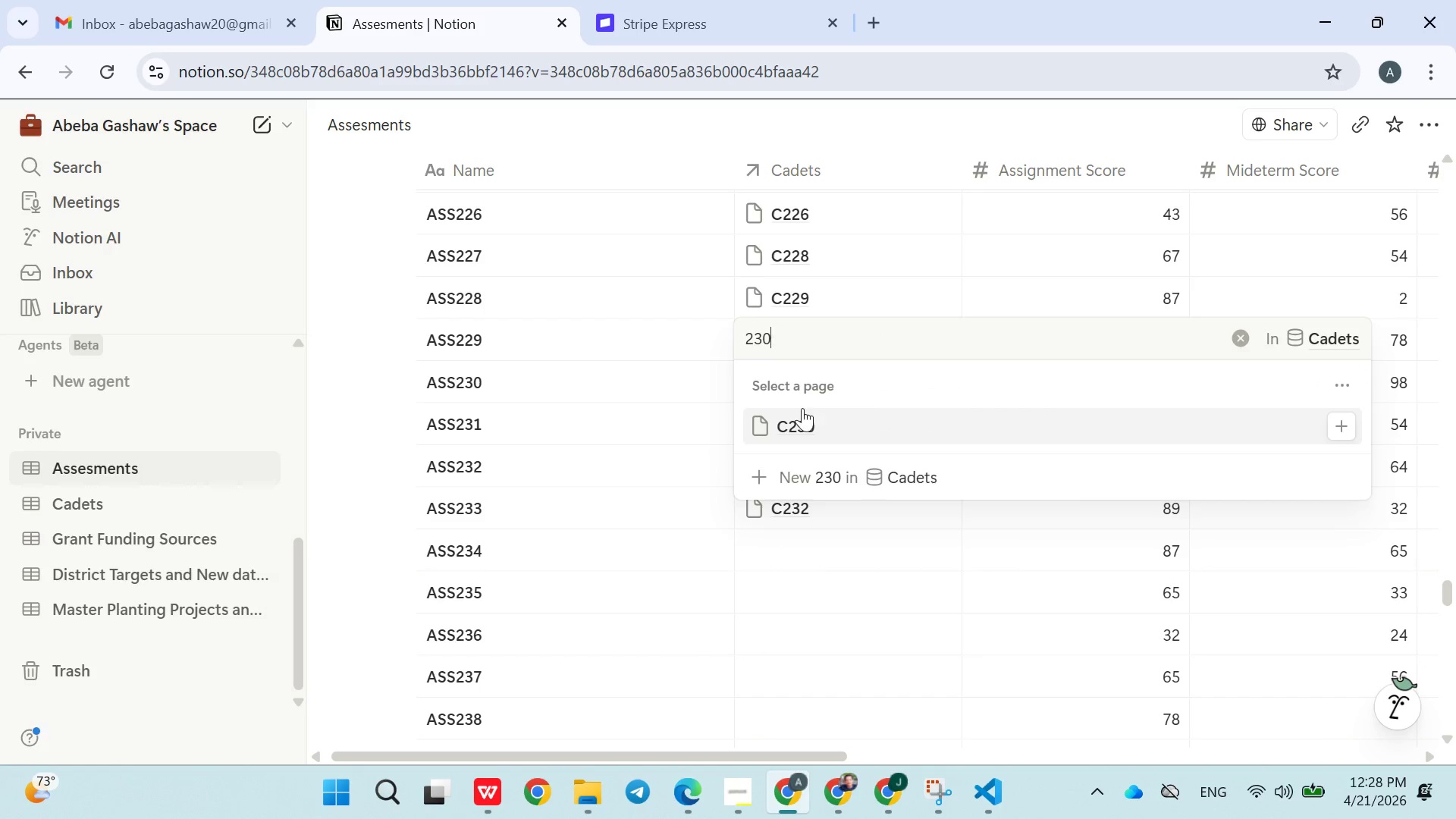 
key(Backspace)
type(29)
 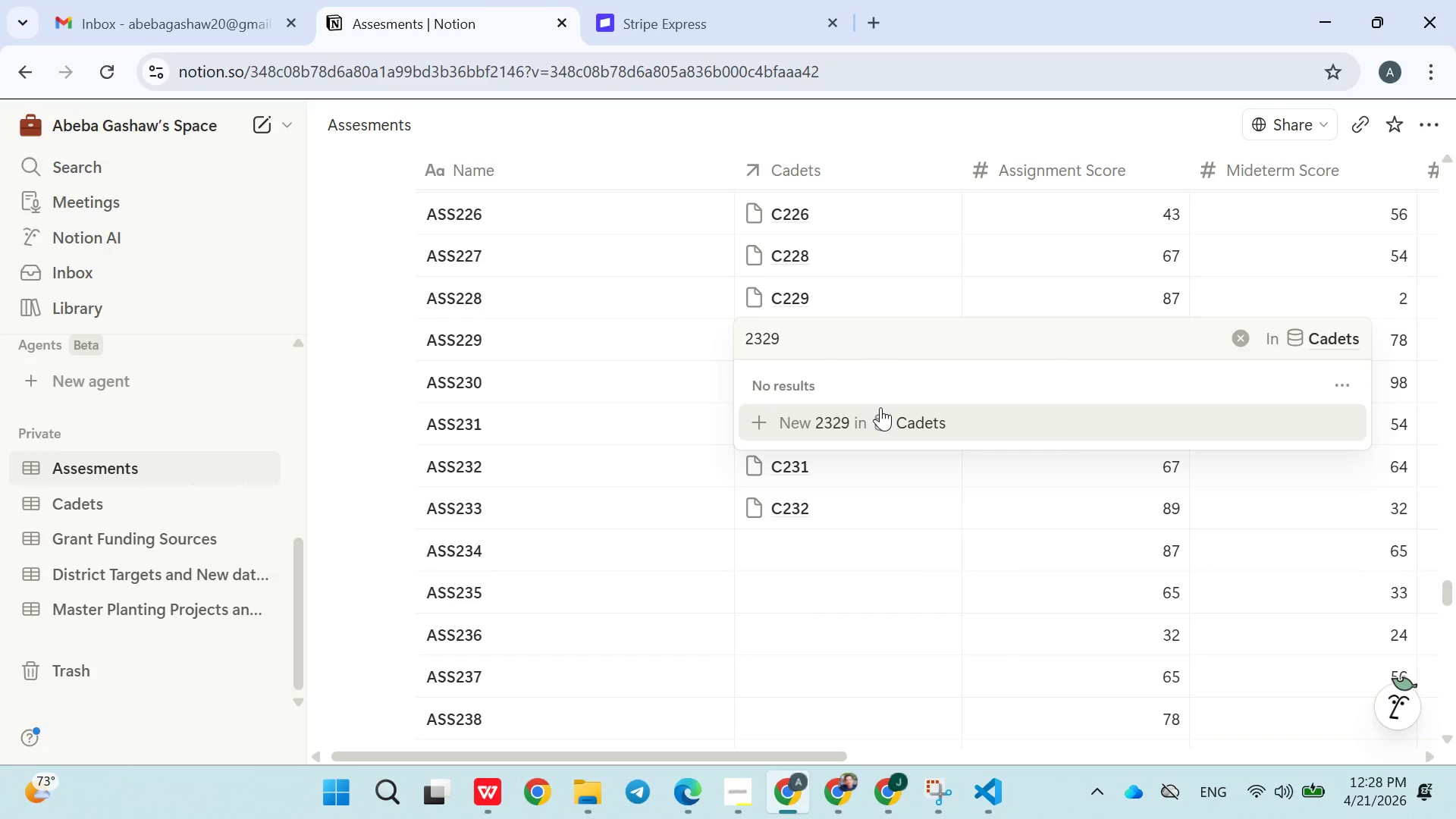 
key(Backspace)
key(Backspace)
key(Backspace)
key(Backspace)
key(Backspace)
type(C229)
 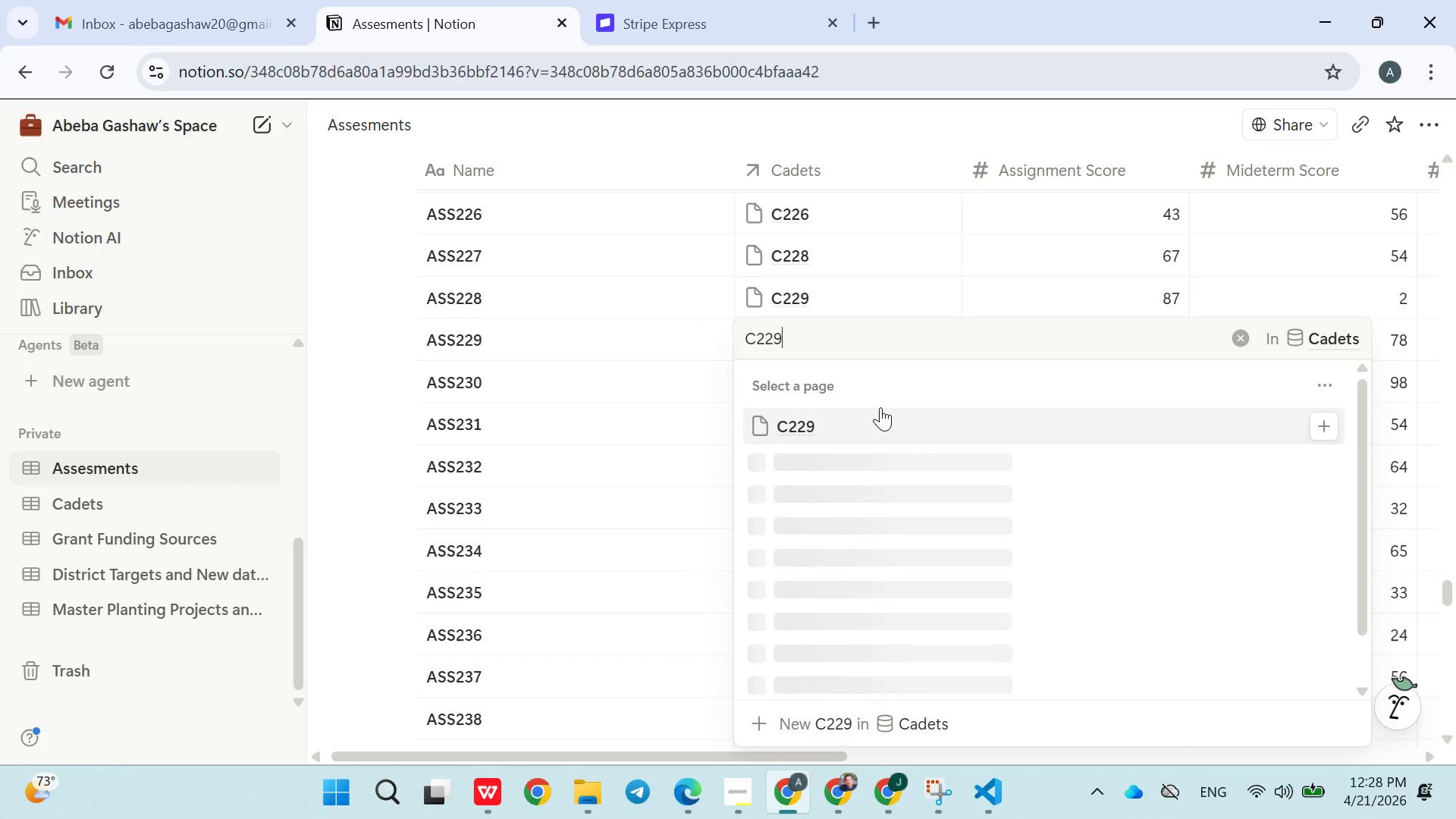 
left_click([824, 422])
 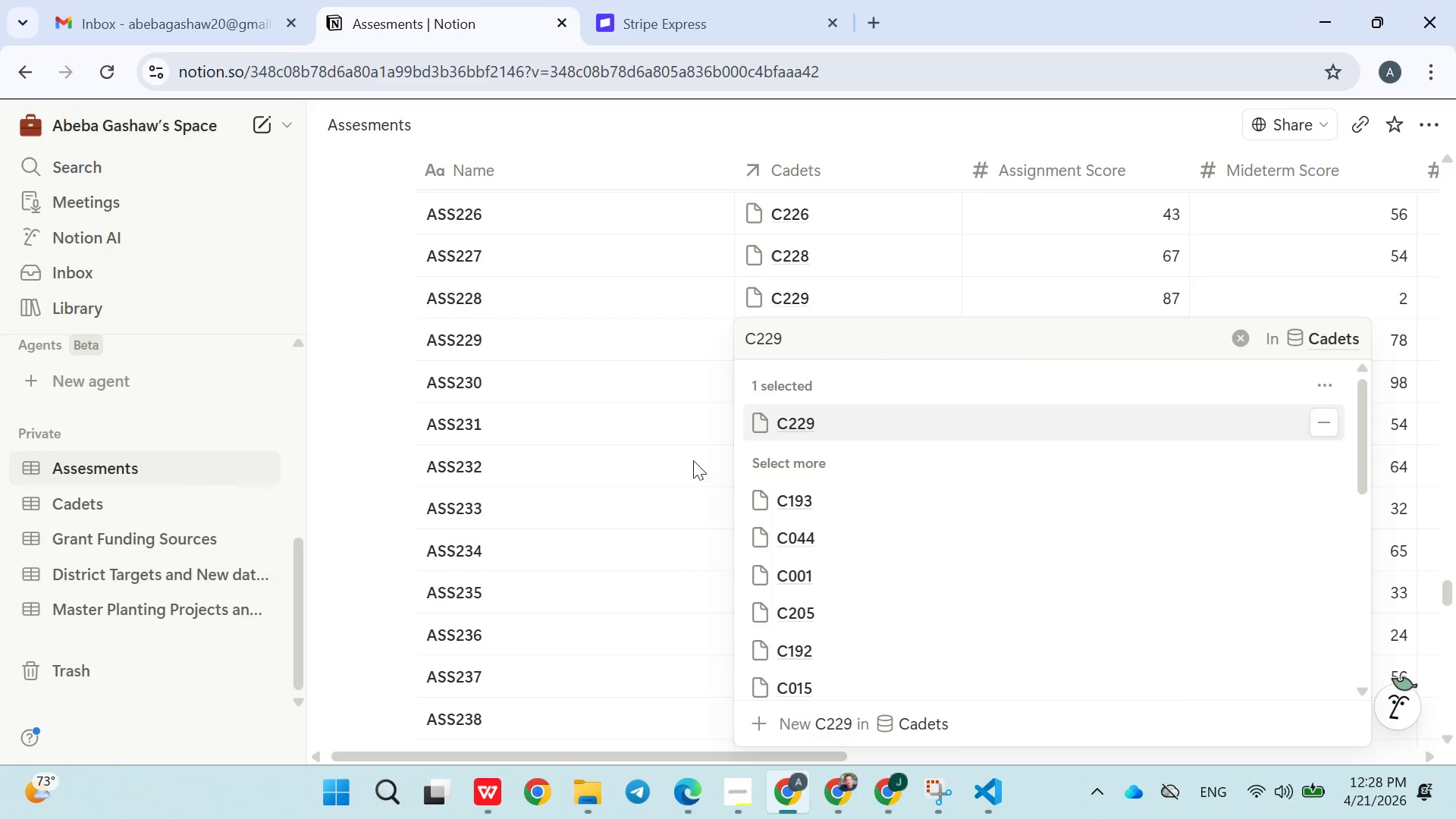 
left_click([692, 460])
 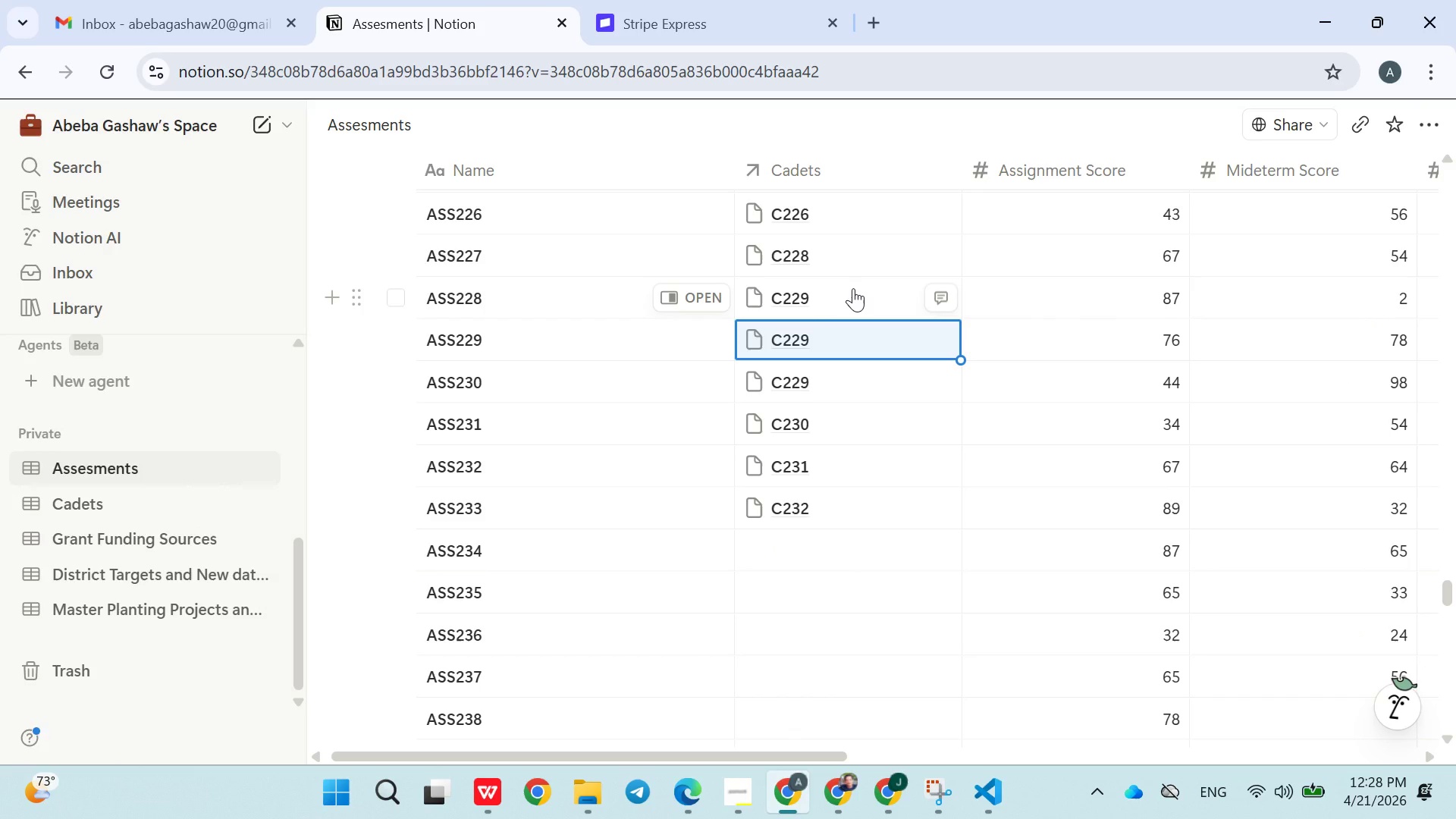 
left_click([853, 288])
 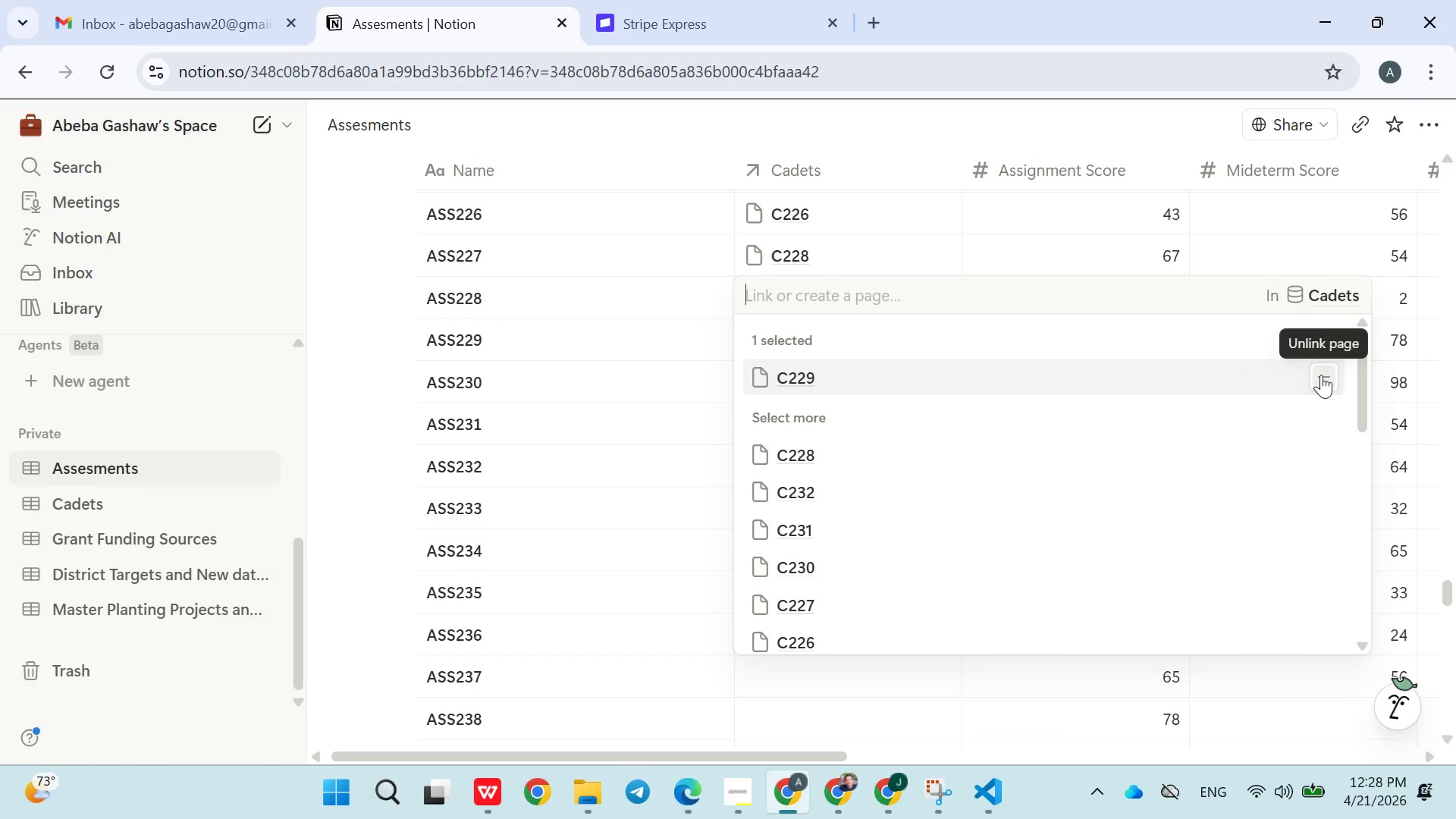 
left_click([1323, 375])
 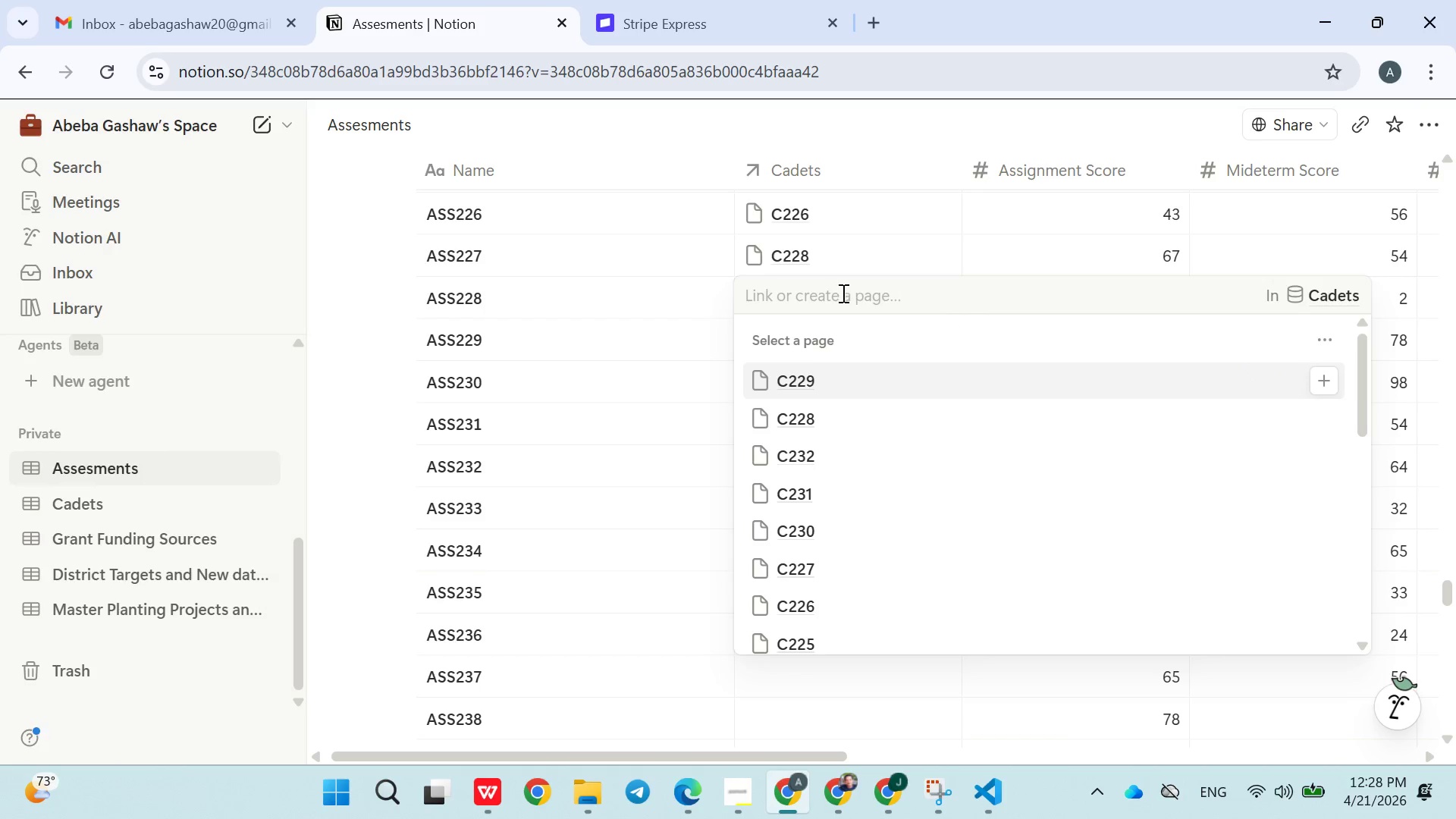 
left_click([841, 293])
 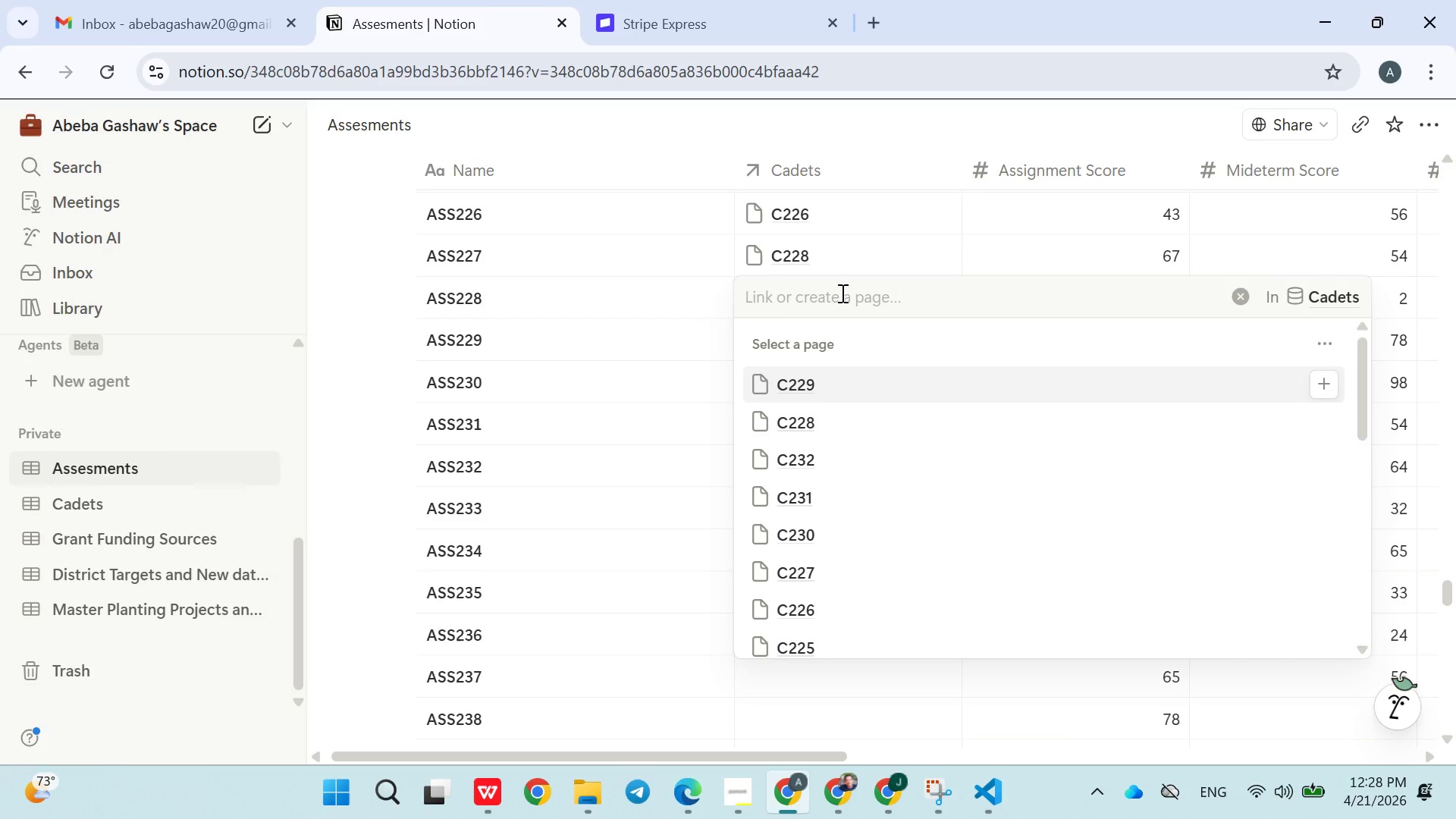 
type(C228)
 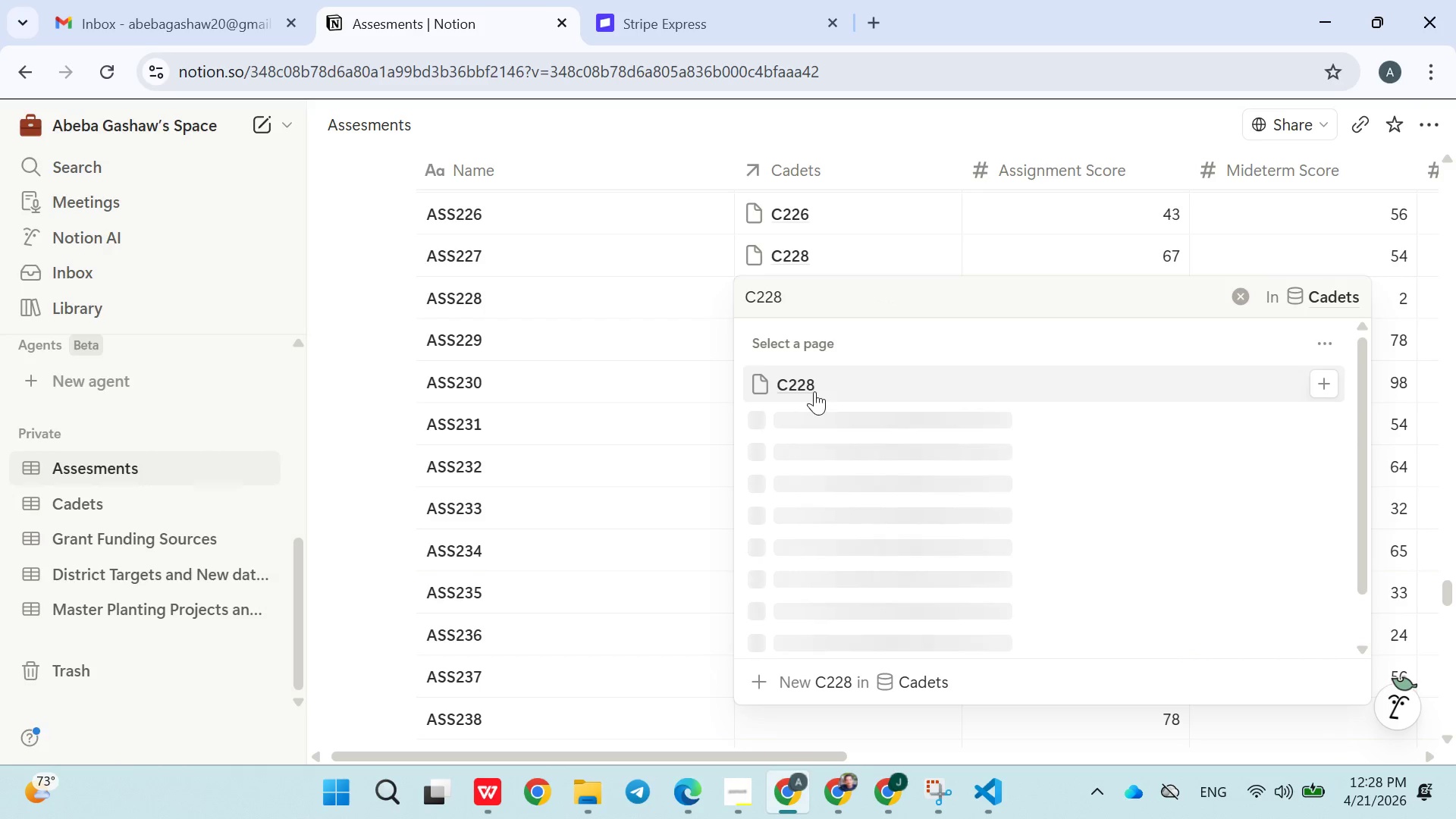 
left_click([813, 394])
 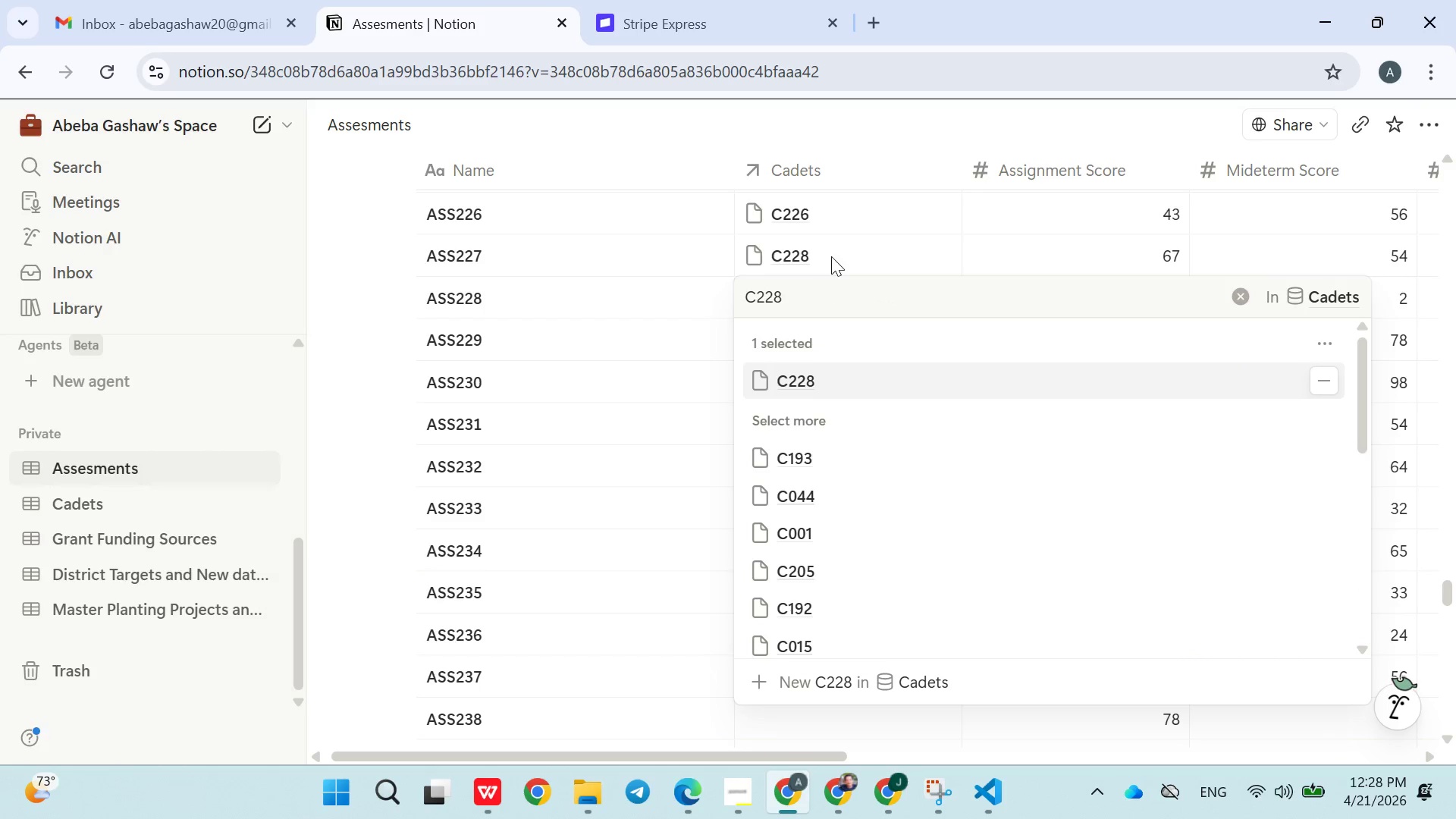 
left_click([830, 256])
 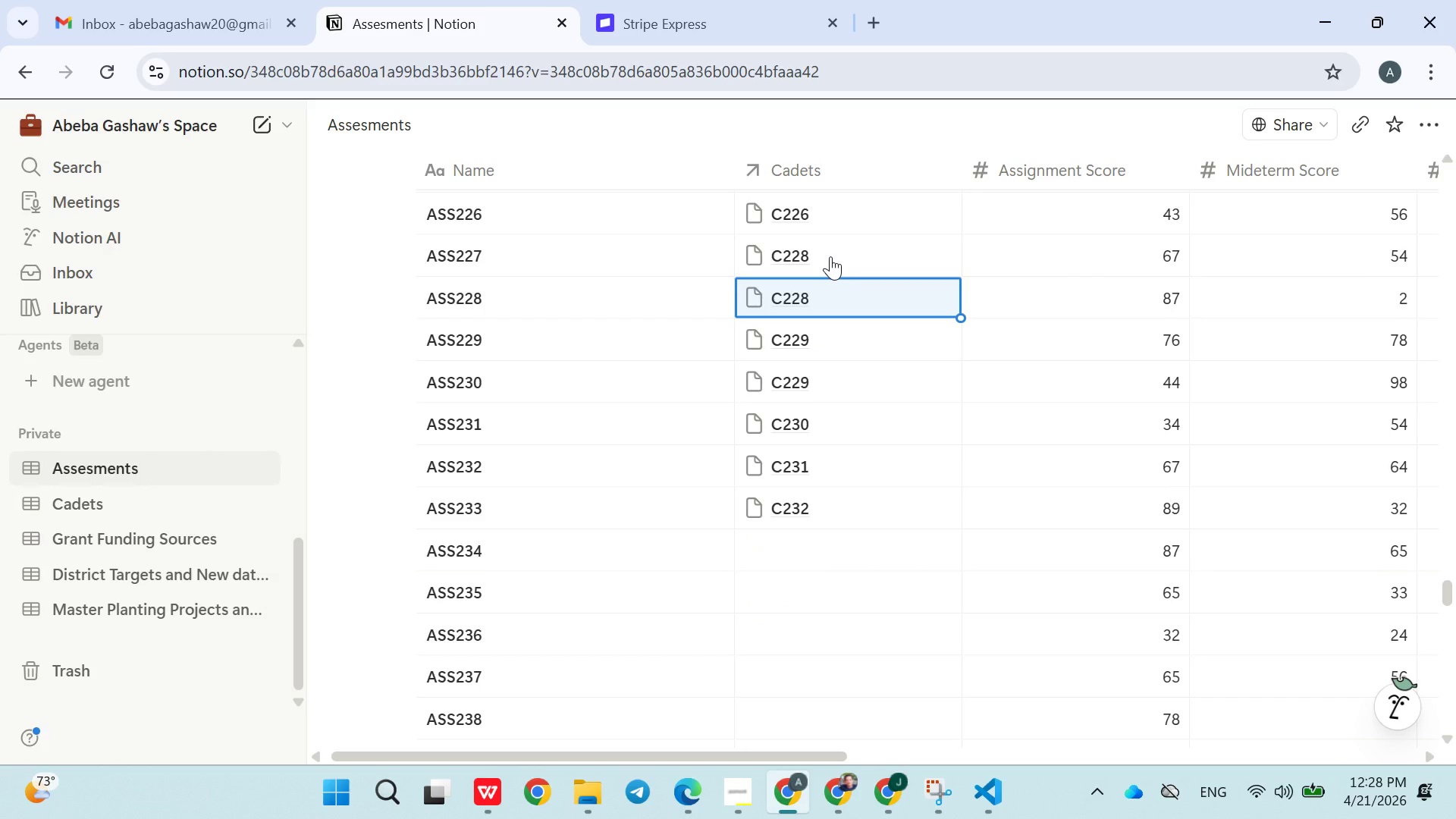 
left_click([830, 256])
 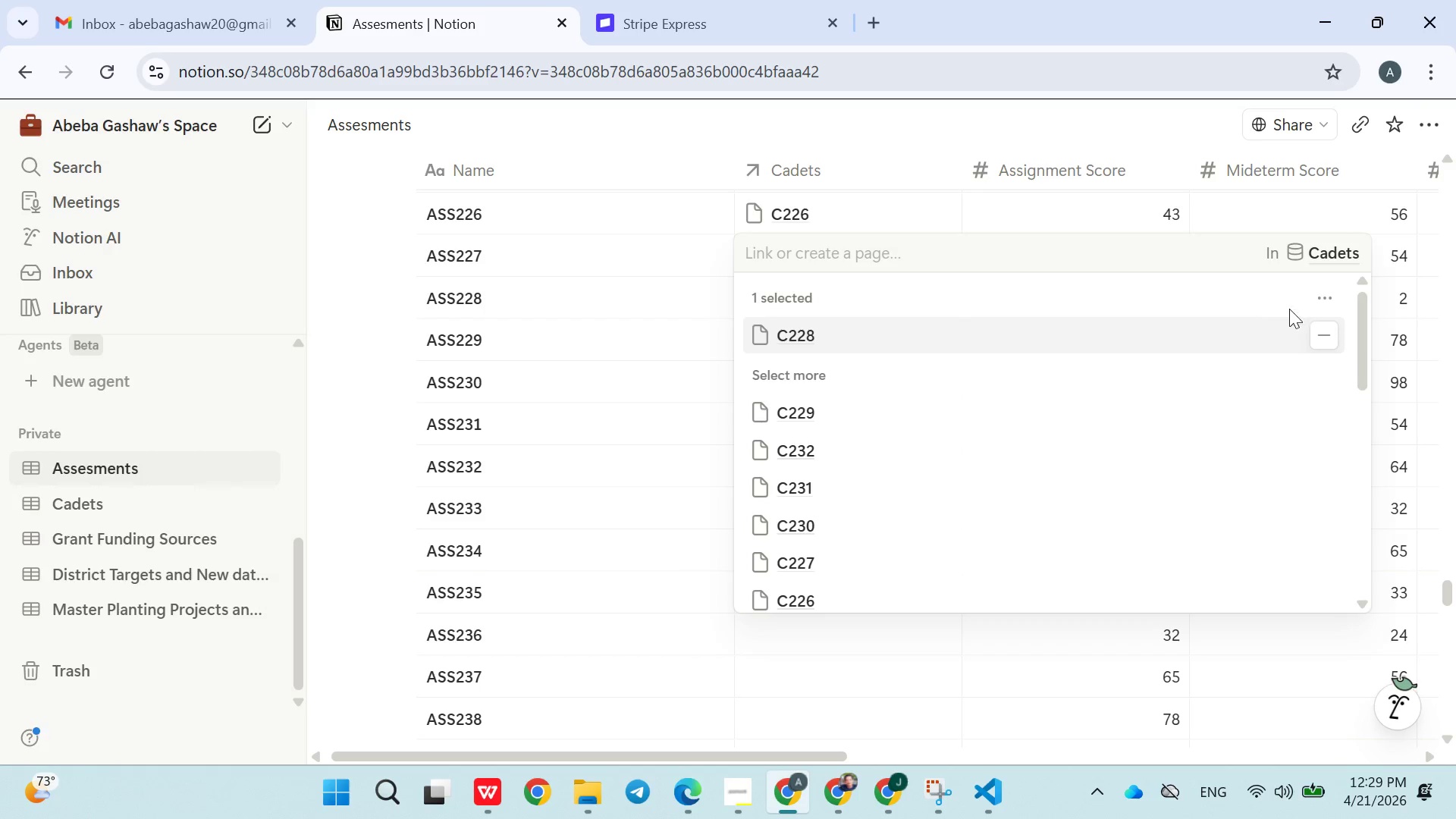 
left_click([1323, 330])
 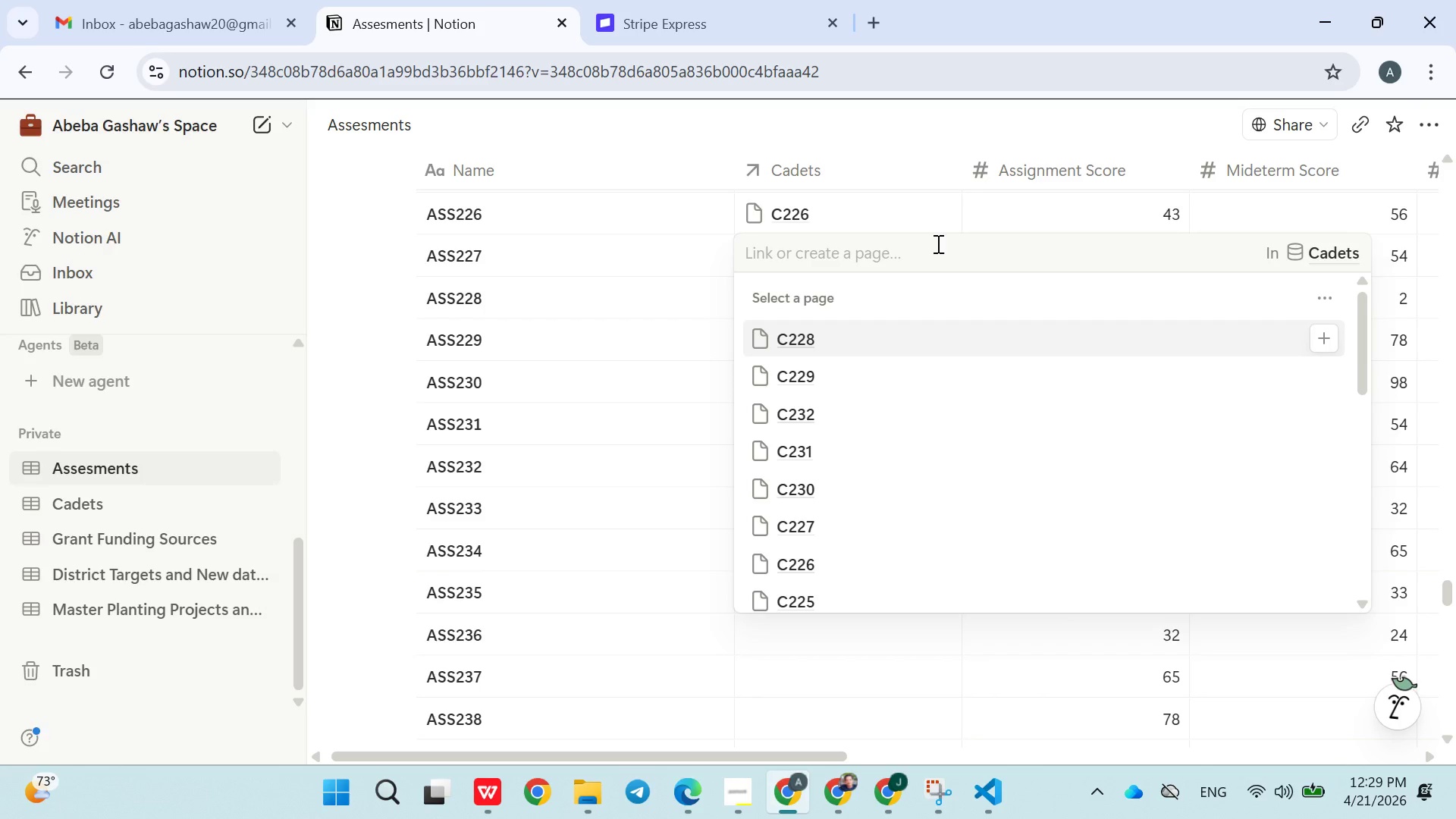 
left_click([935, 248])
 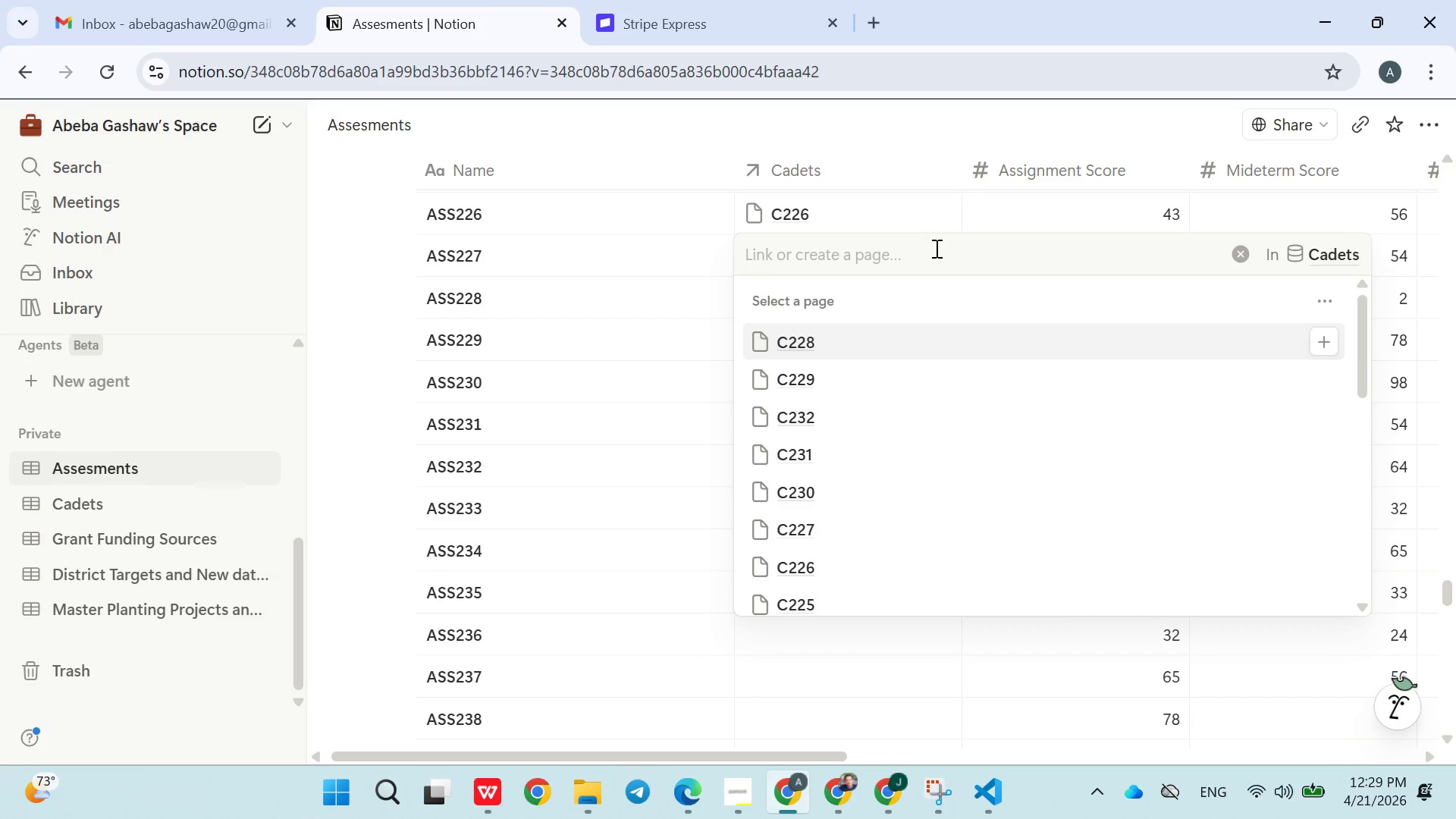 
type(C227)
 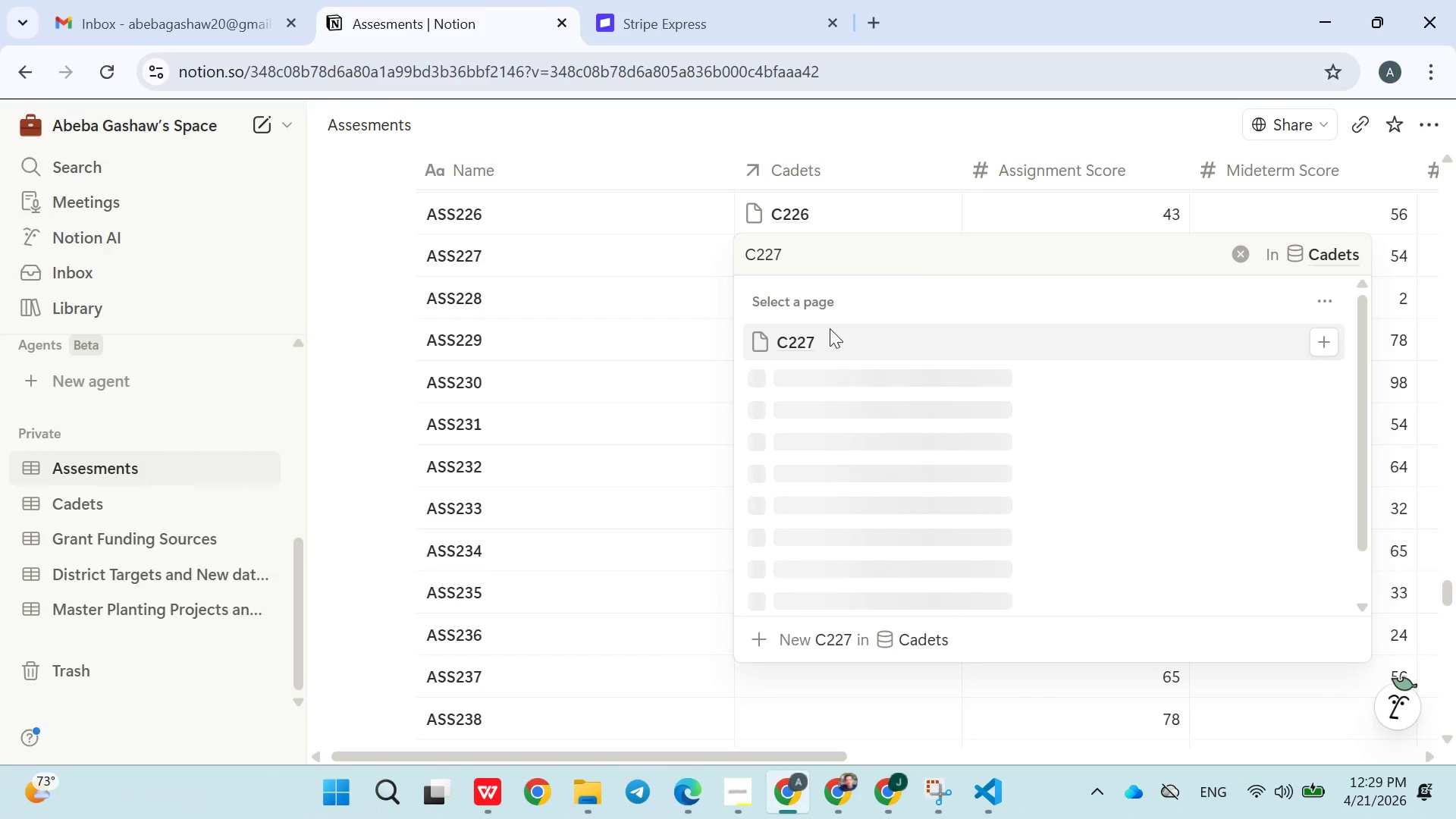 
left_click([821, 343])
 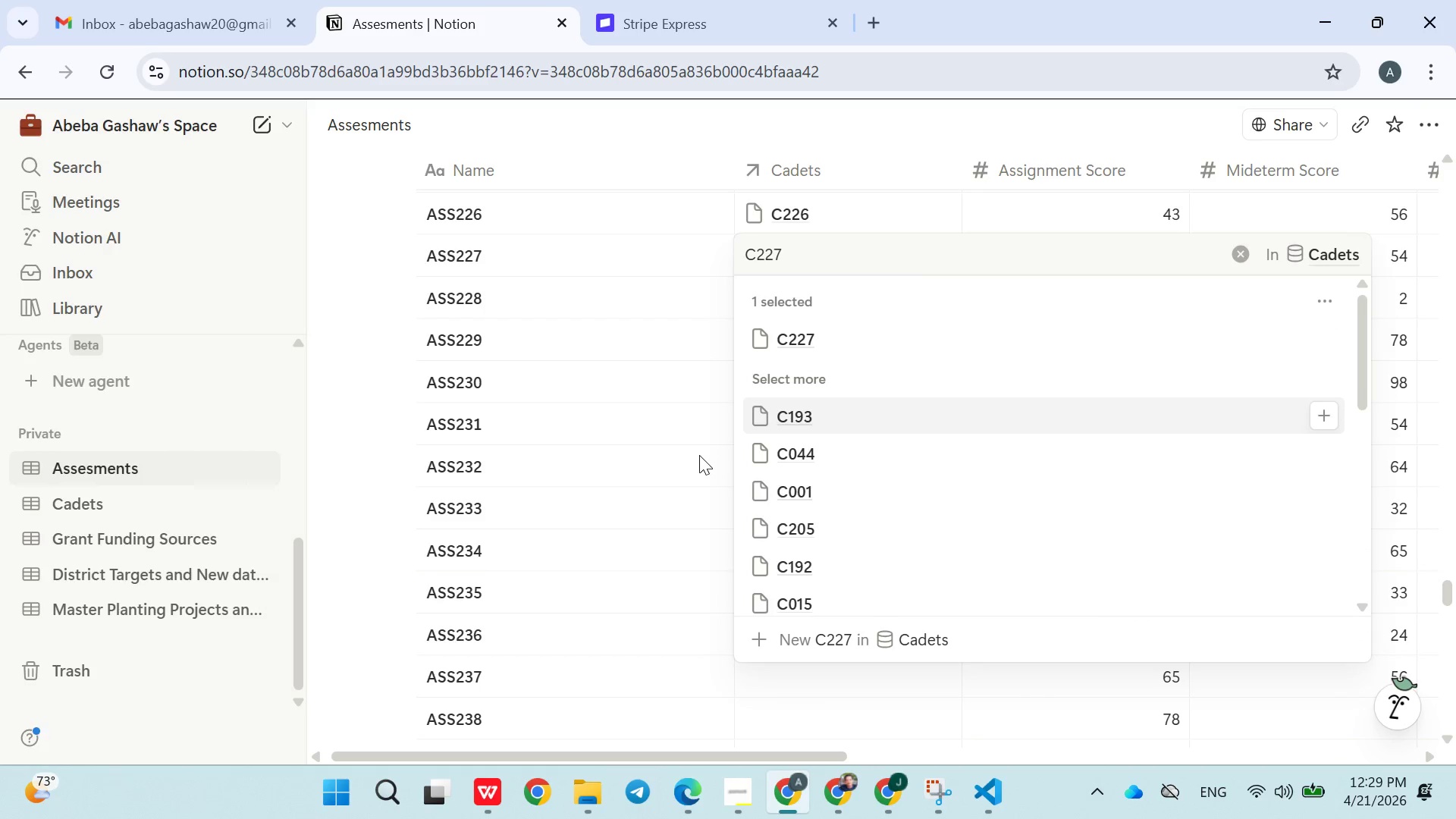 
left_click([698, 456])
 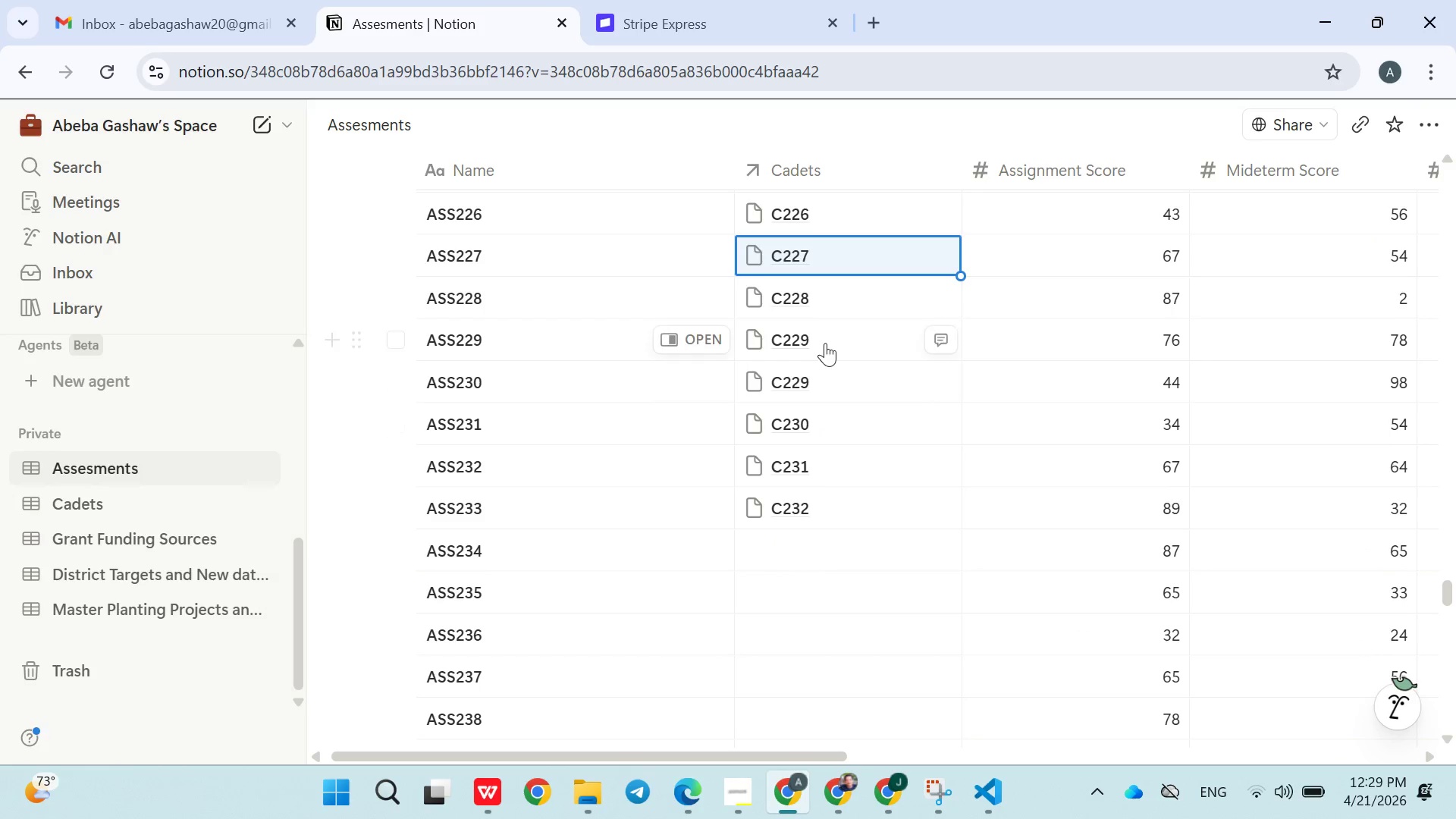 
left_click([828, 378])
 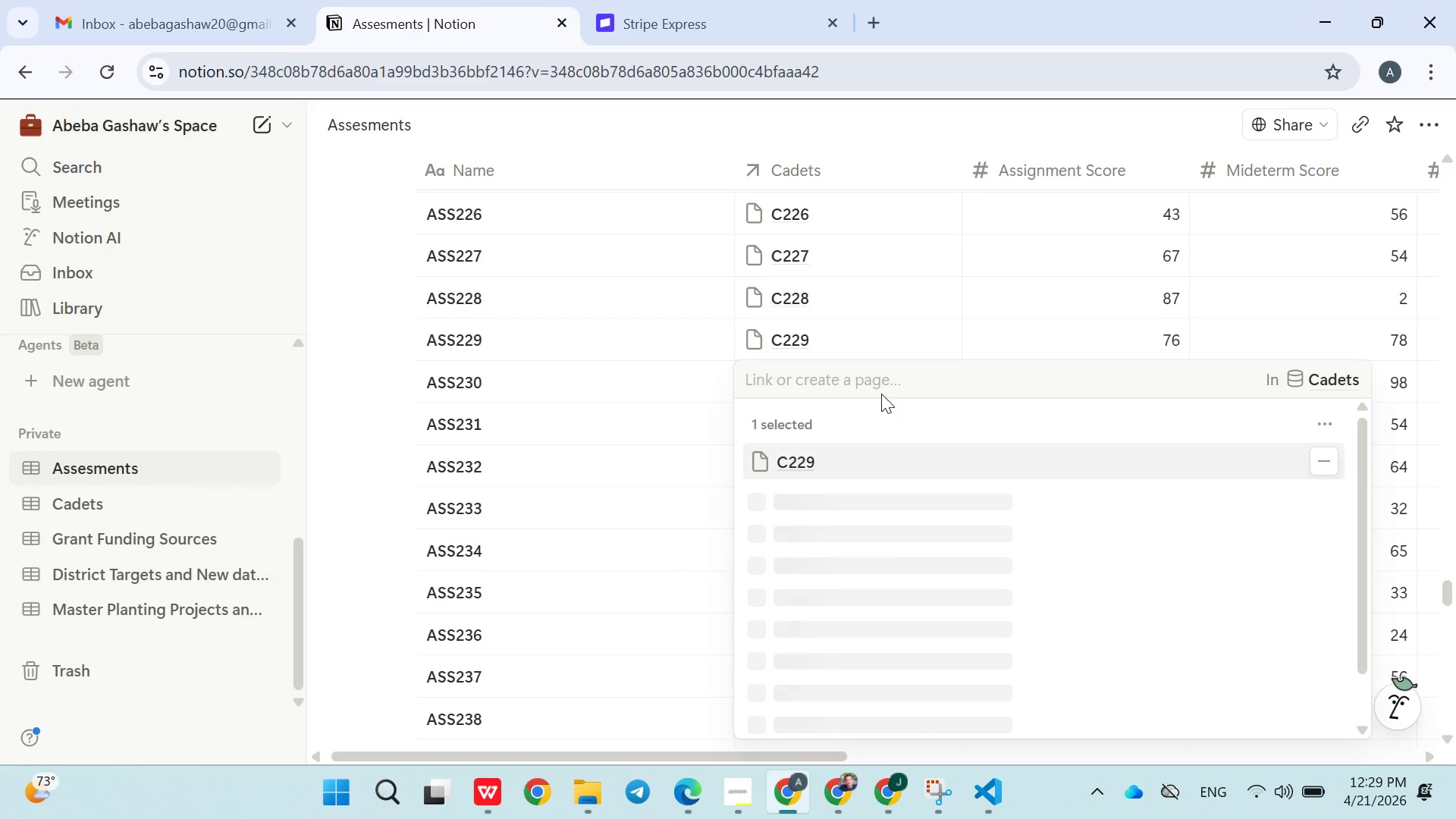 
left_click([1326, 470])
 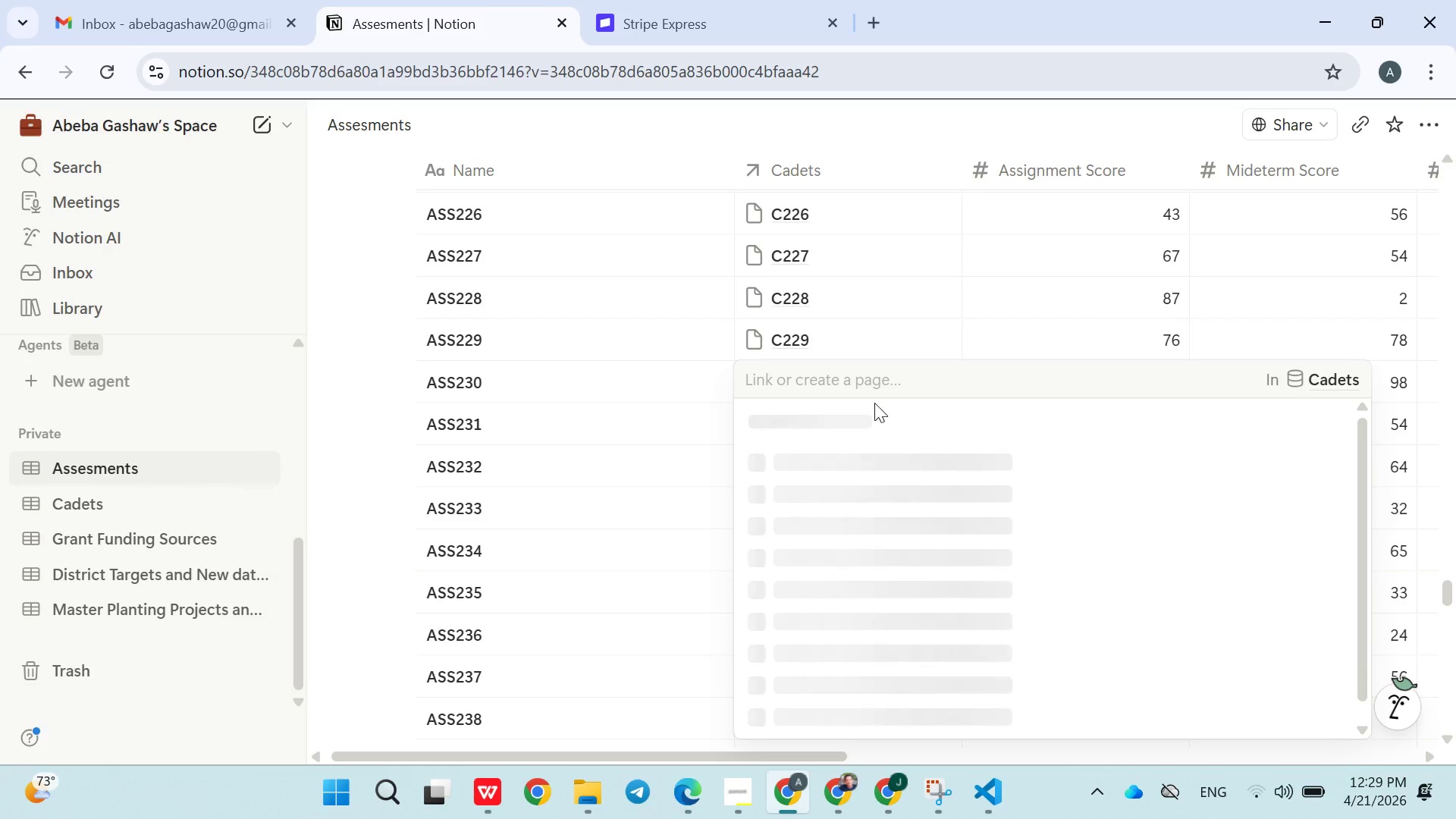 
left_click([867, 396])
 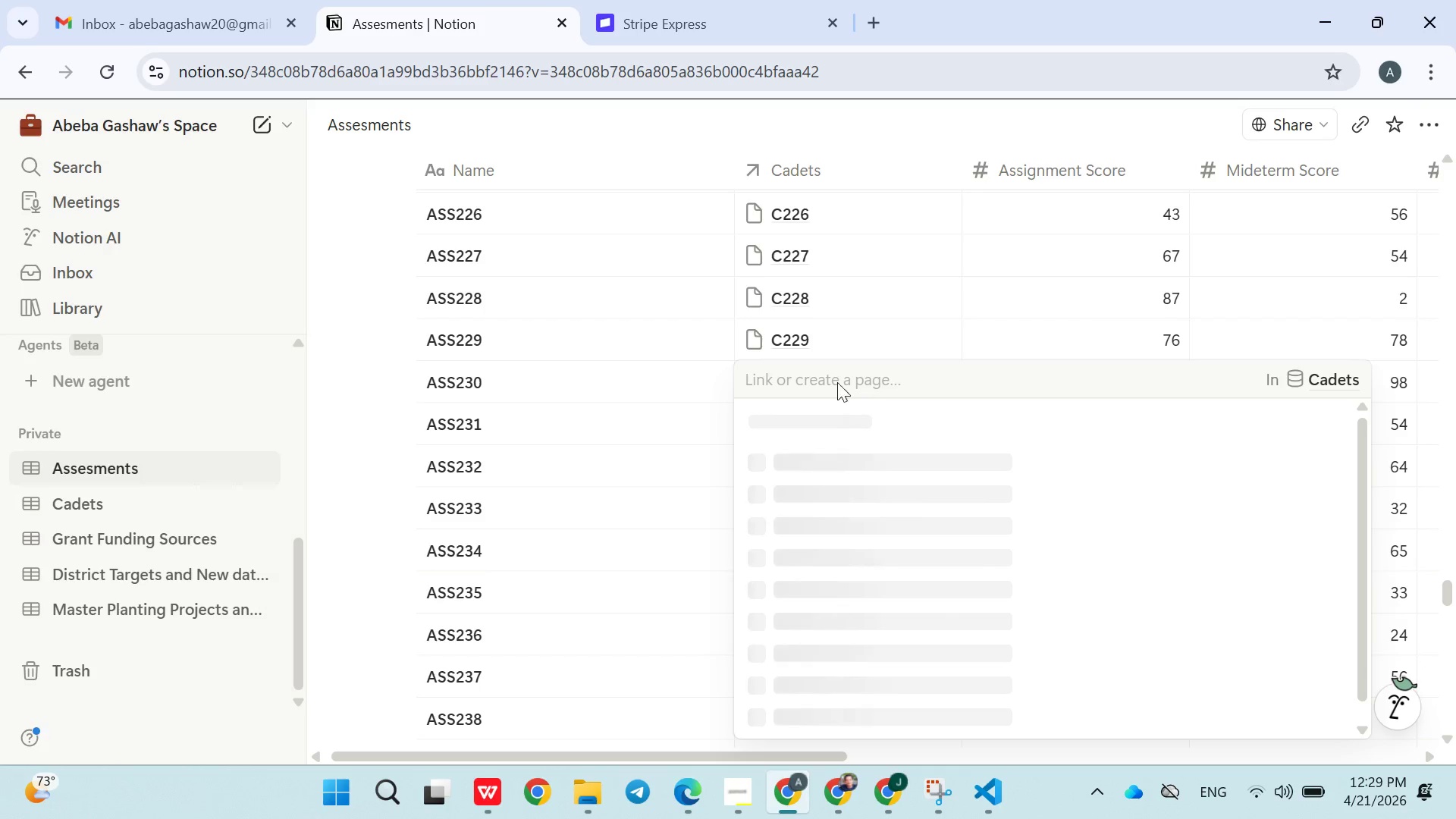 
left_click([833, 381])
 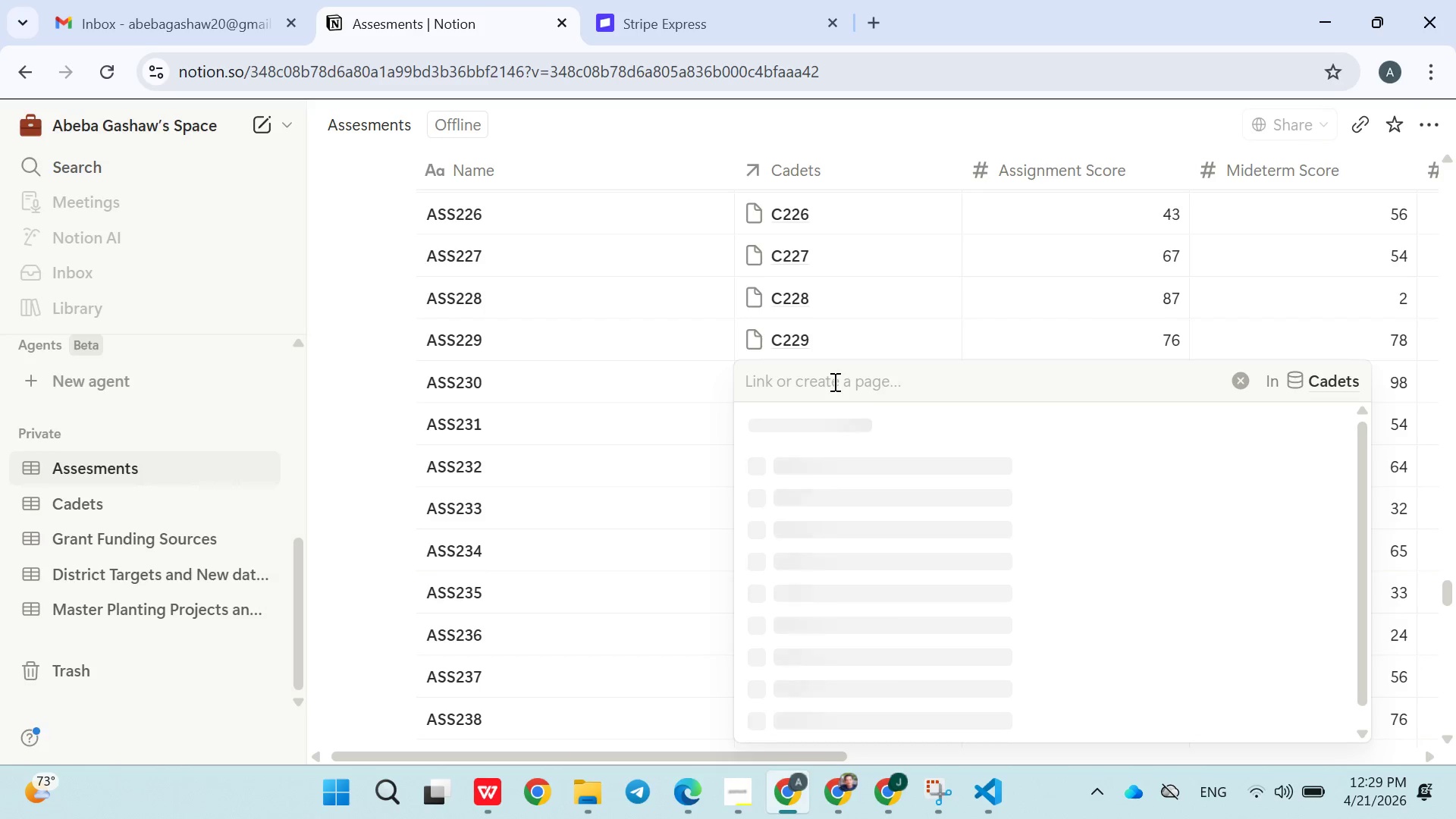 
type(c230)
 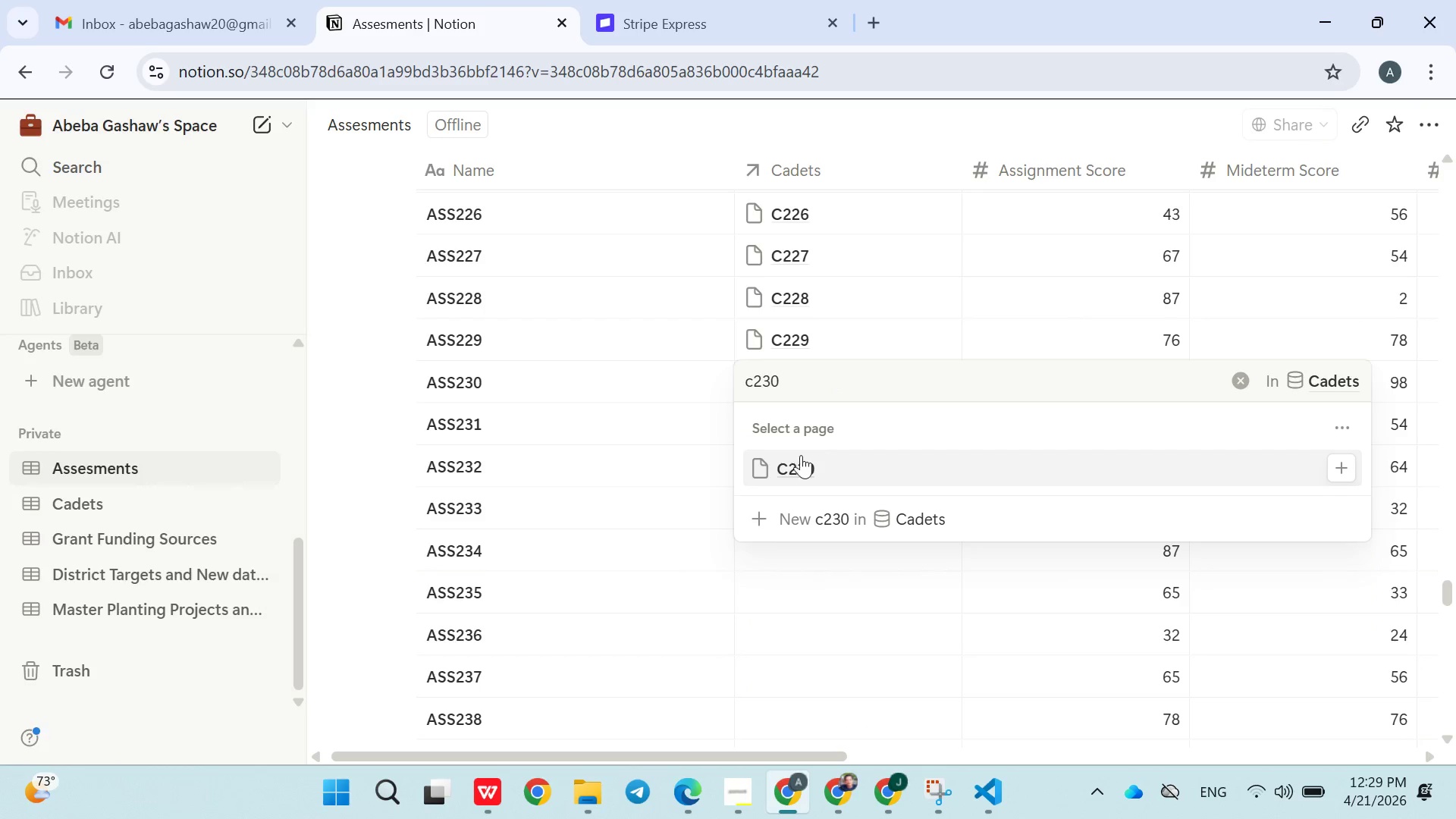 
left_click([804, 463])
 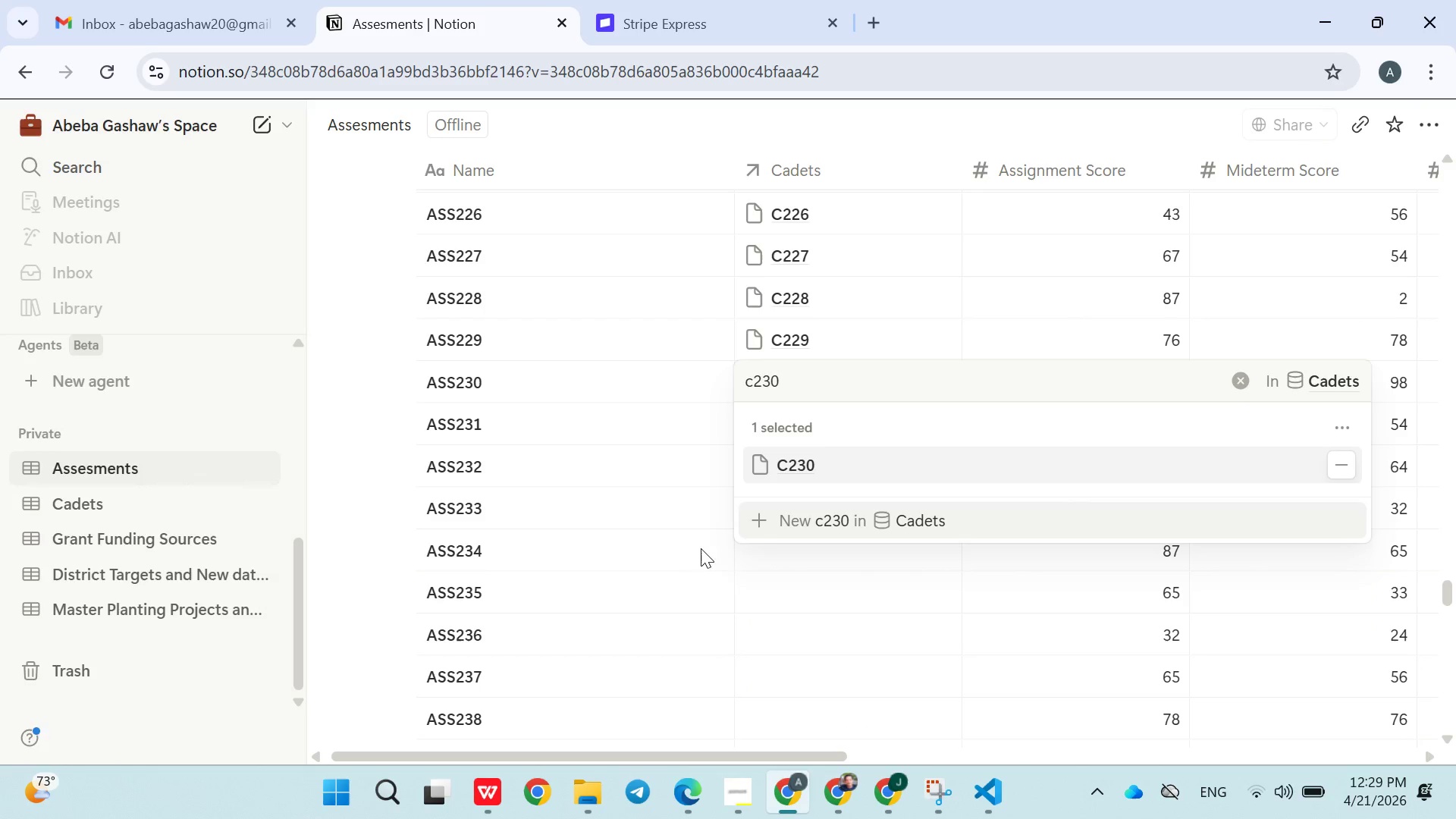 
left_click([692, 557])
 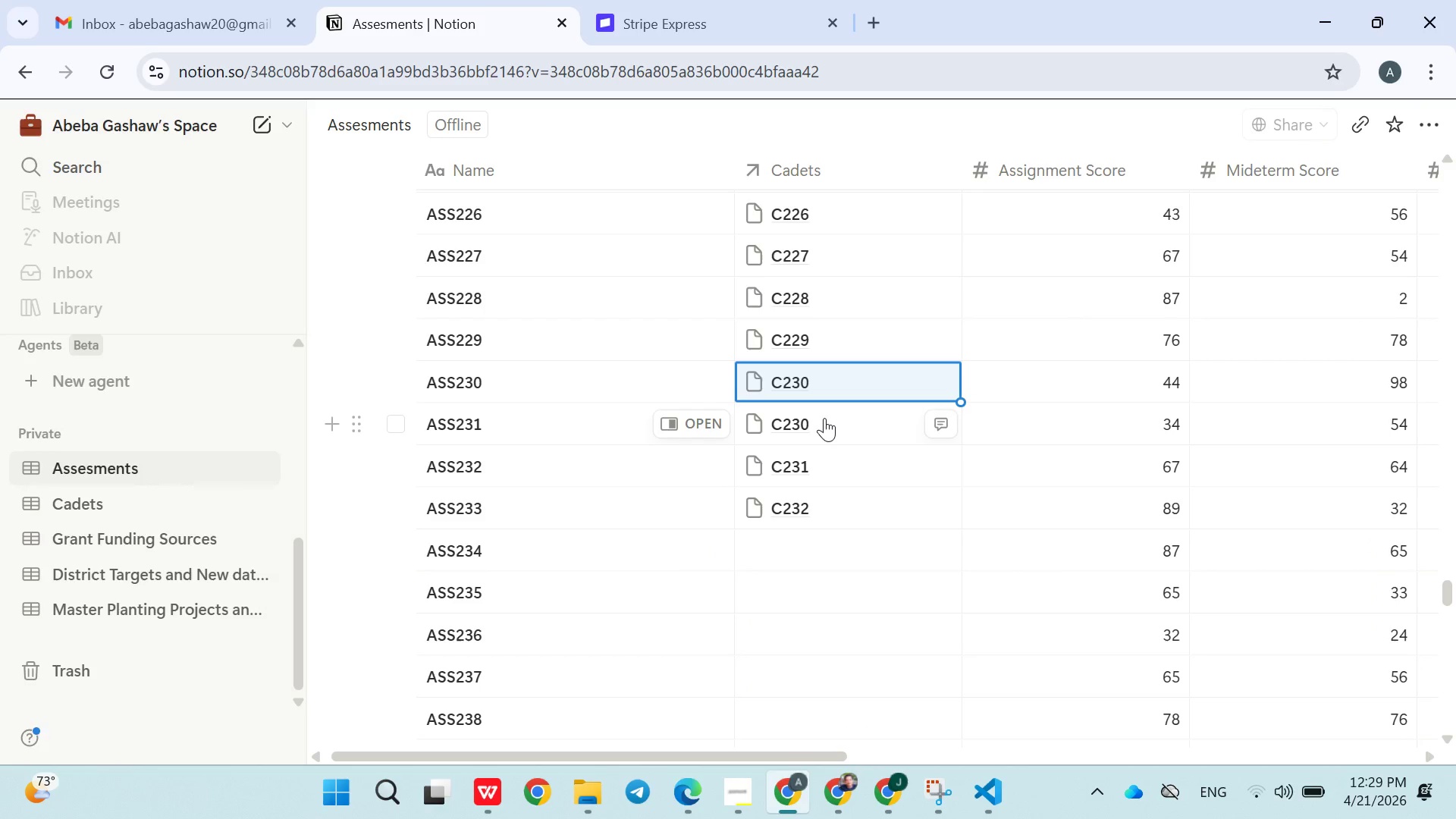 
left_click([824, 418])
 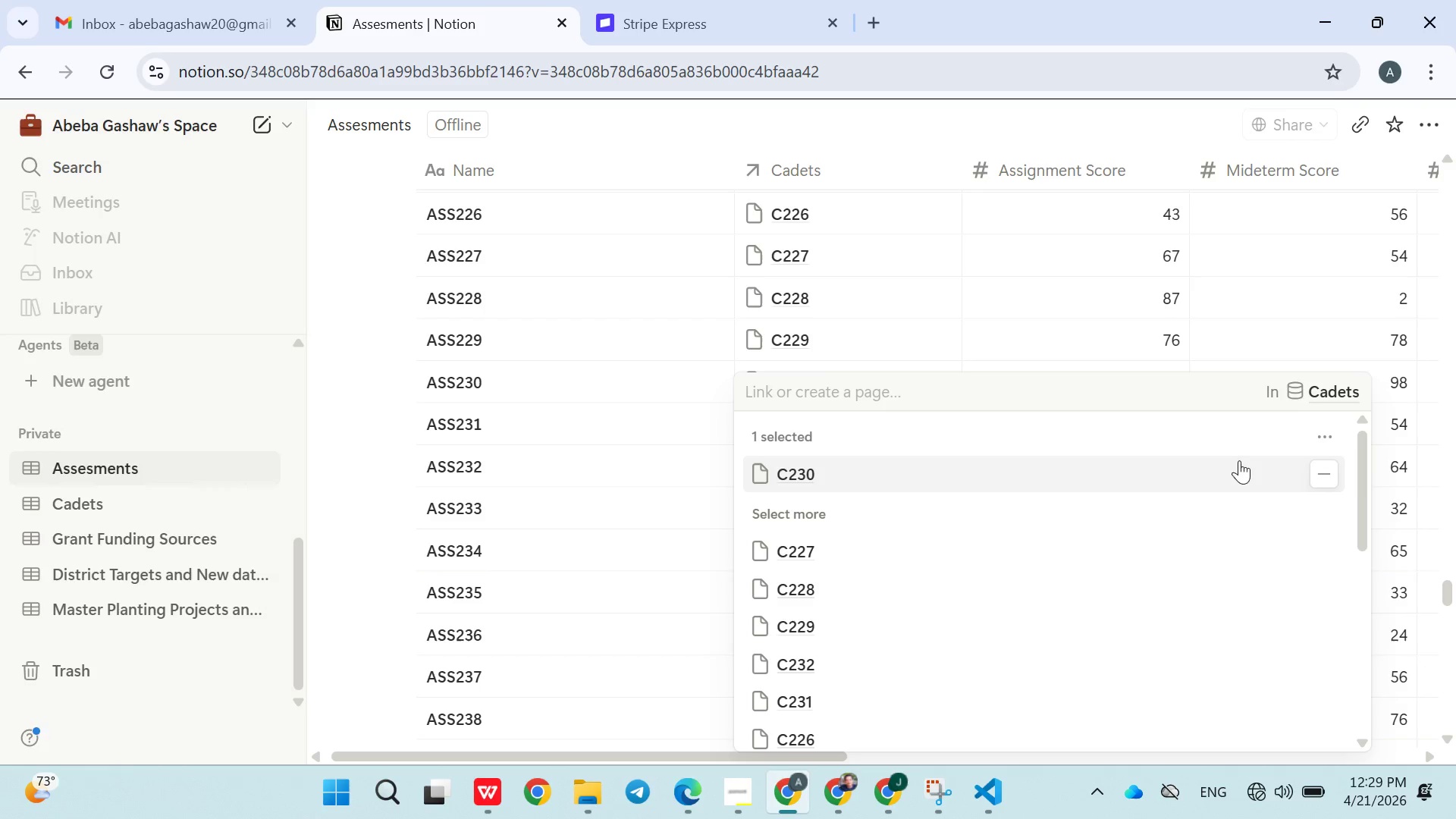 
left_click([1320, 476])
 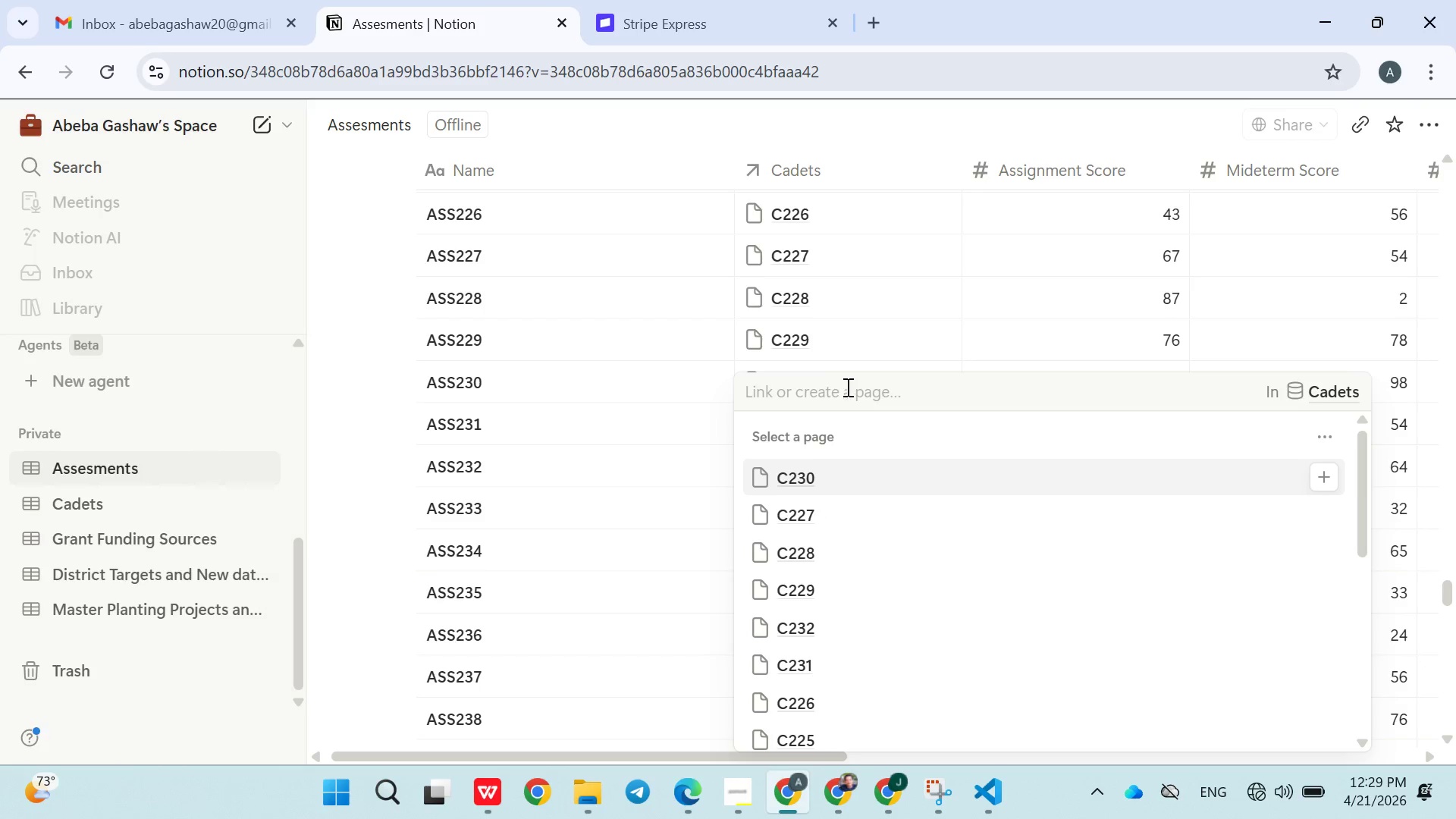 
left_click([846, 388])
 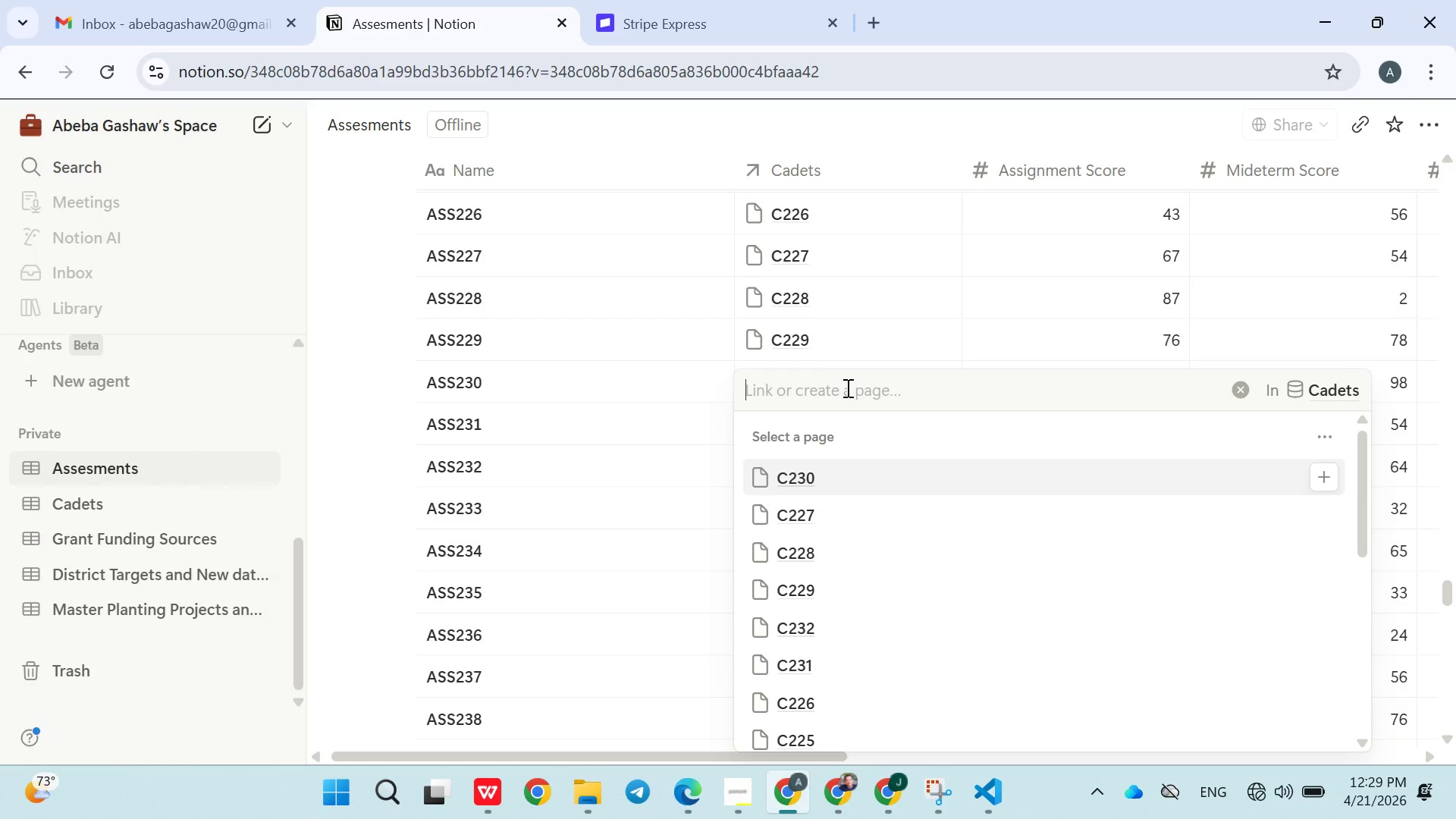 
type(c231)
 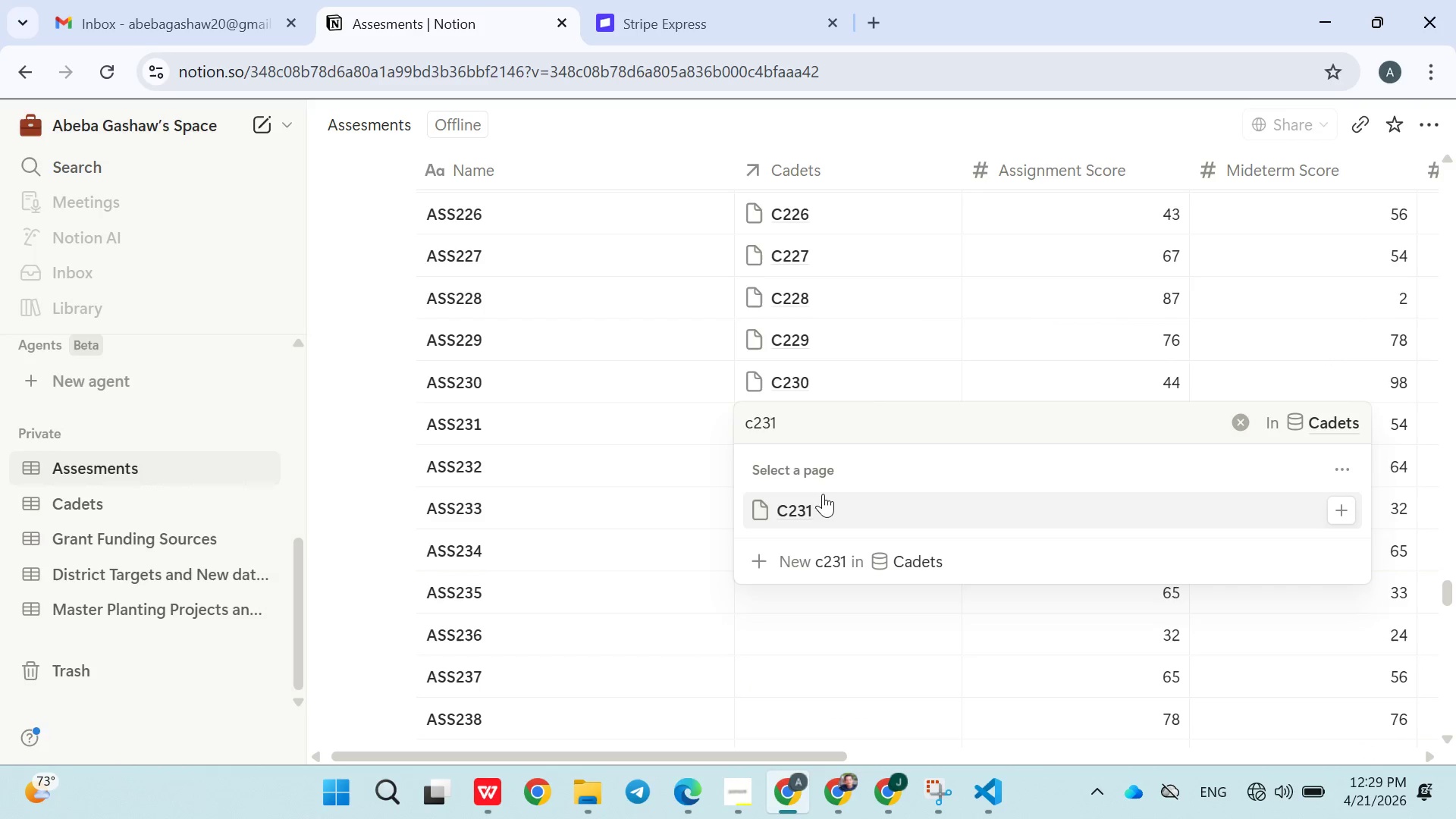 
left_click([820, 504])
 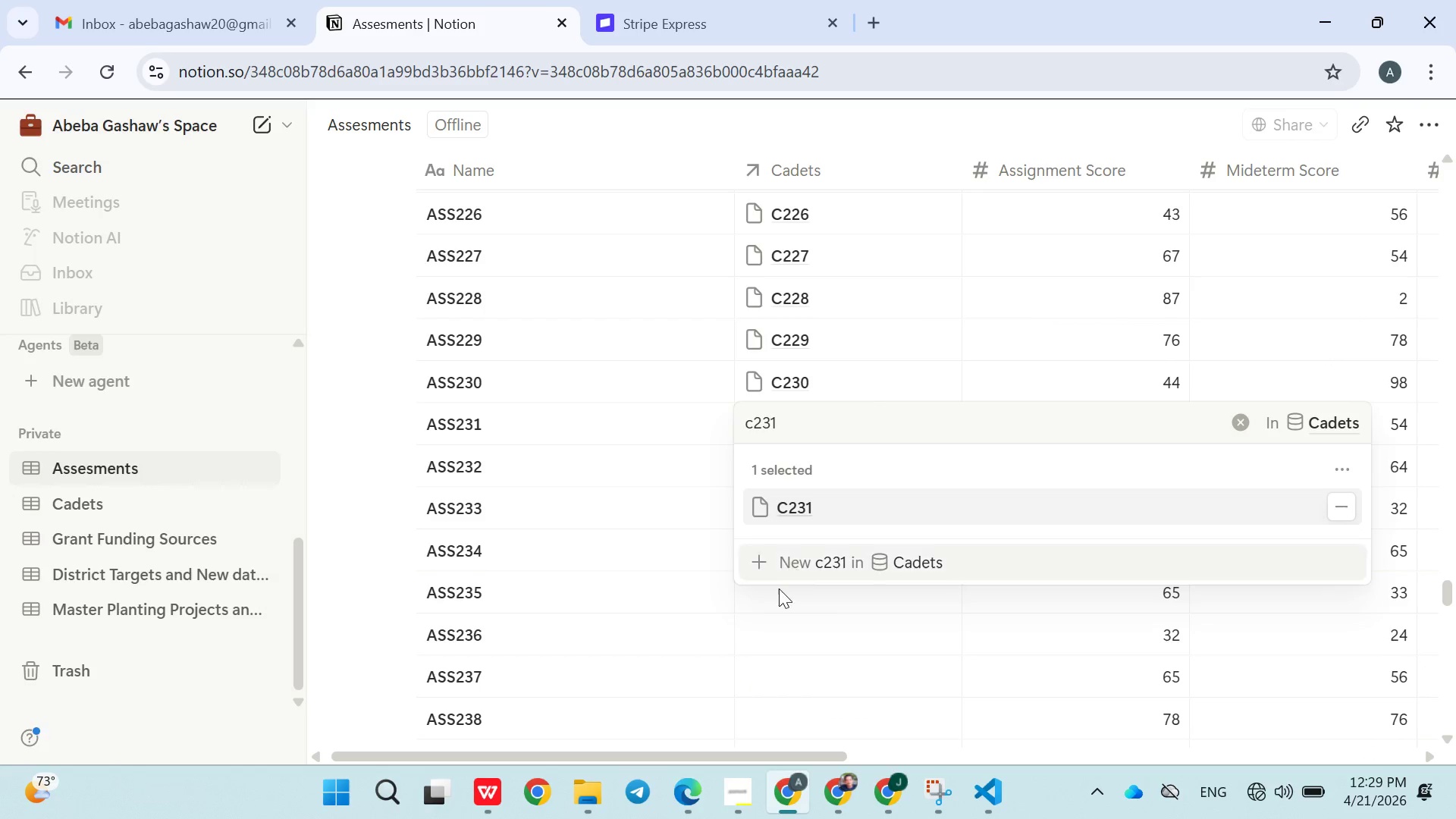 
left_click([779, 592])
 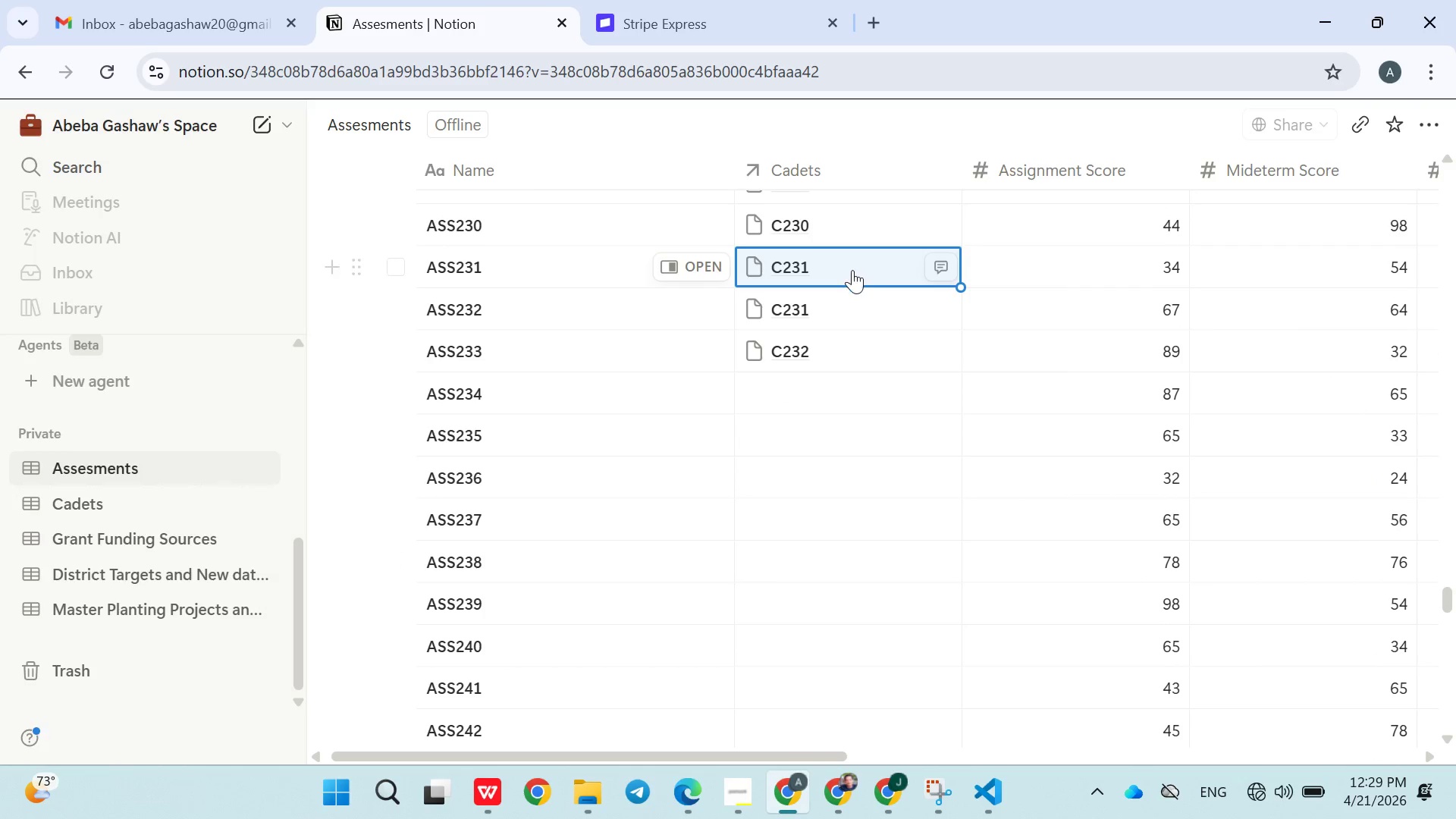 
left_click([838, 303])
 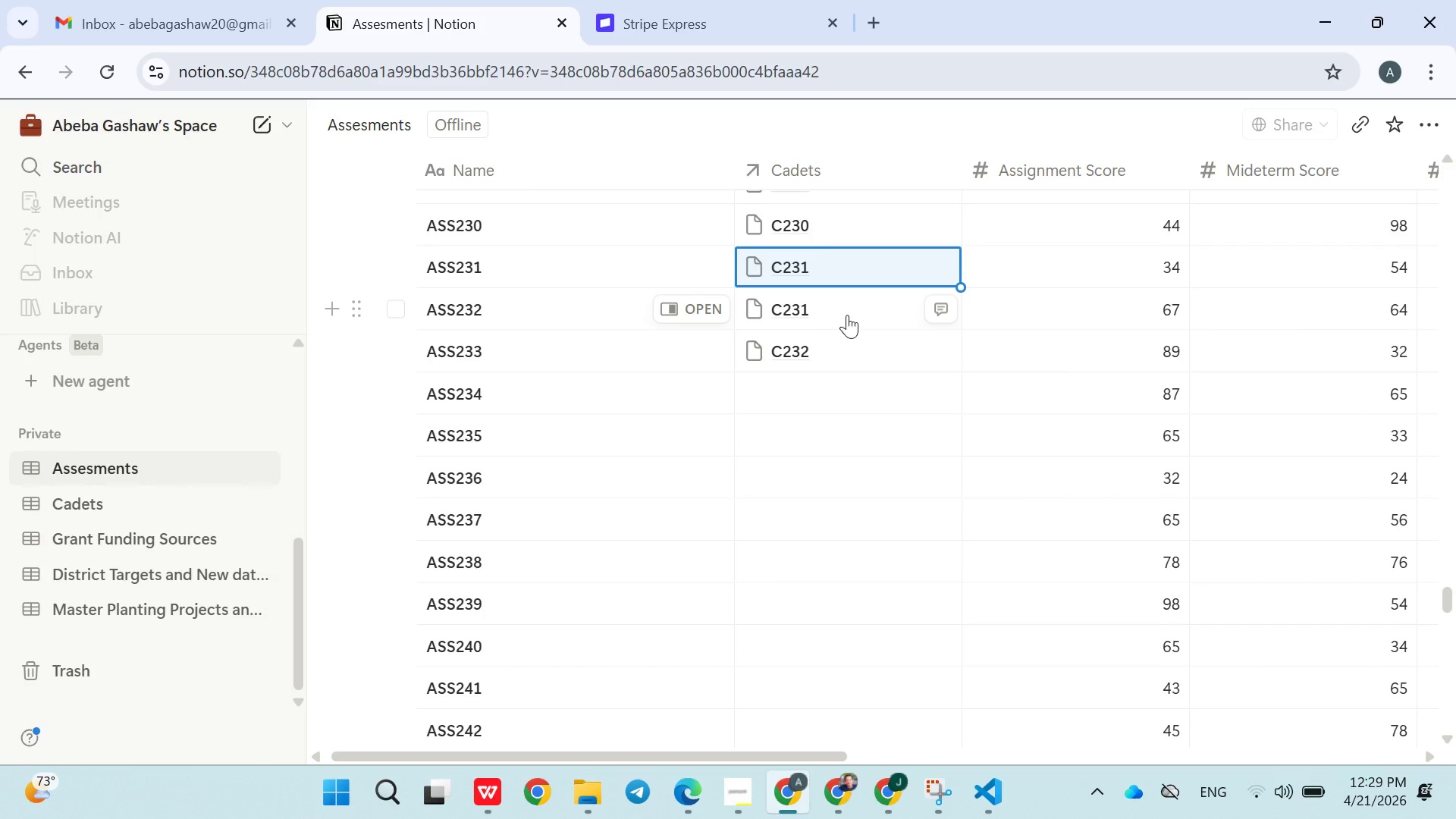 
left_click([837, 315])
 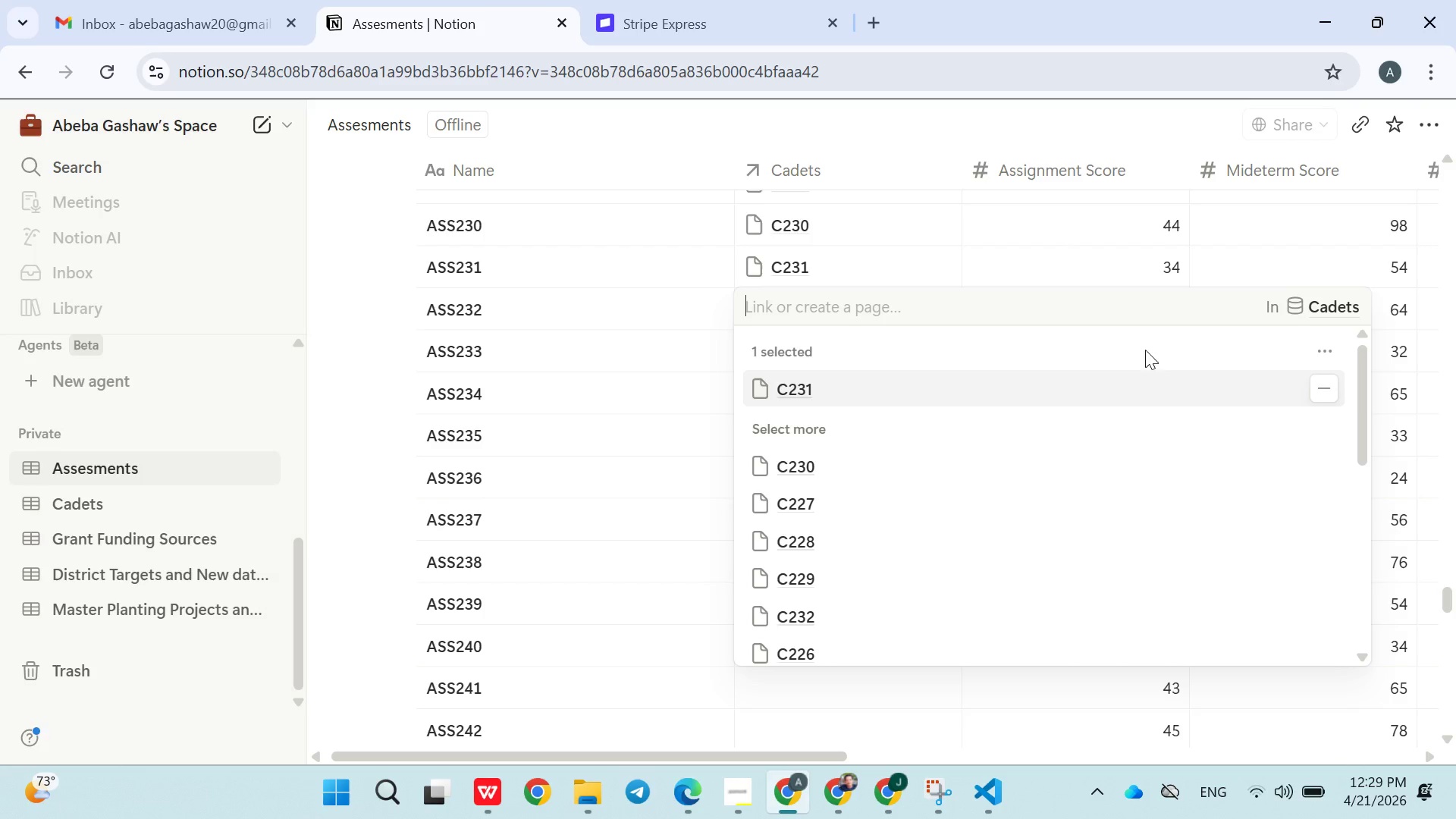 
left_click([1337, 396])
 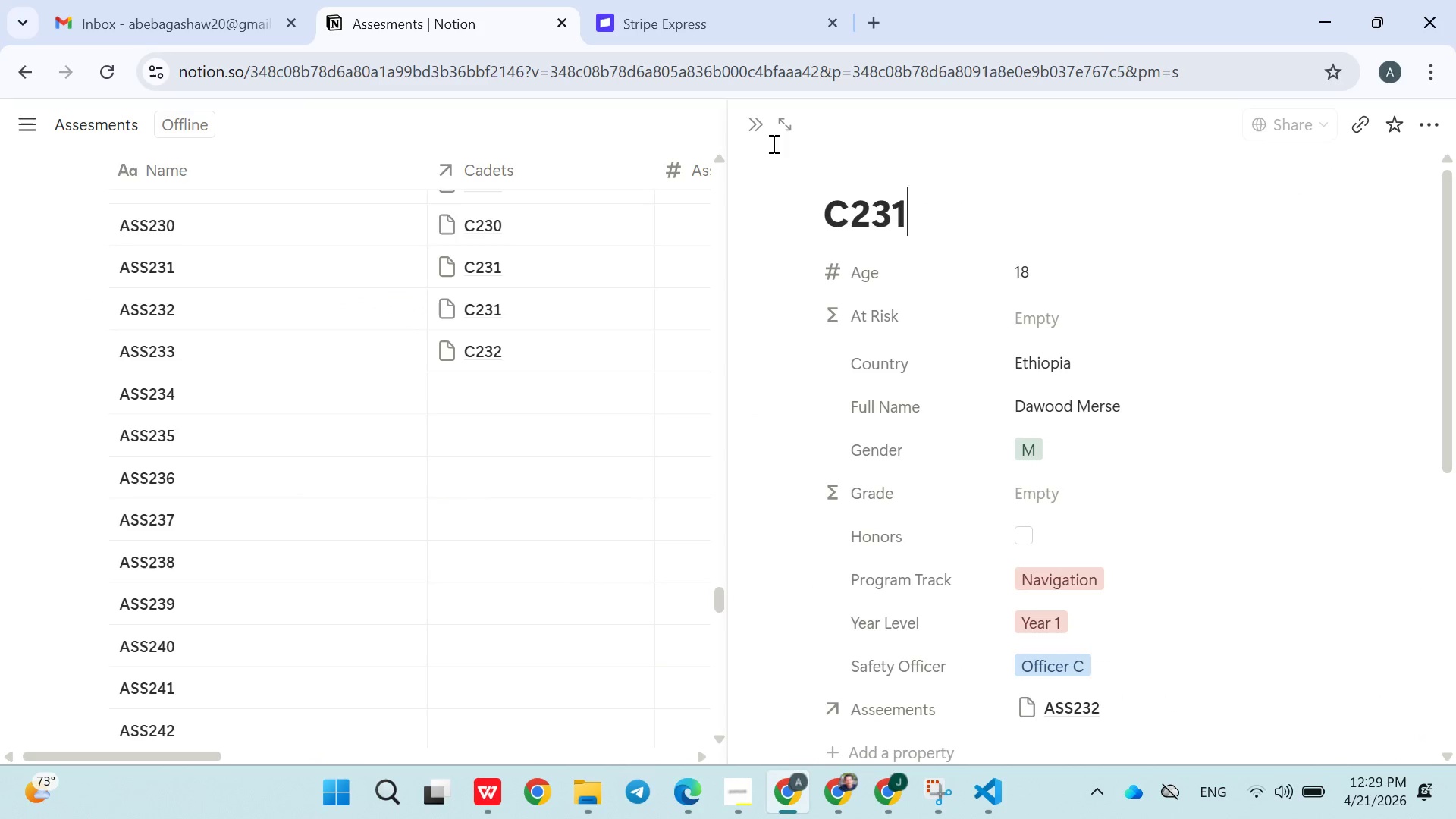 
left_click([757, 127])
 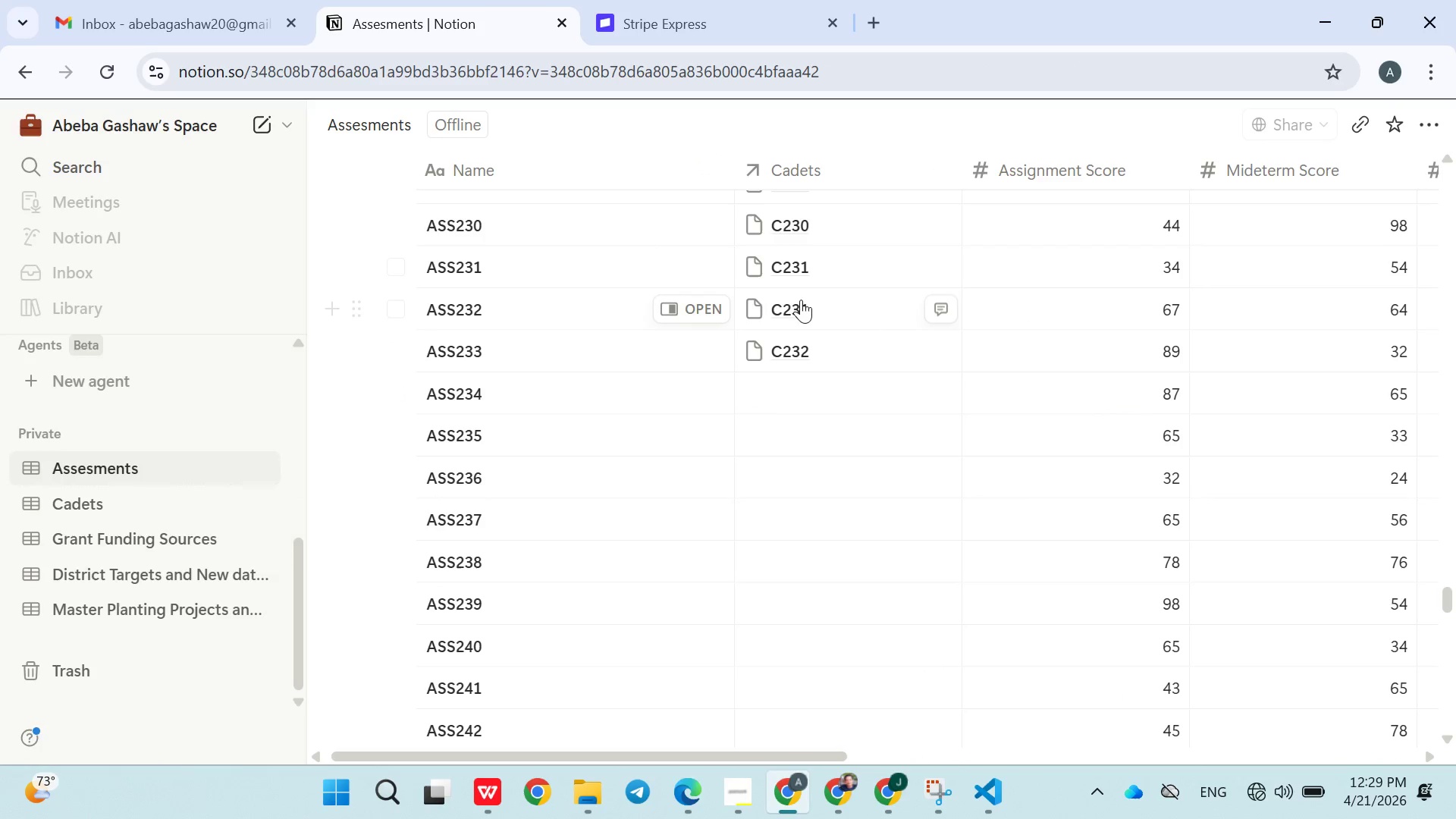 
left_click([823, 301])
 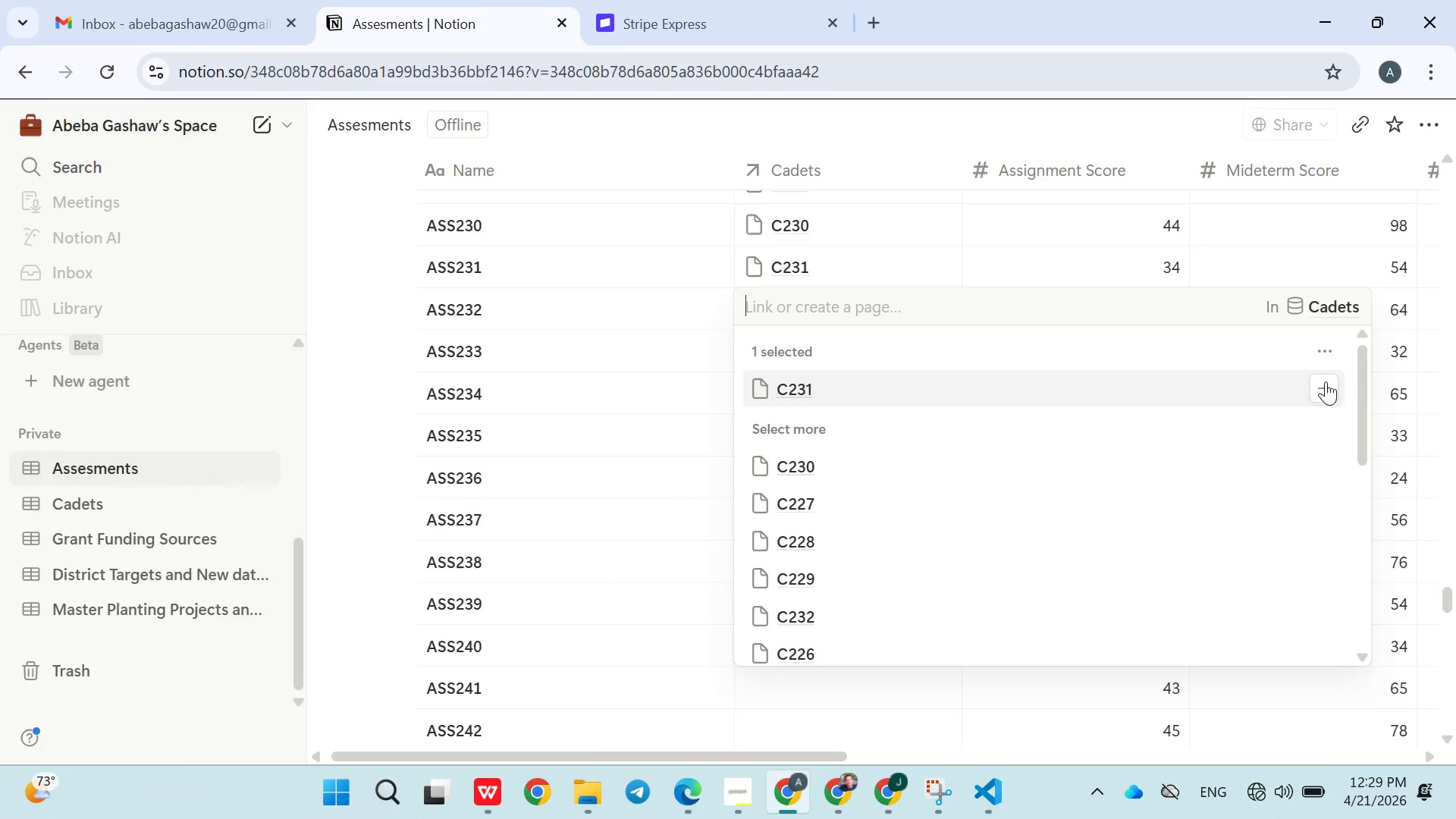 
left_click([1331, 390])
 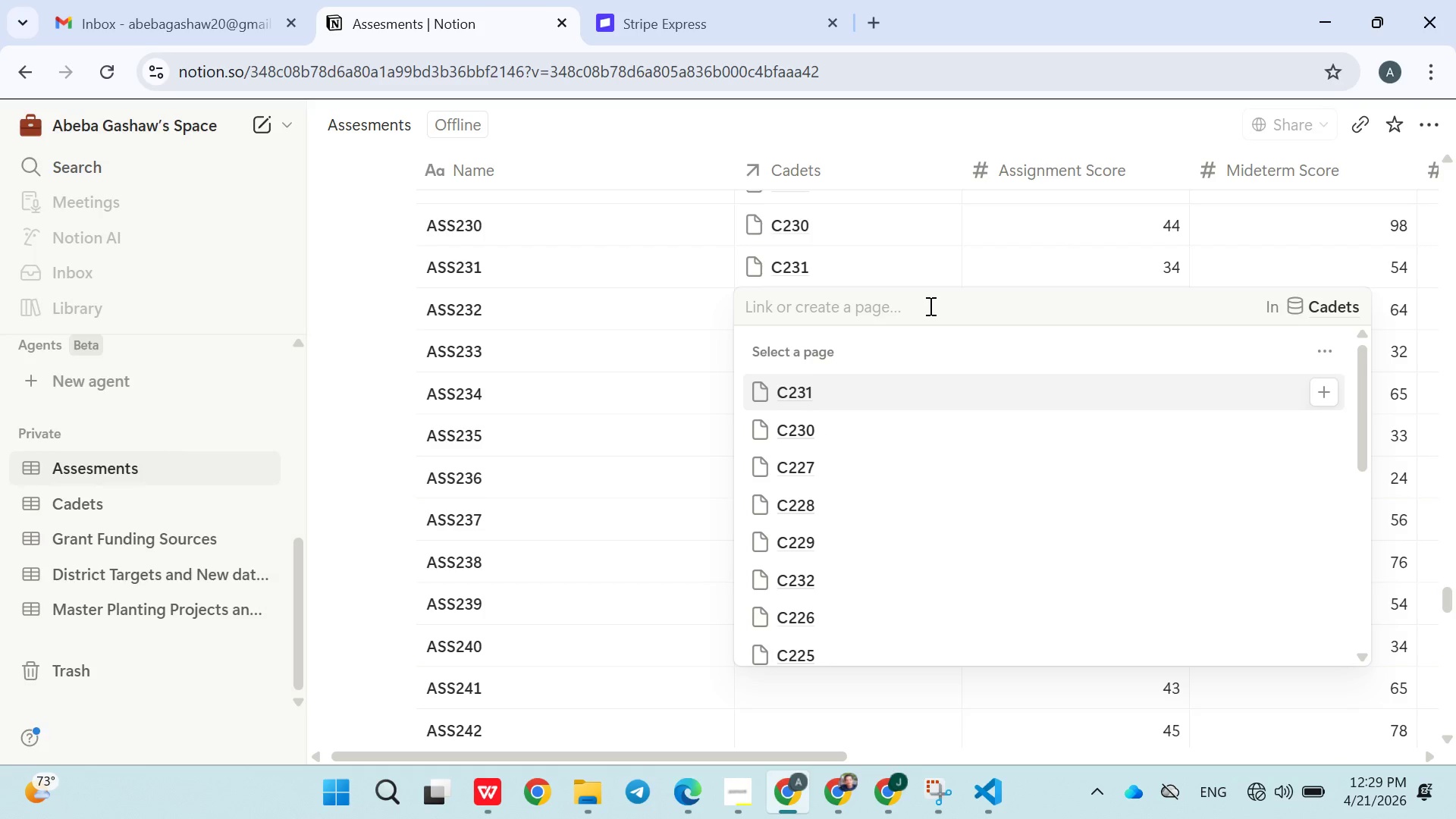 
left_click([929, 306])
 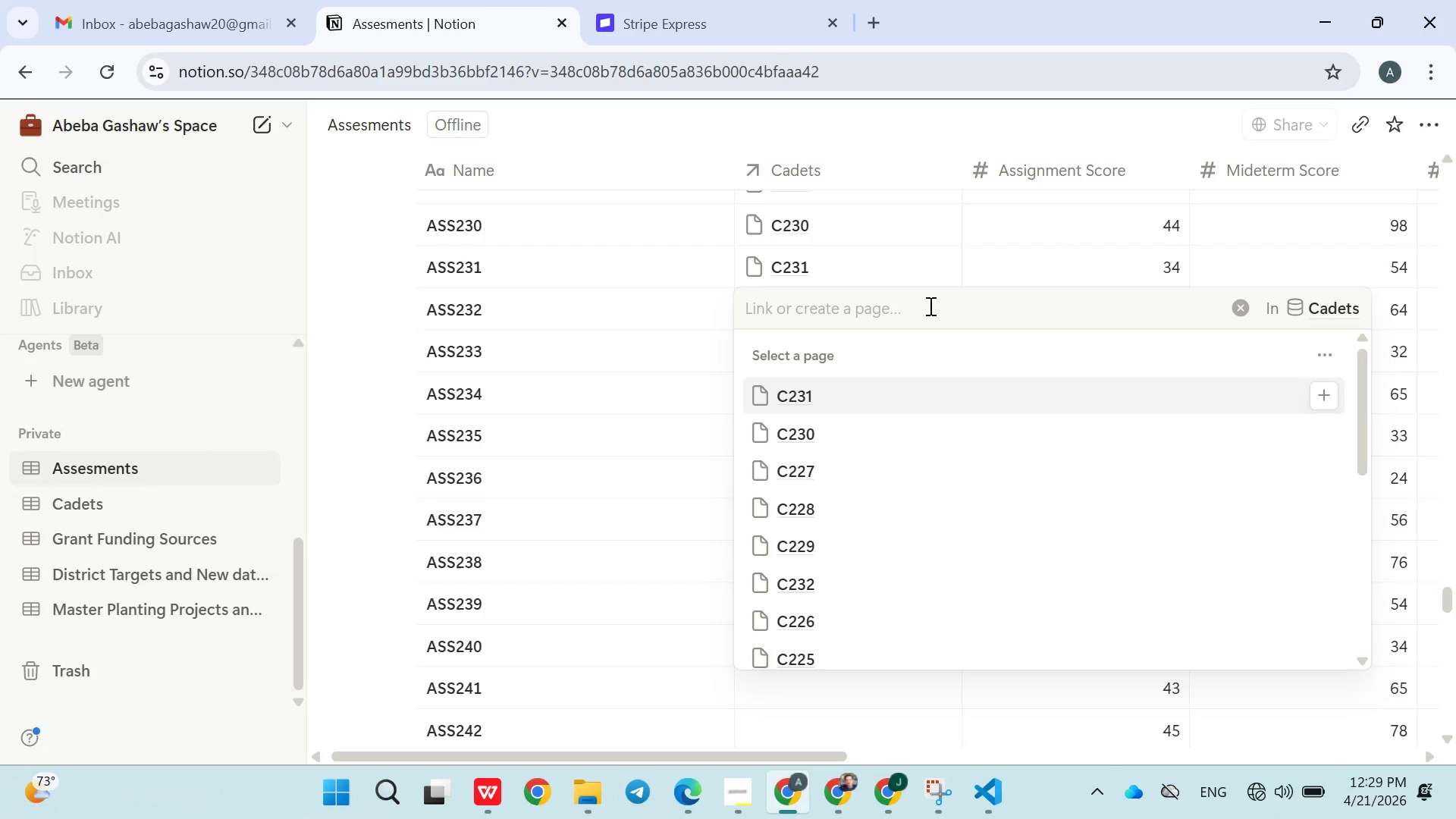 
type(C232)
 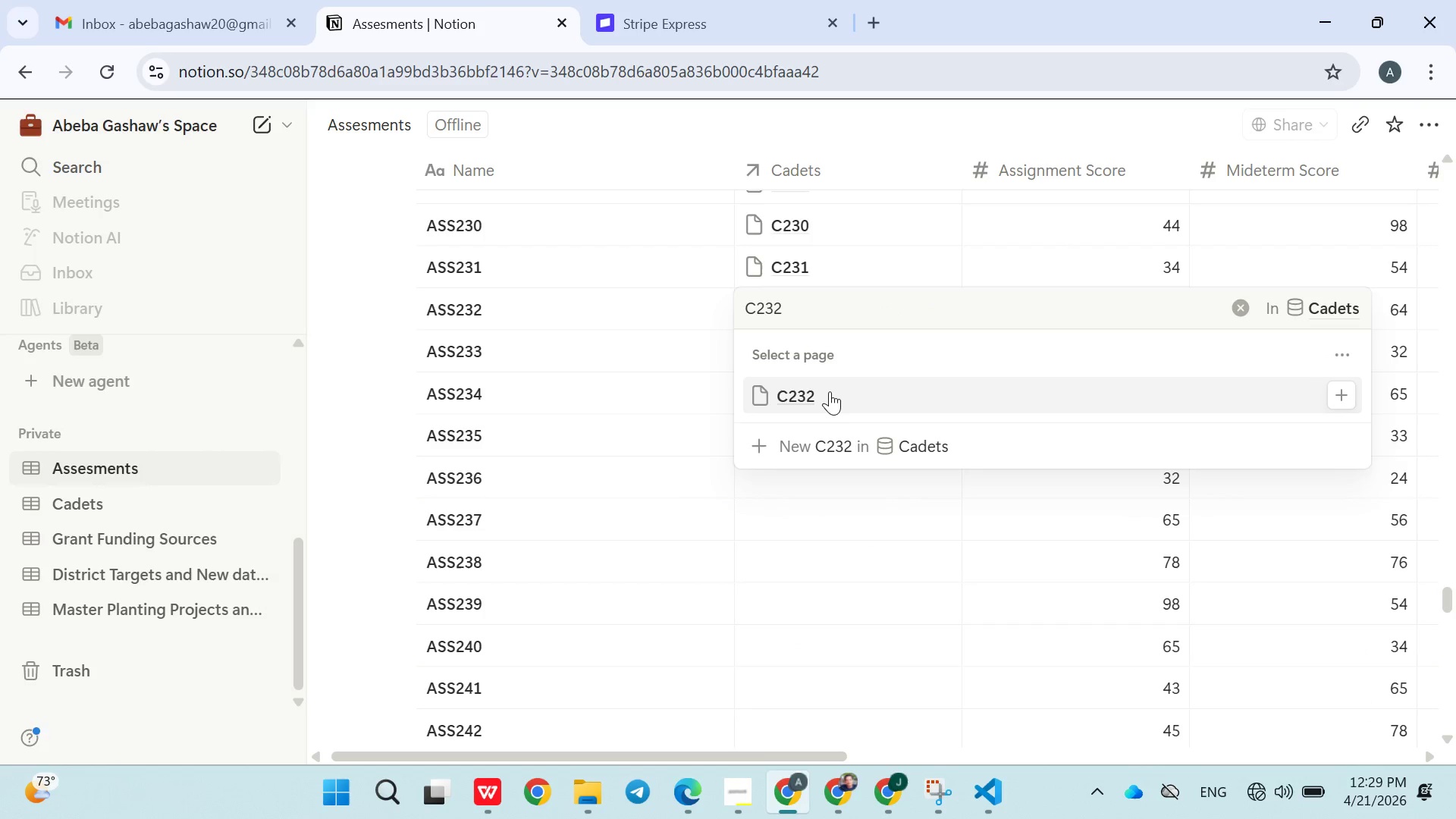 
left_click([827, 393])
 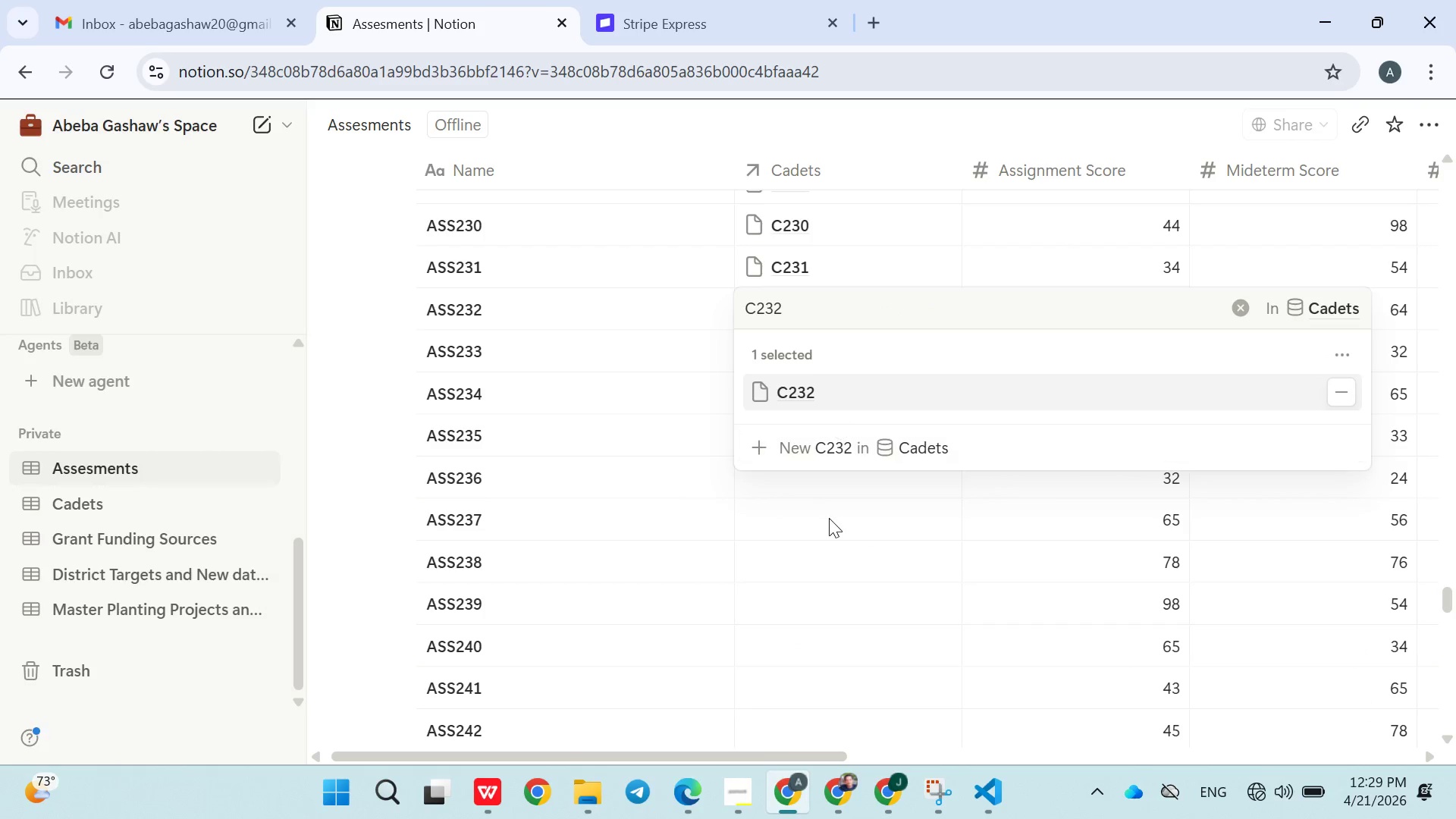 
left_click([829, 519])
 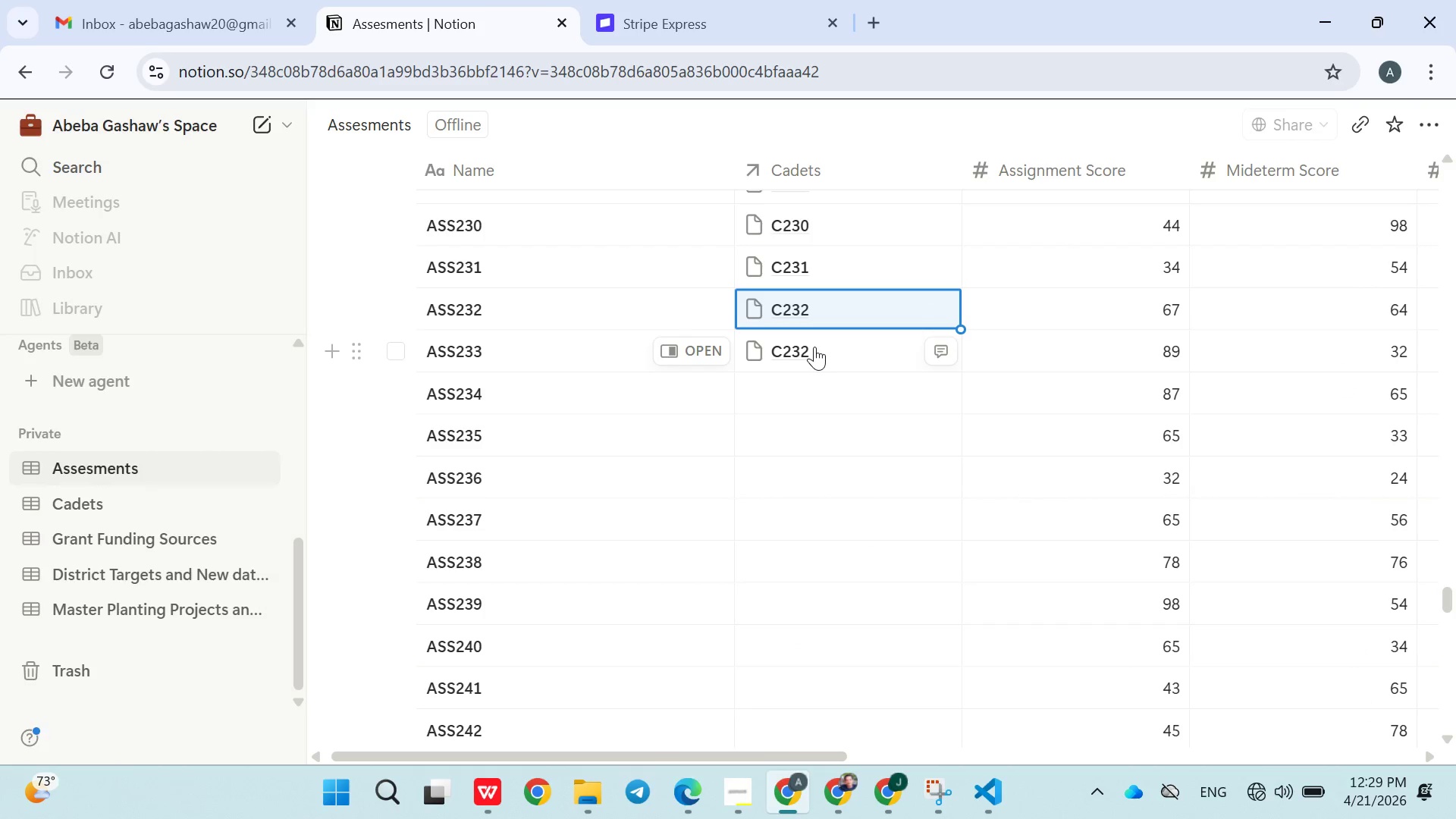 
left_click([822, 346])
 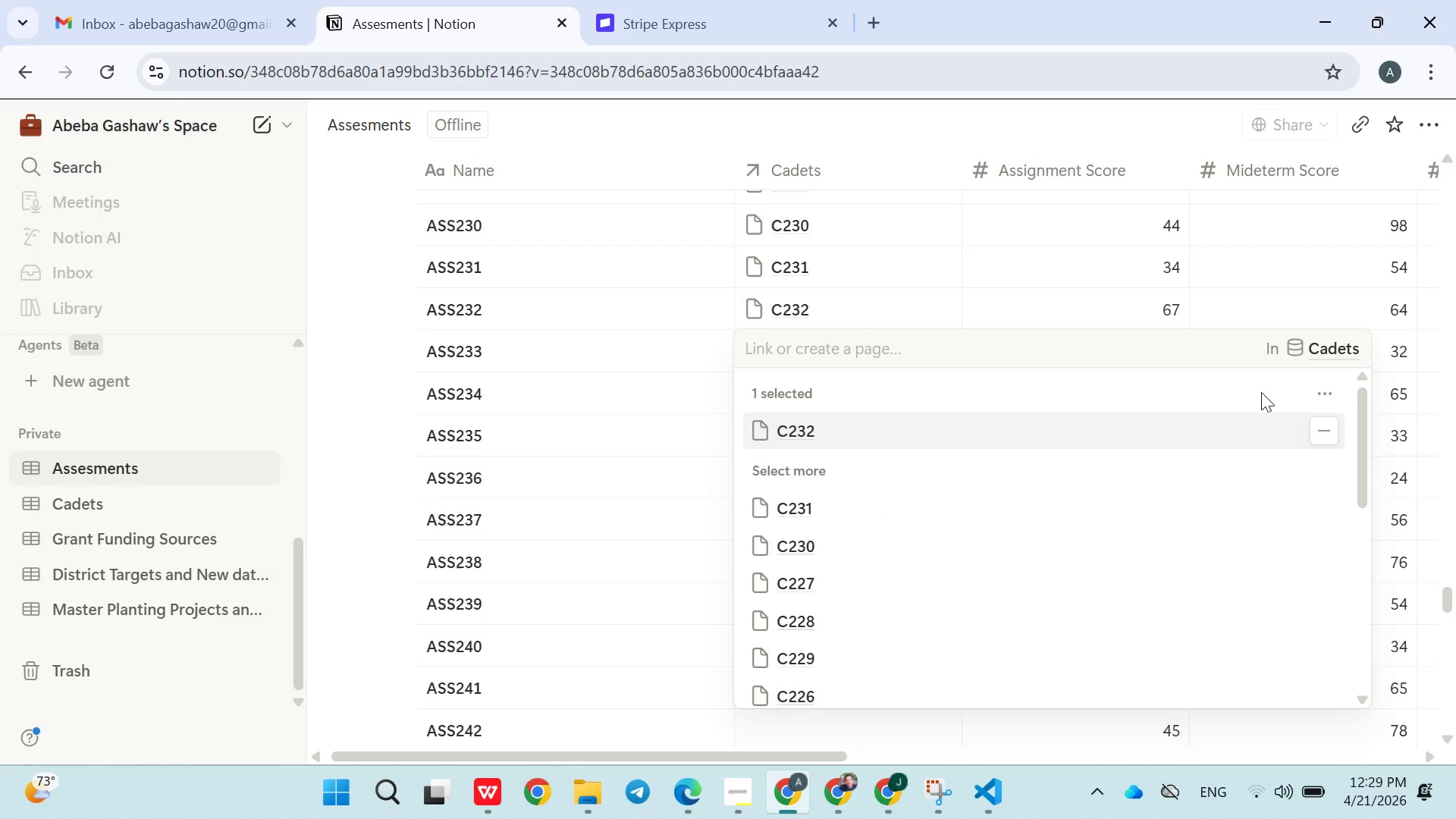 
left_click([1319, 423])
 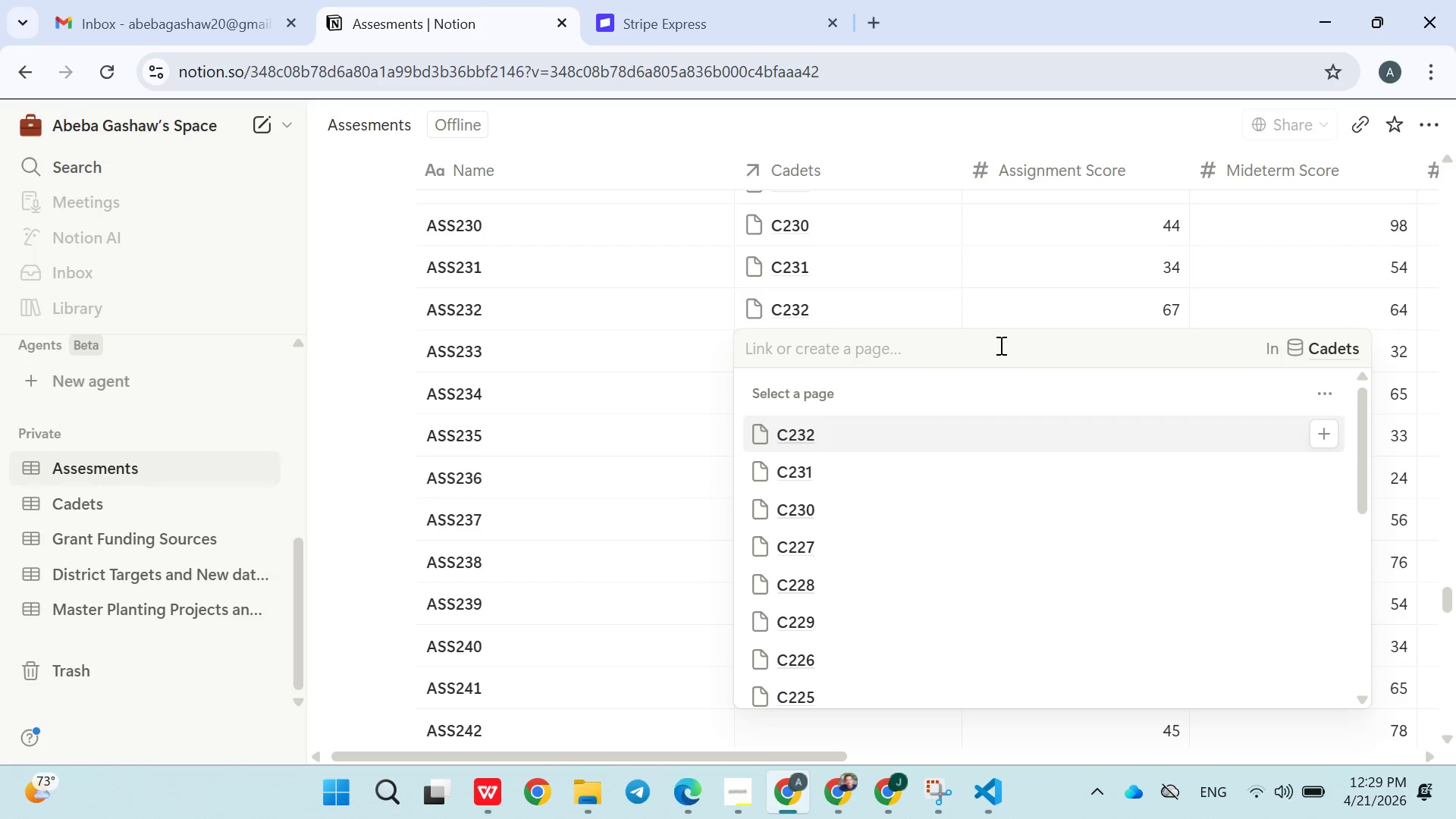 
left_click([971, 354])
 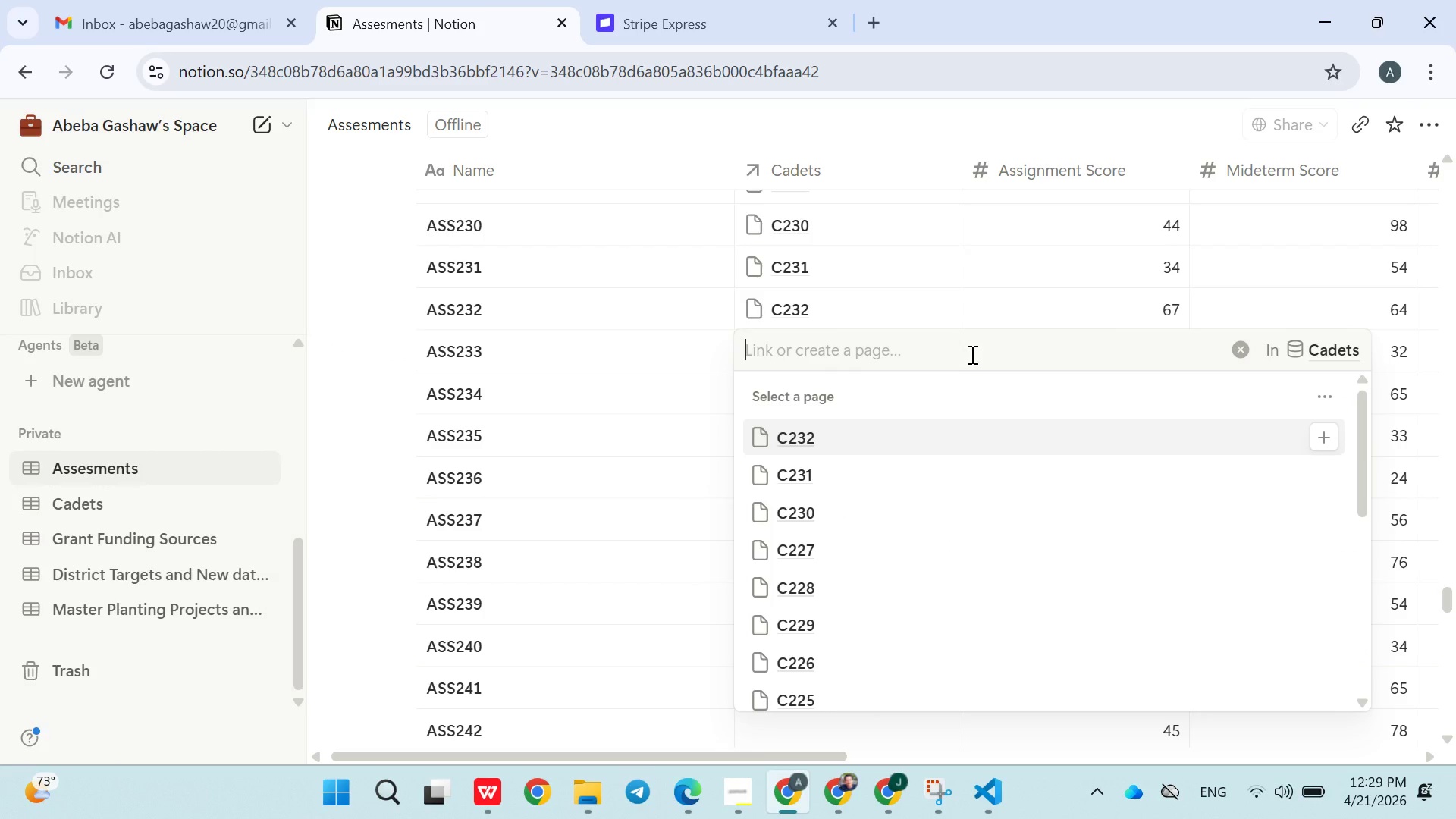 
type(C233)
 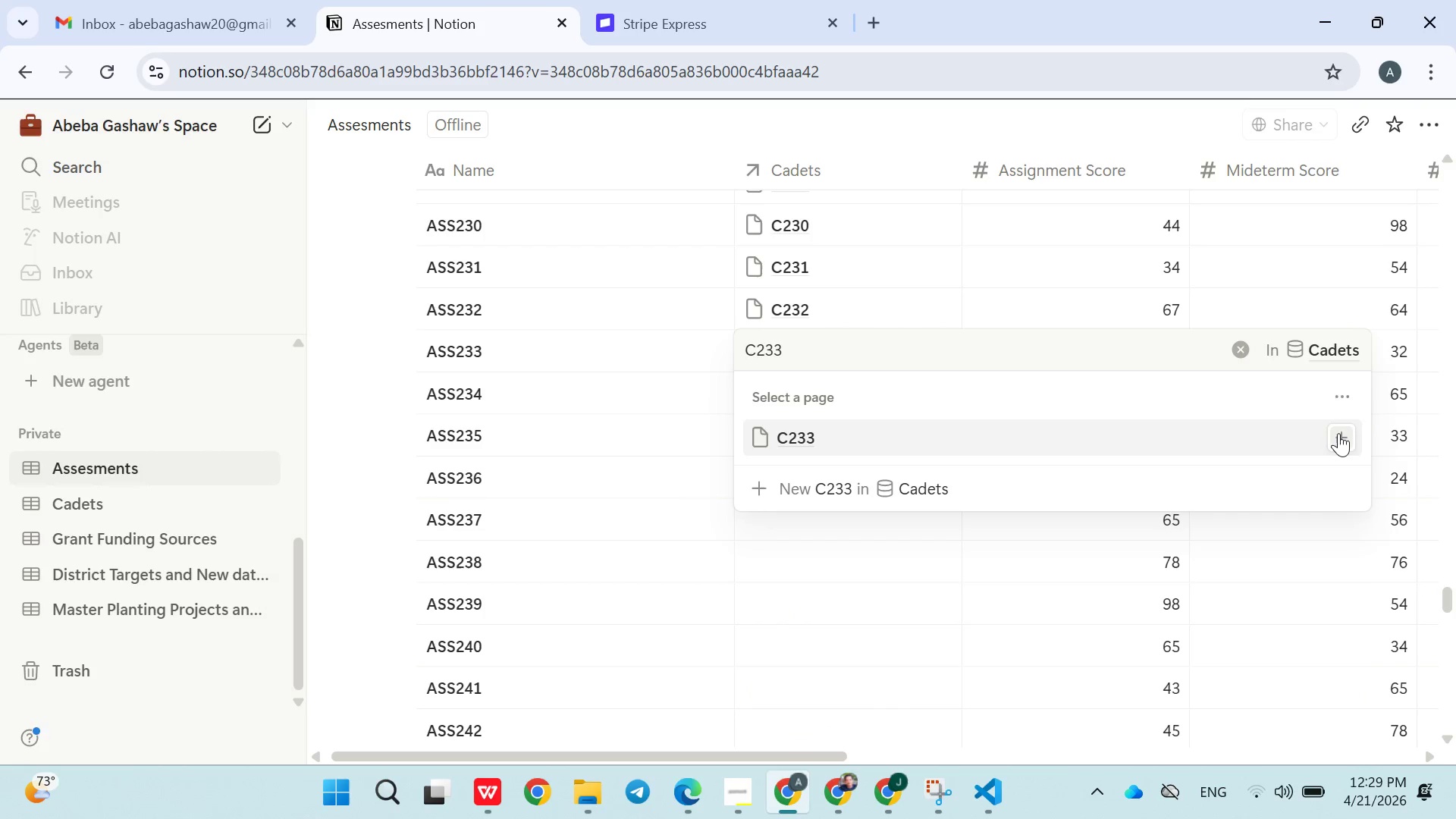 
double_click([958, 523])
 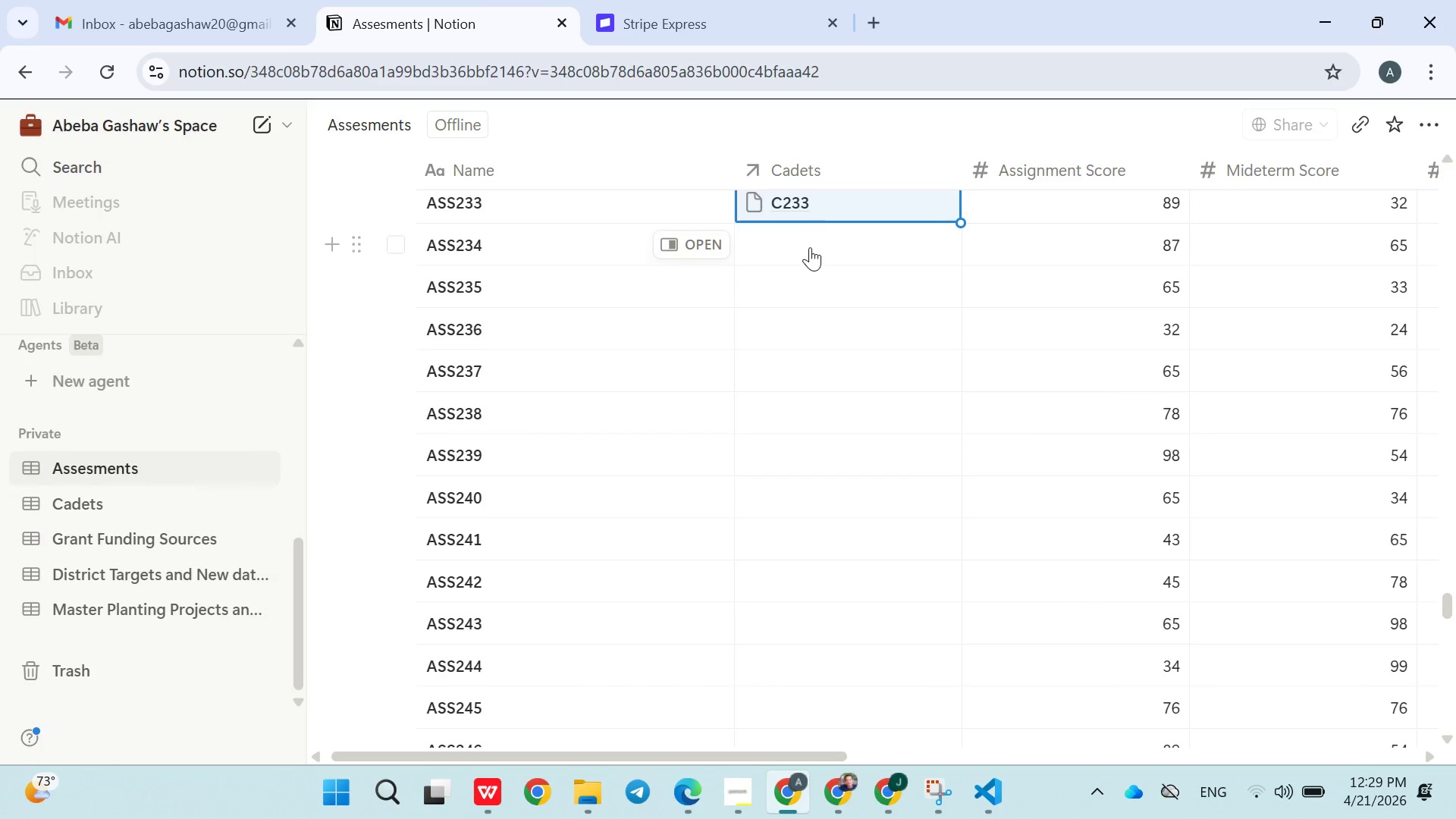 
left_click([803, 242])
 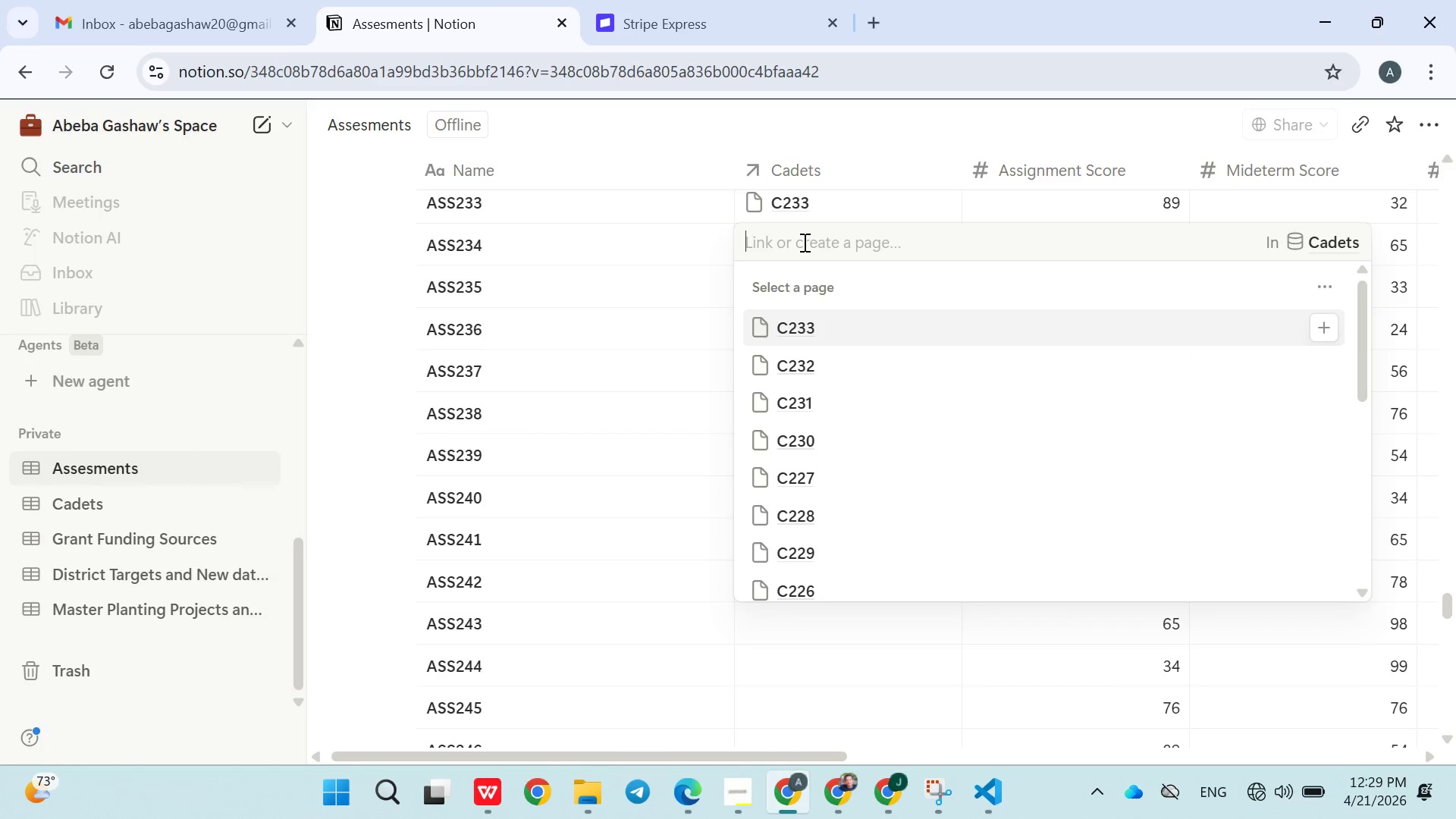 
type(C234)
 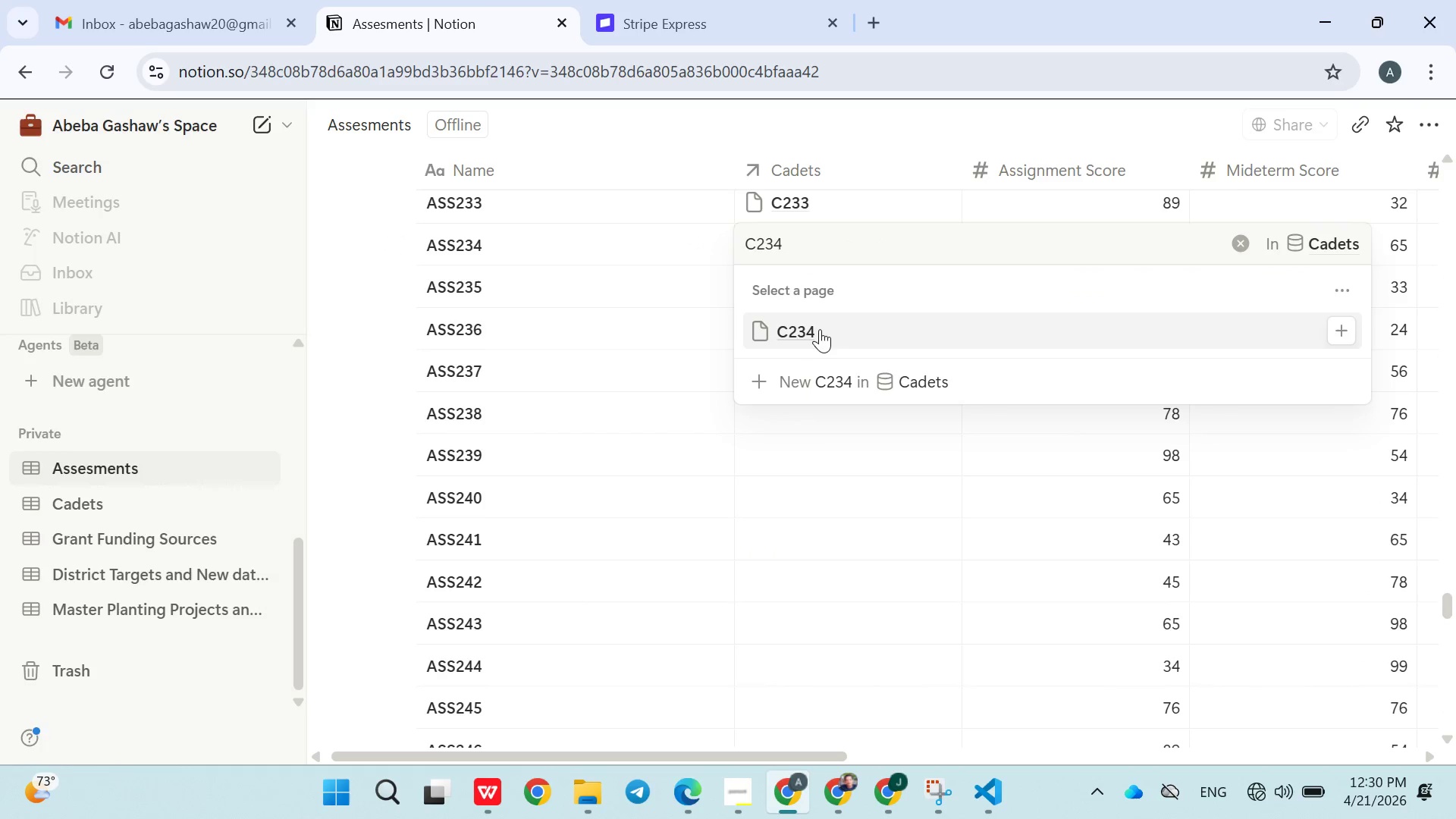 
left_click([820, 331])
 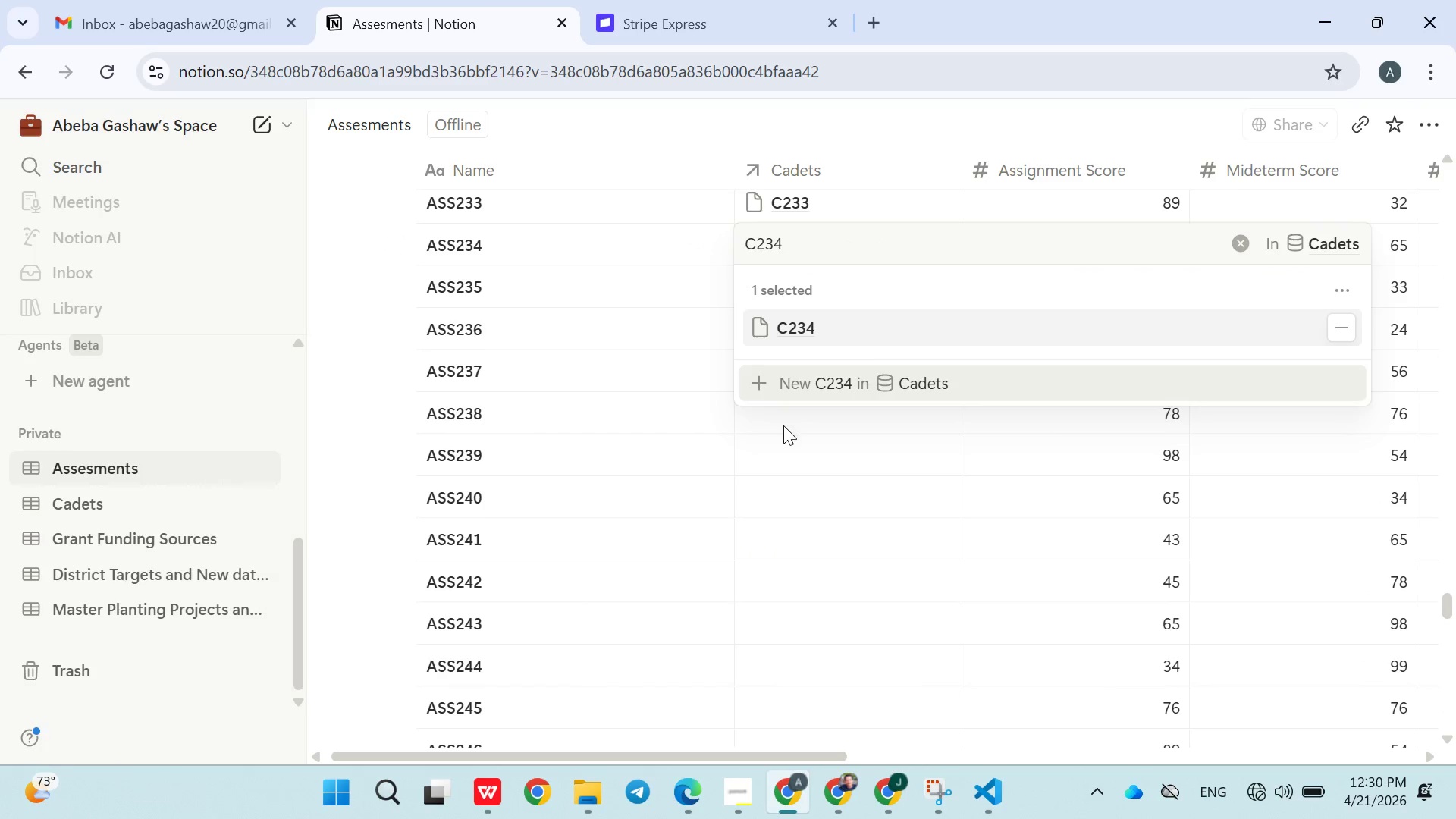 
left_click([783, 428])
 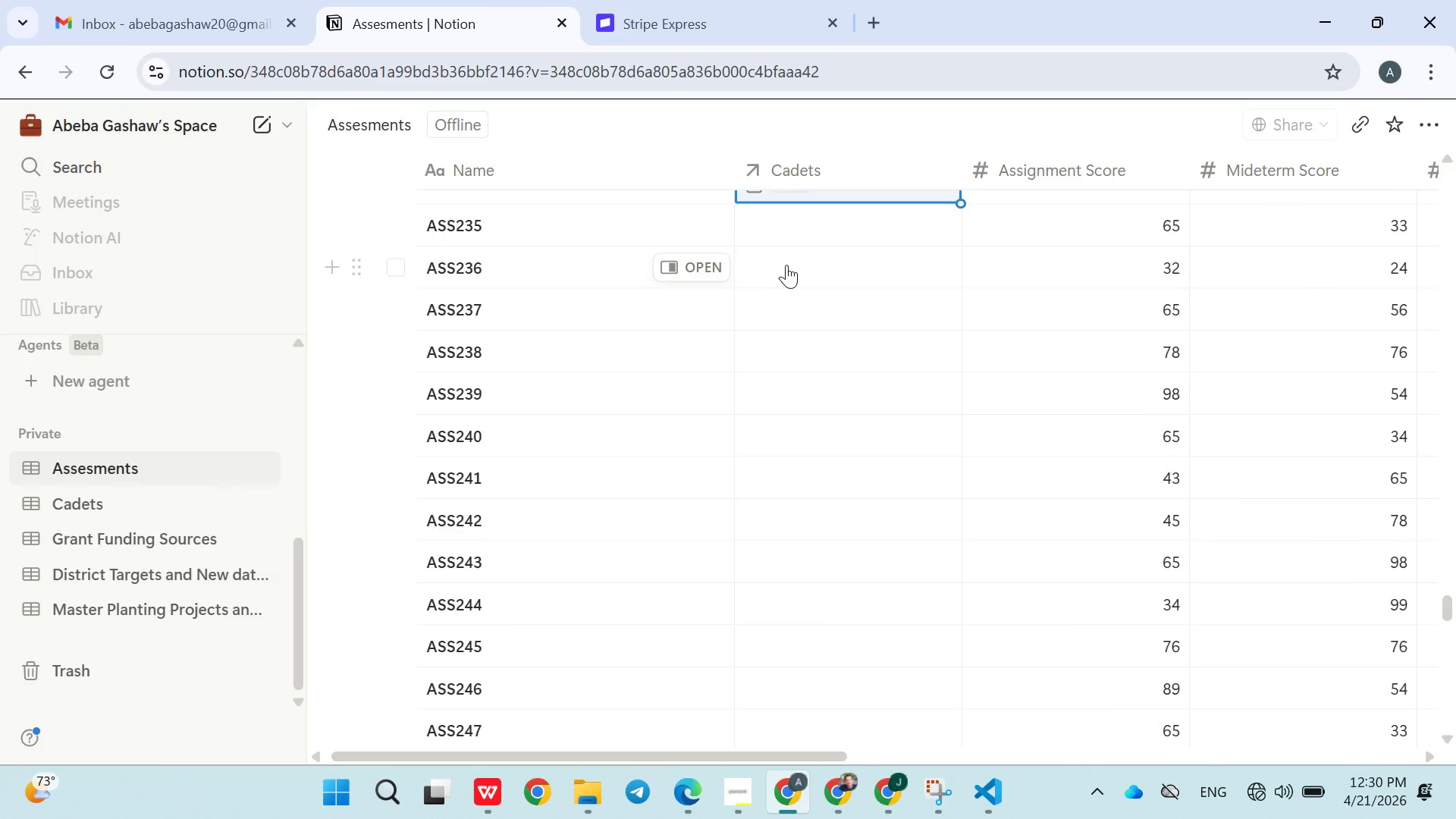 
left_click([794, 237])
 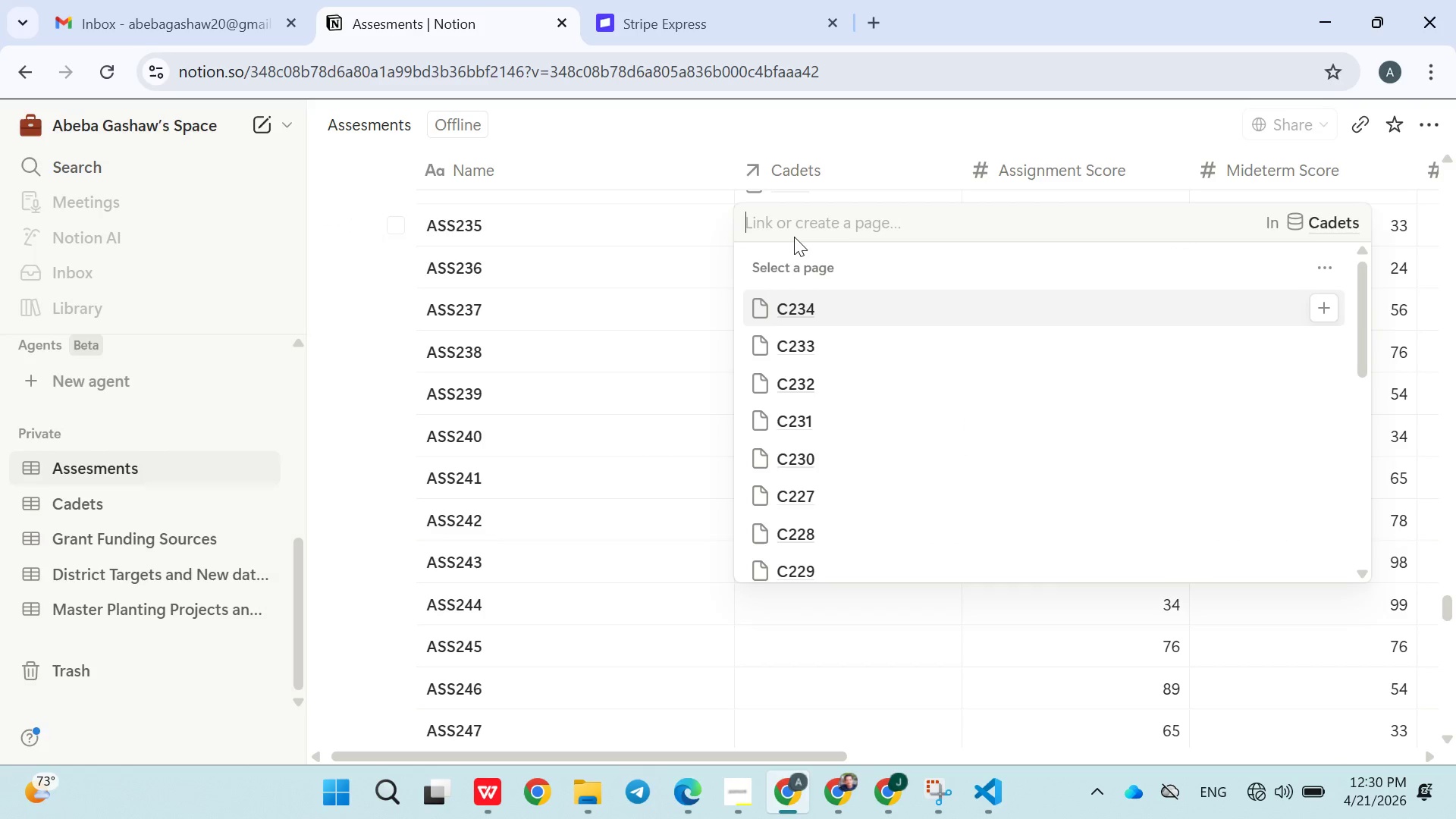 
type(C235)
 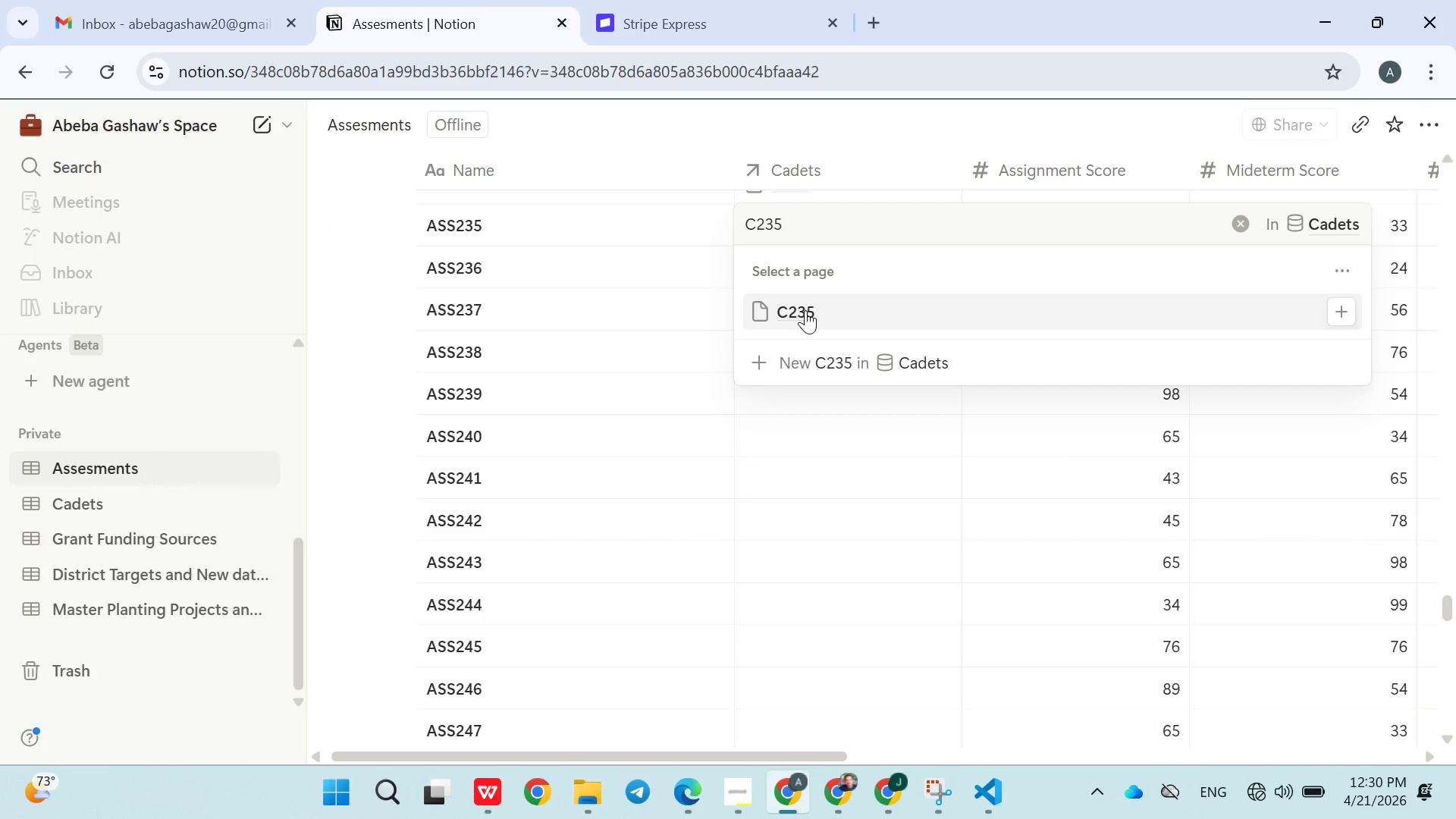 
left_click([805, 311])
 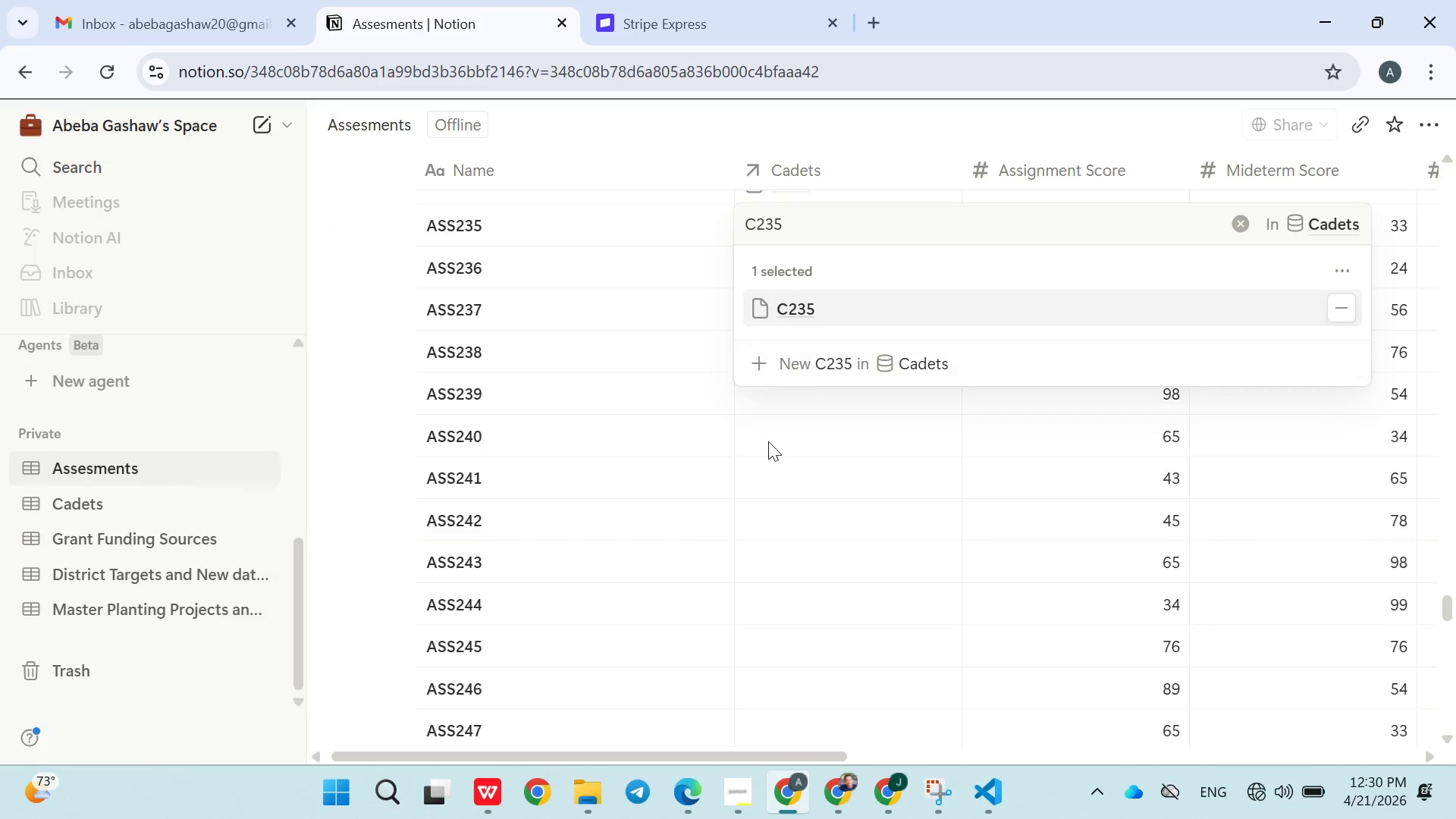 
left_click([768, 444])
 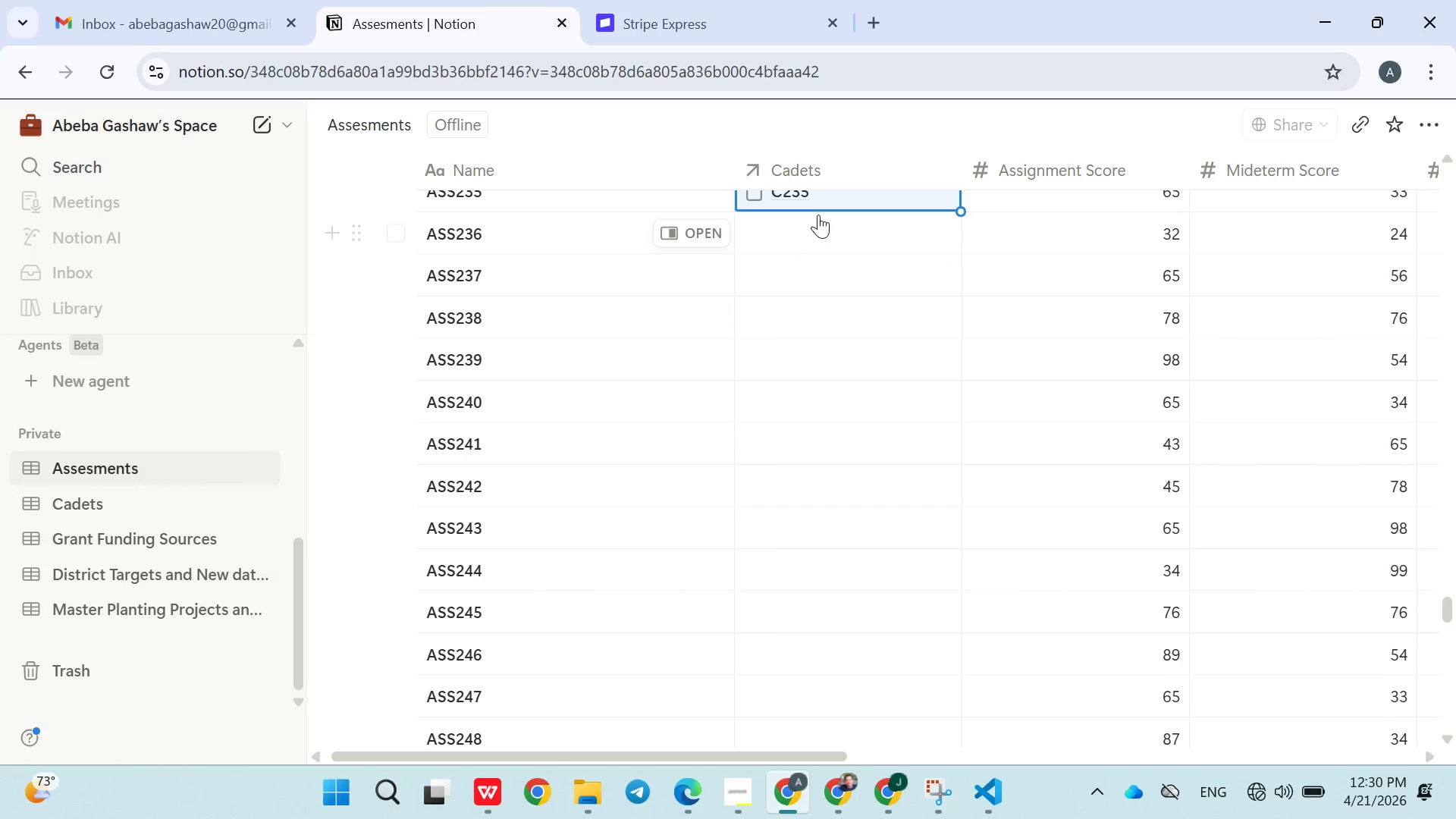 
left_click([805, 231])
 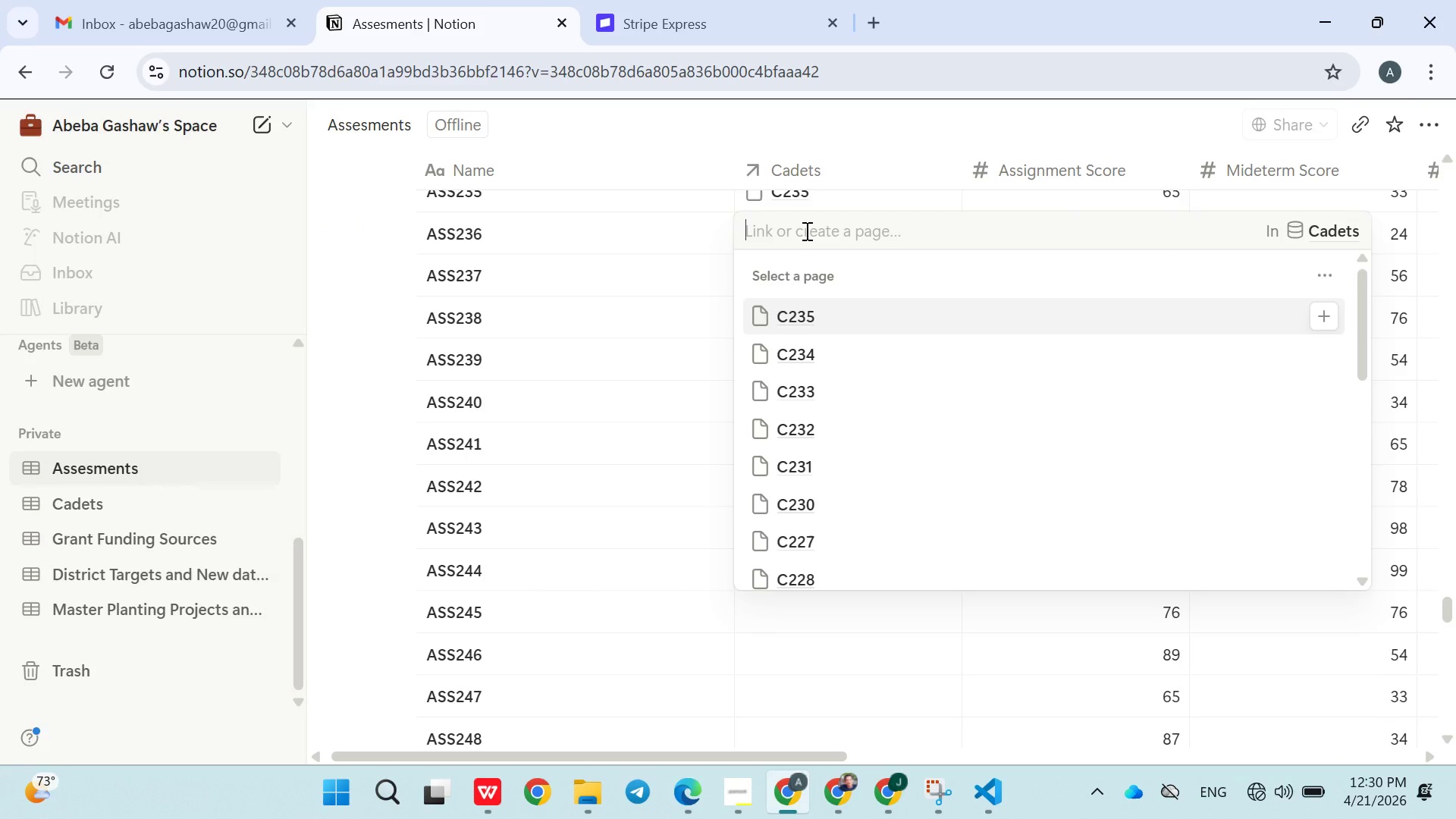 
type(C236)
 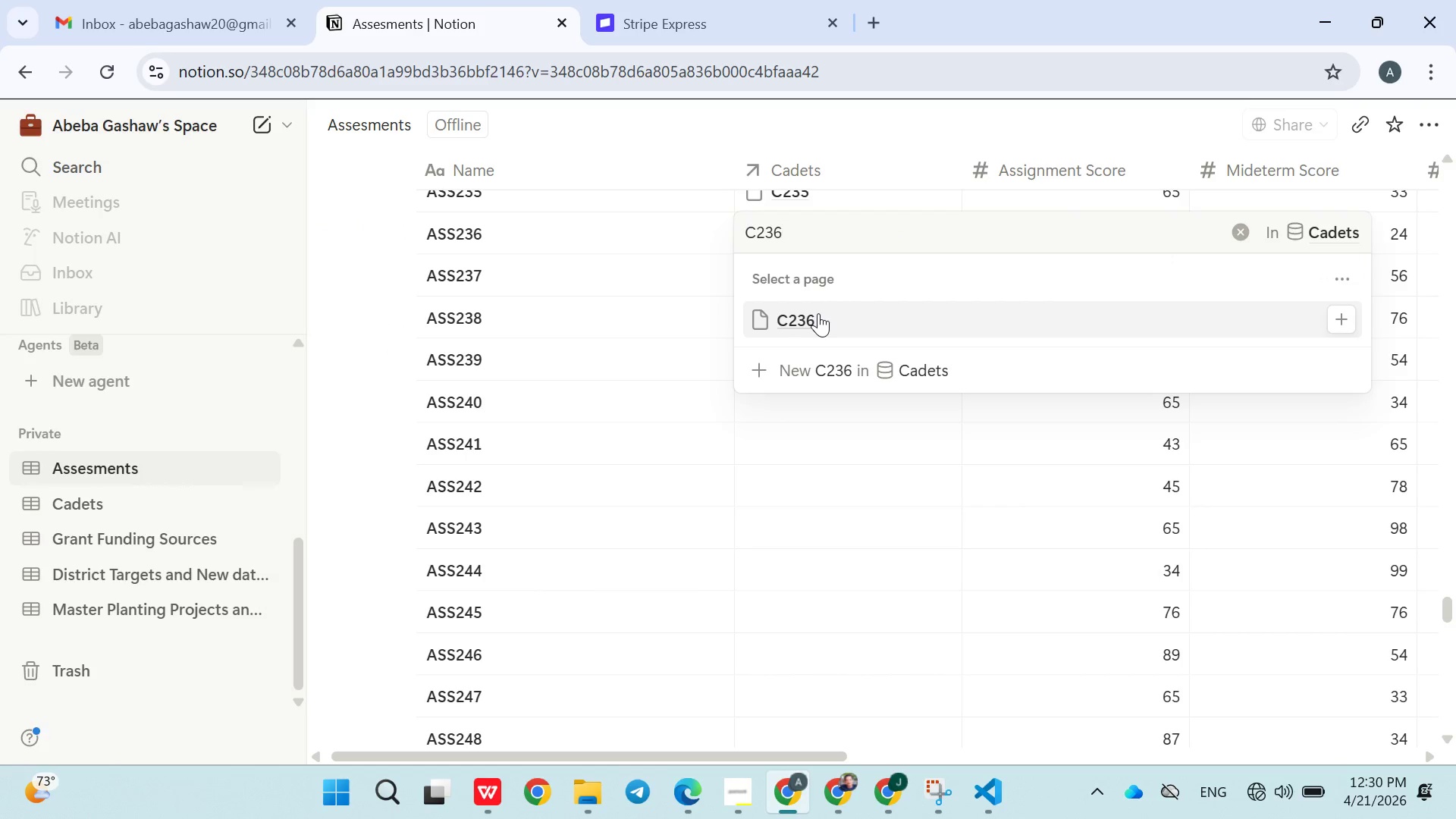 
double_click([813, 445])
 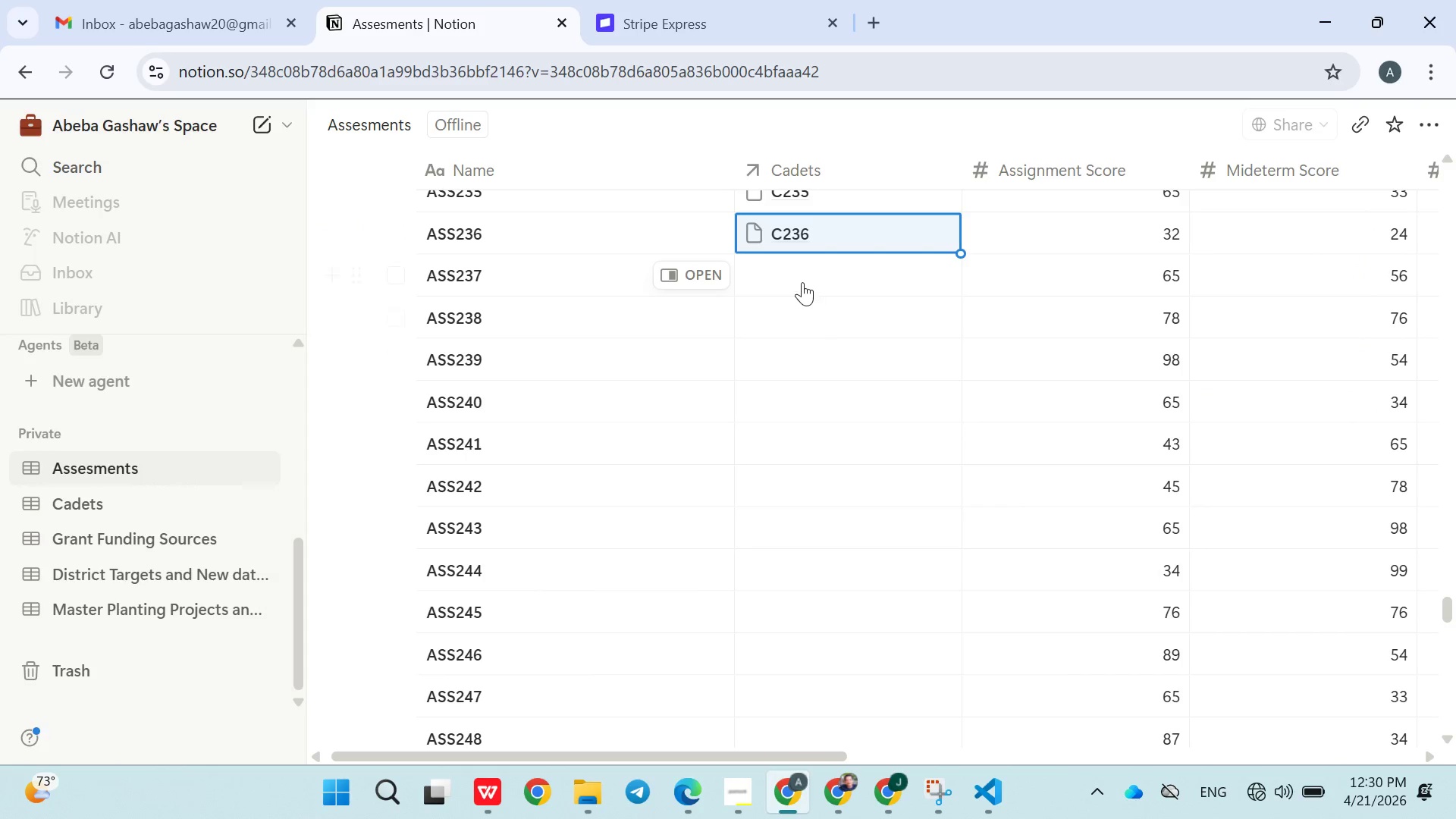 
left_click([802, 281])
 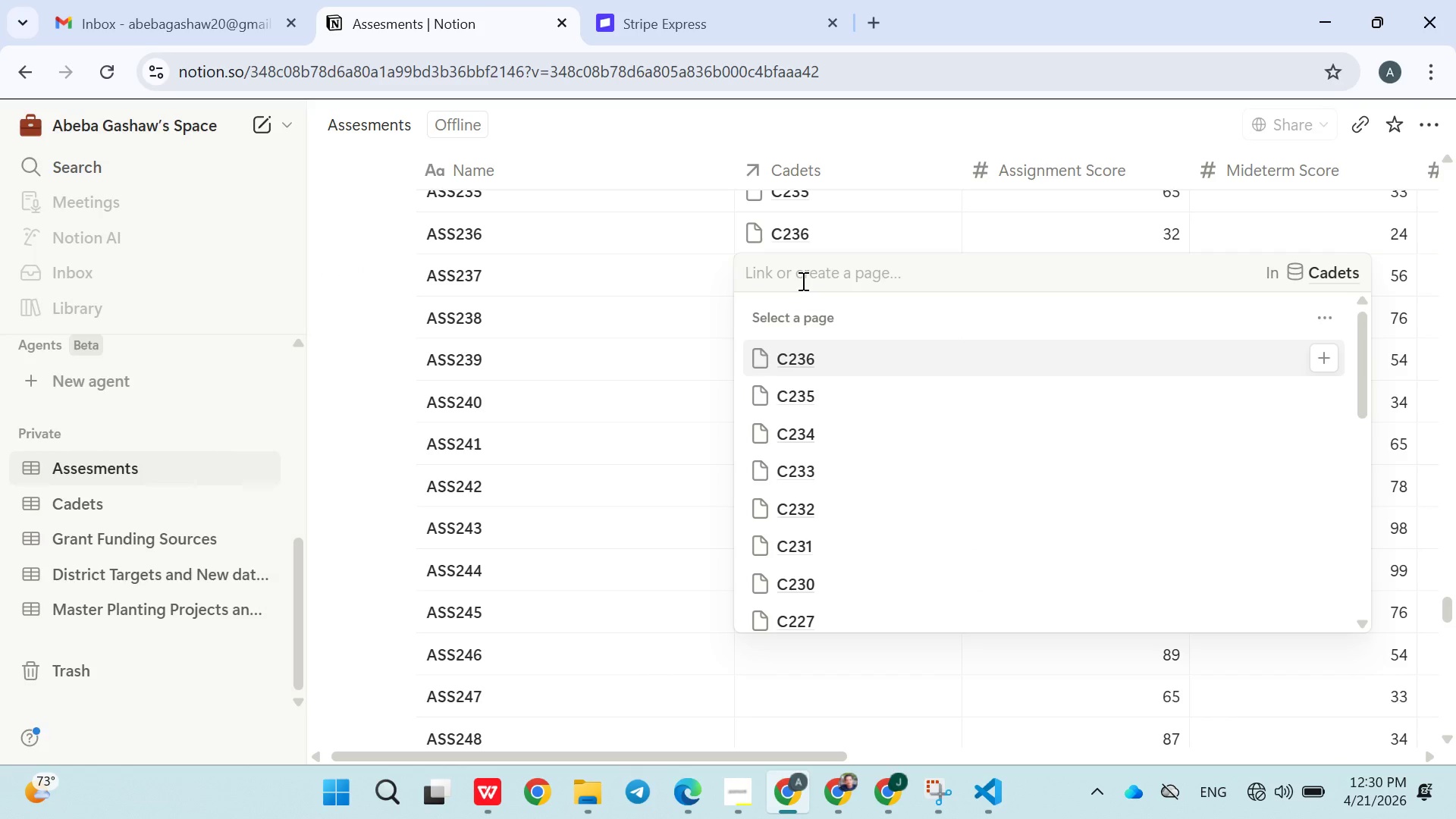 
type(C237)
 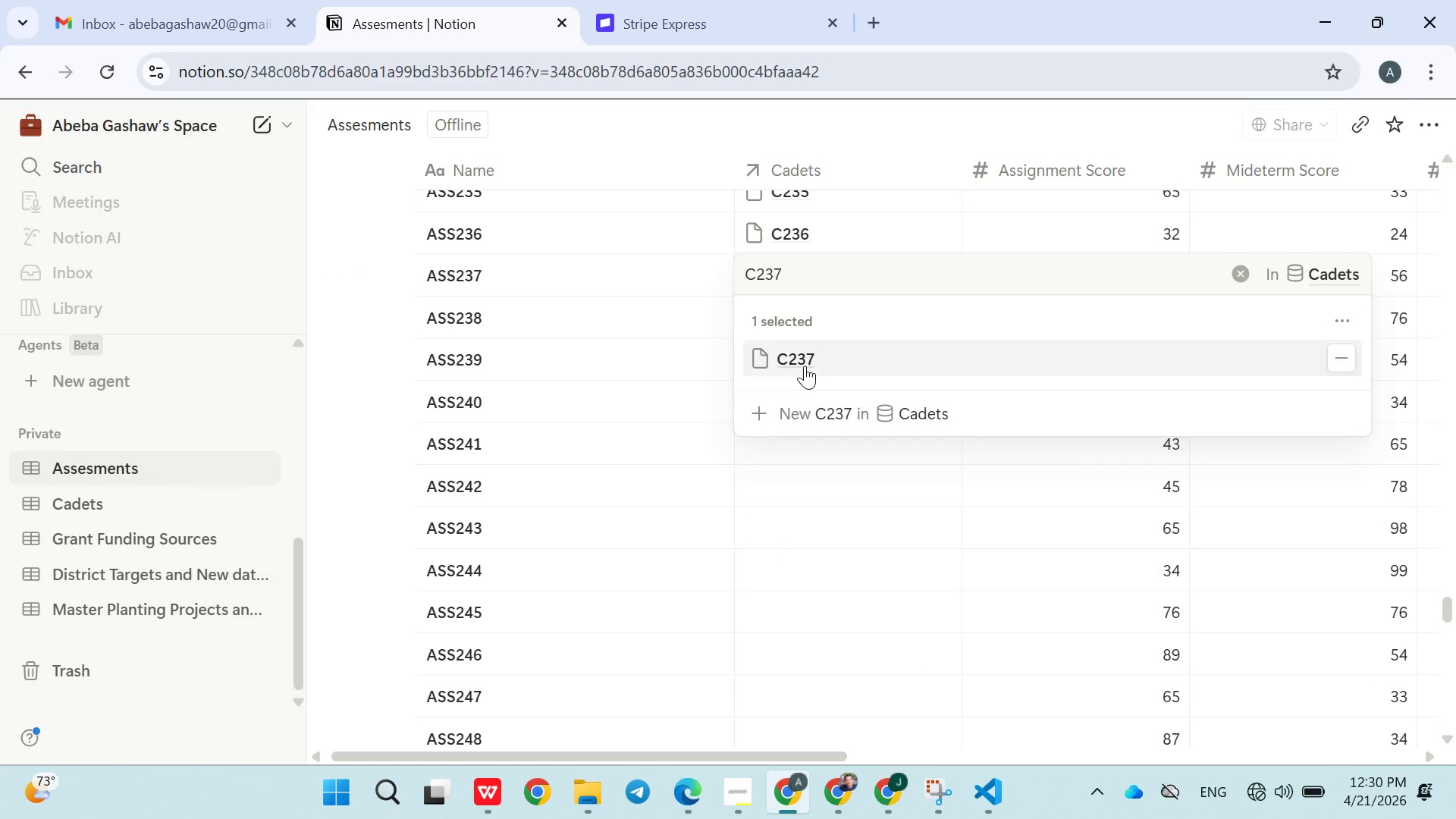 
double_click([777, 440])
 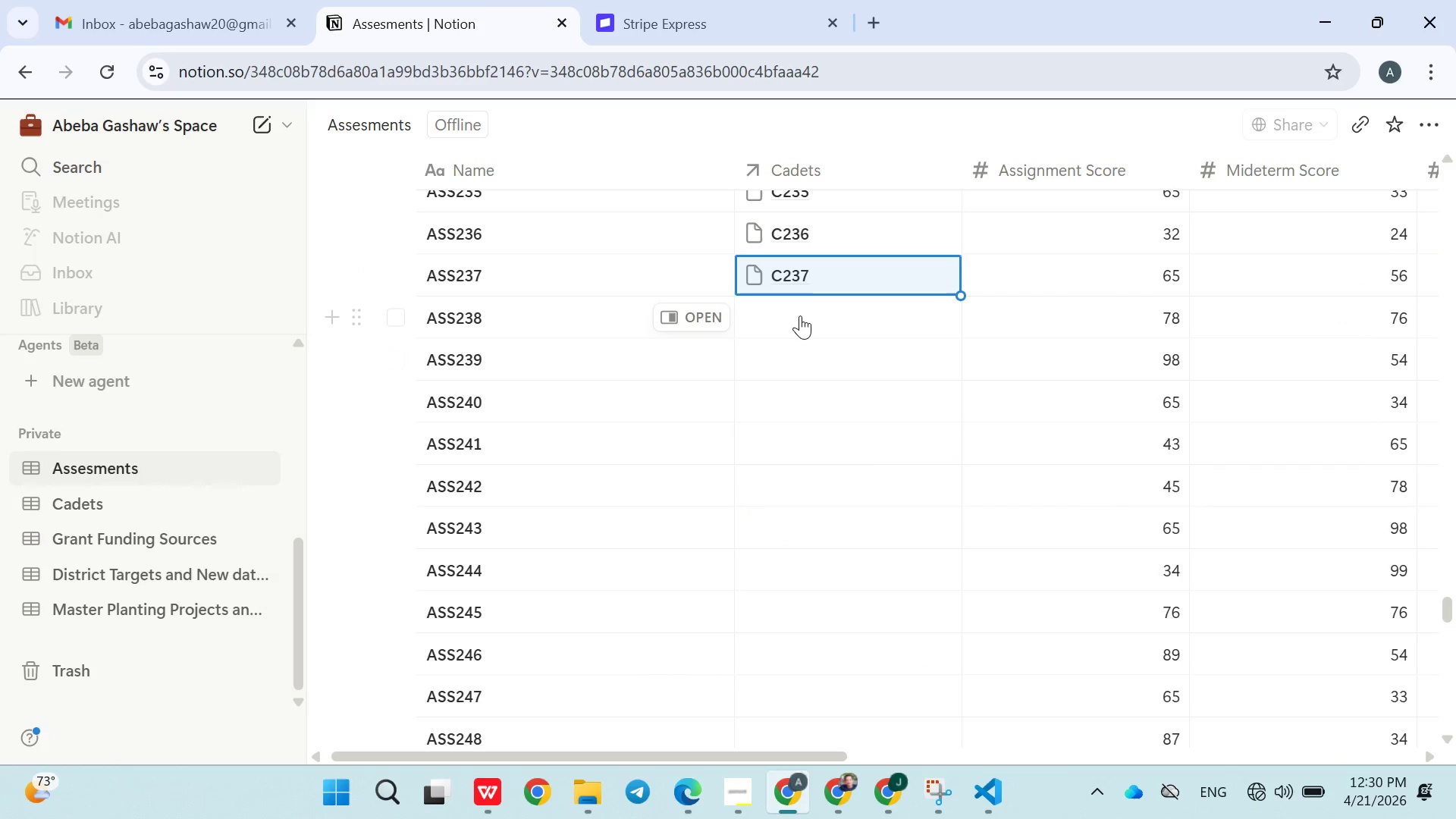 
left_click([800, 314])
 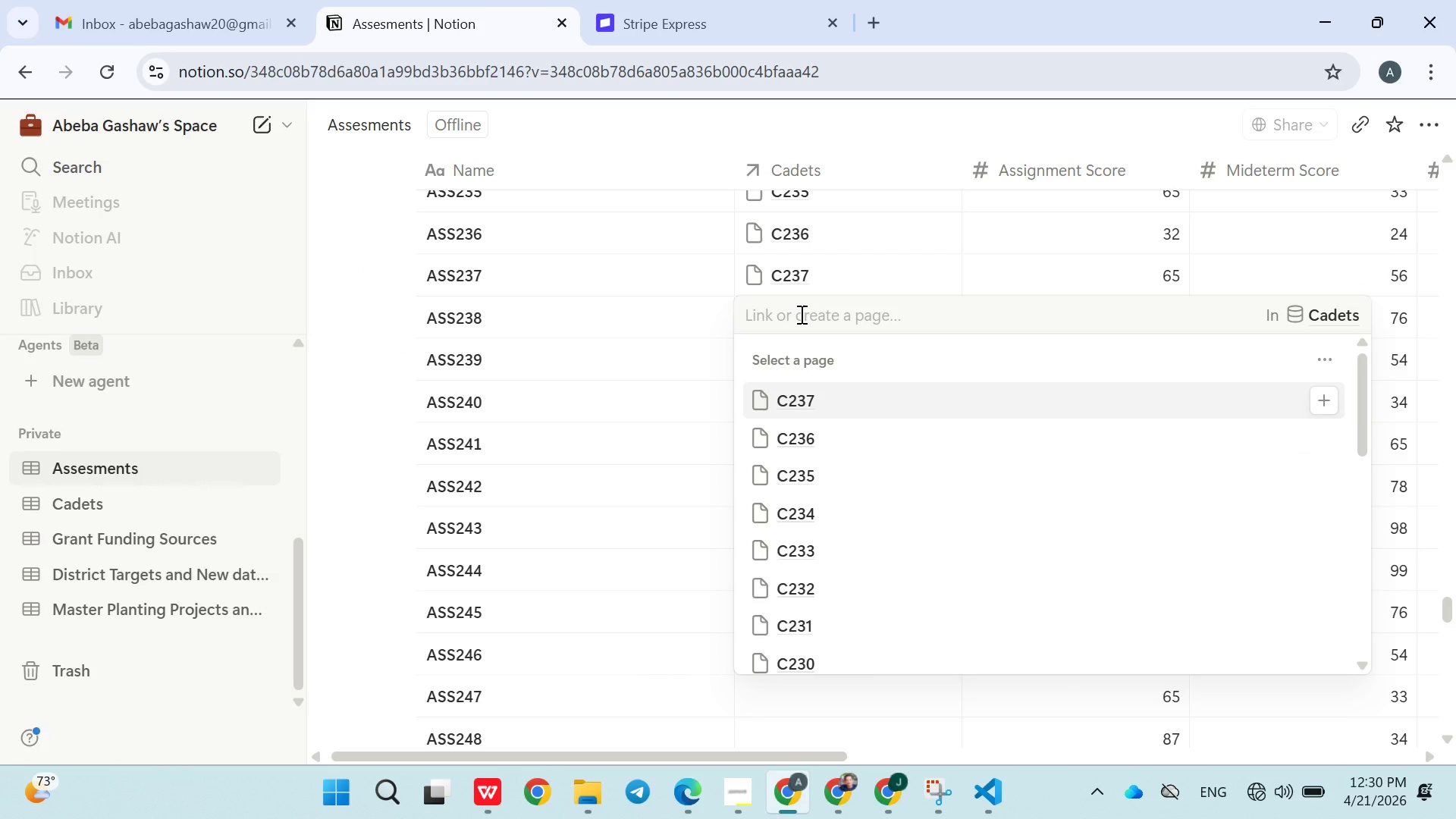 
type(c238)
 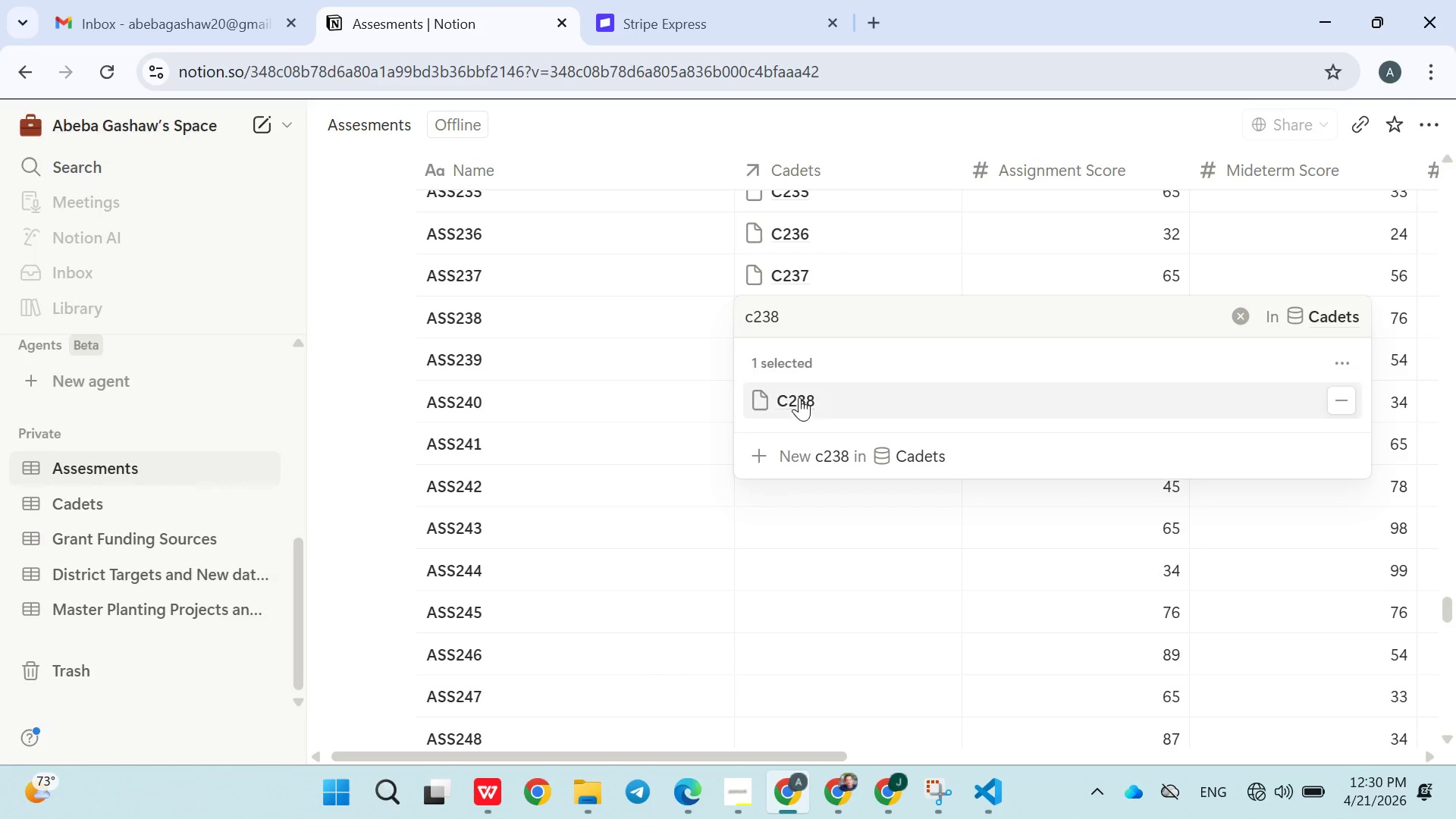 
double_click([677, 463])
 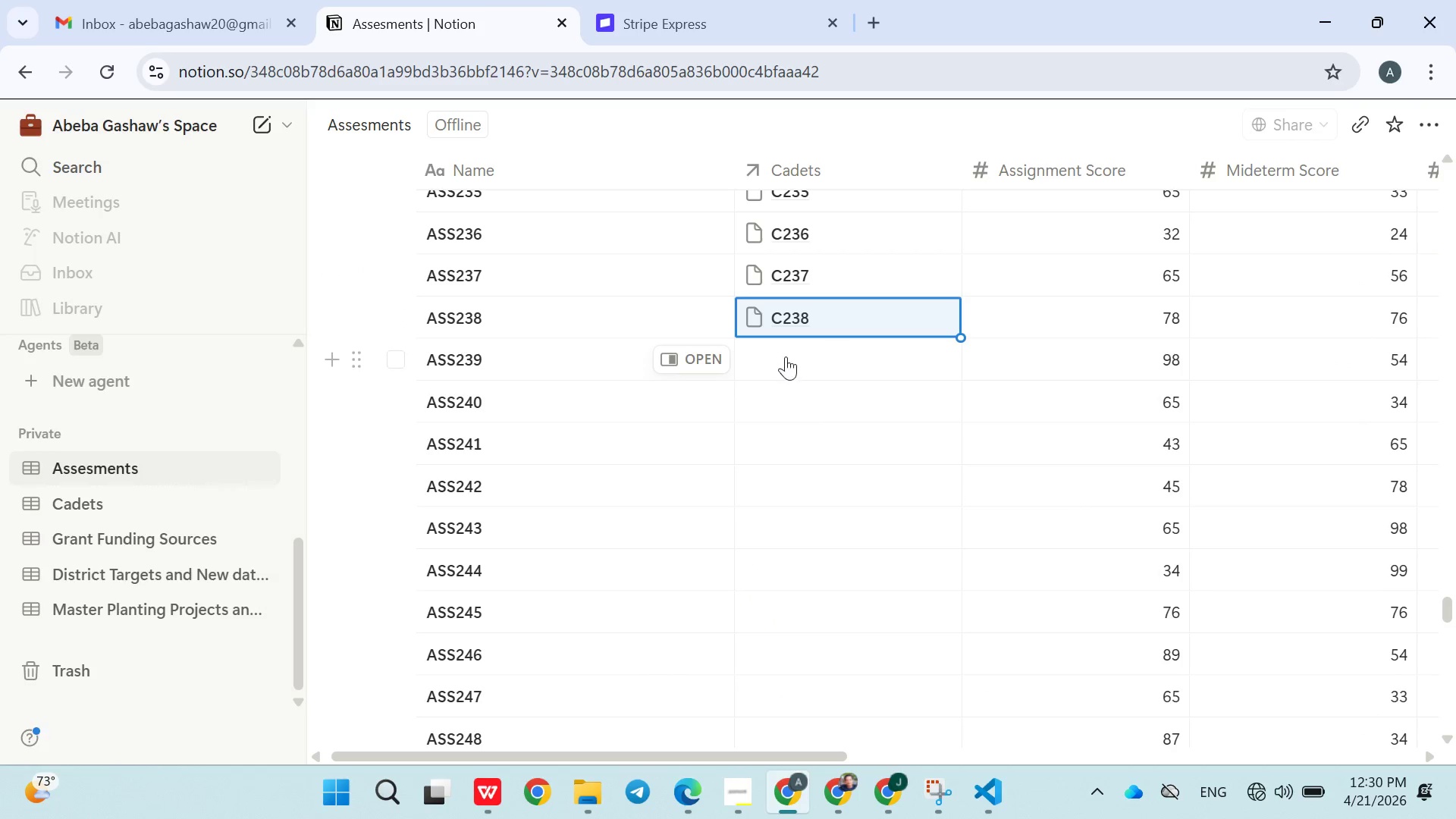 
left_click([791, 356])
 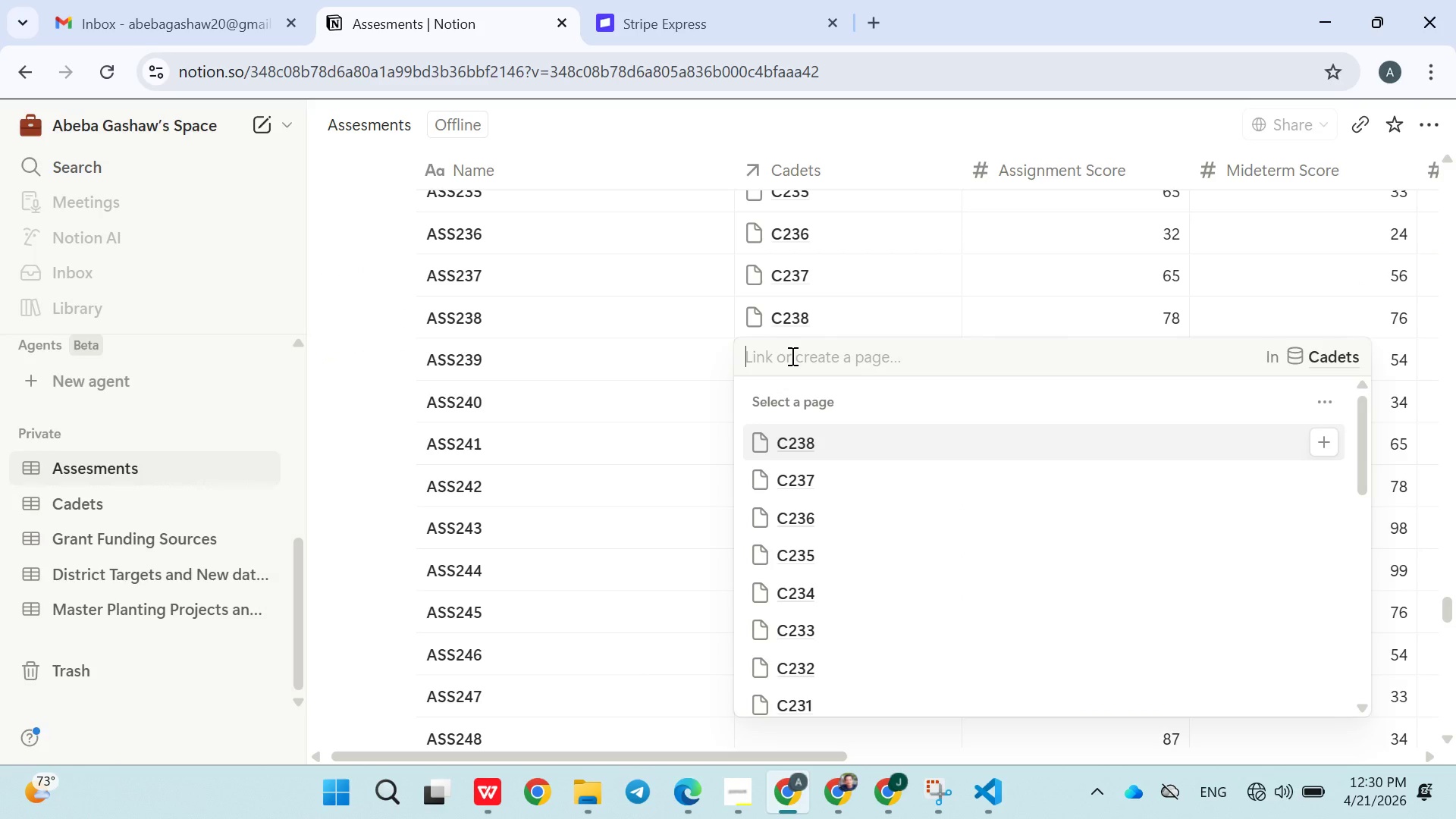 
type(C239)
 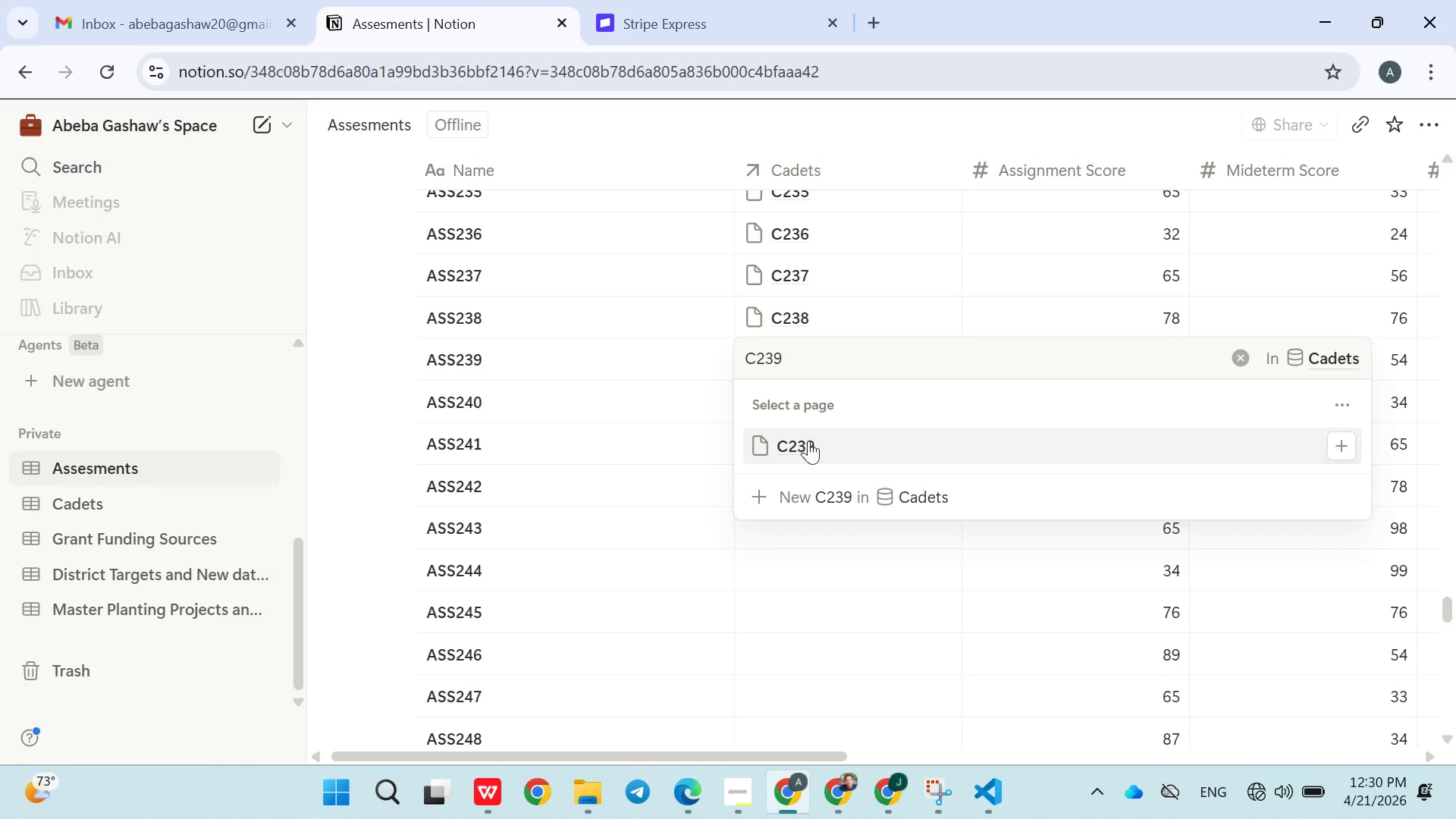 
left_click([808, 450])
 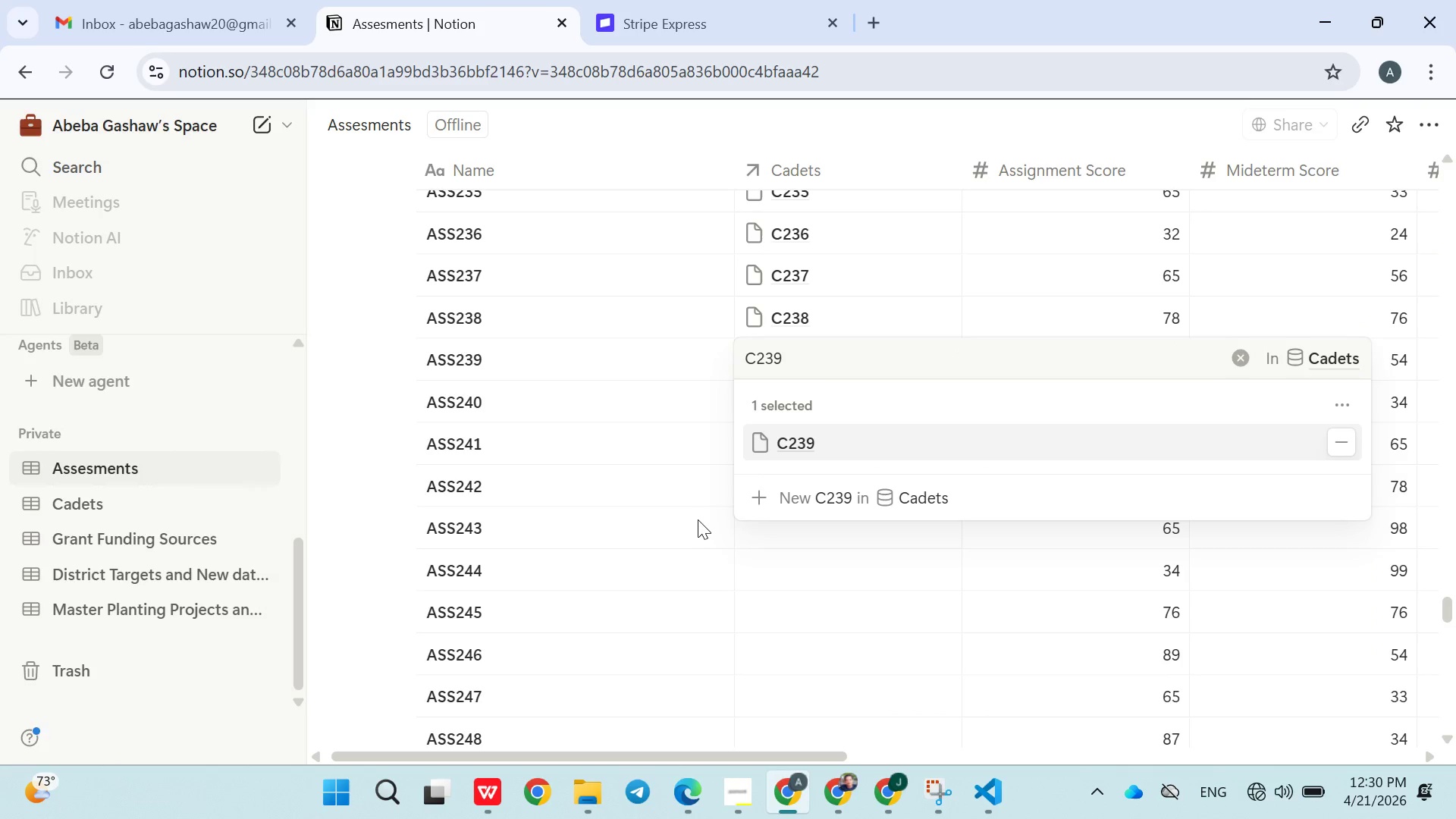 
left_click([698, 521])
 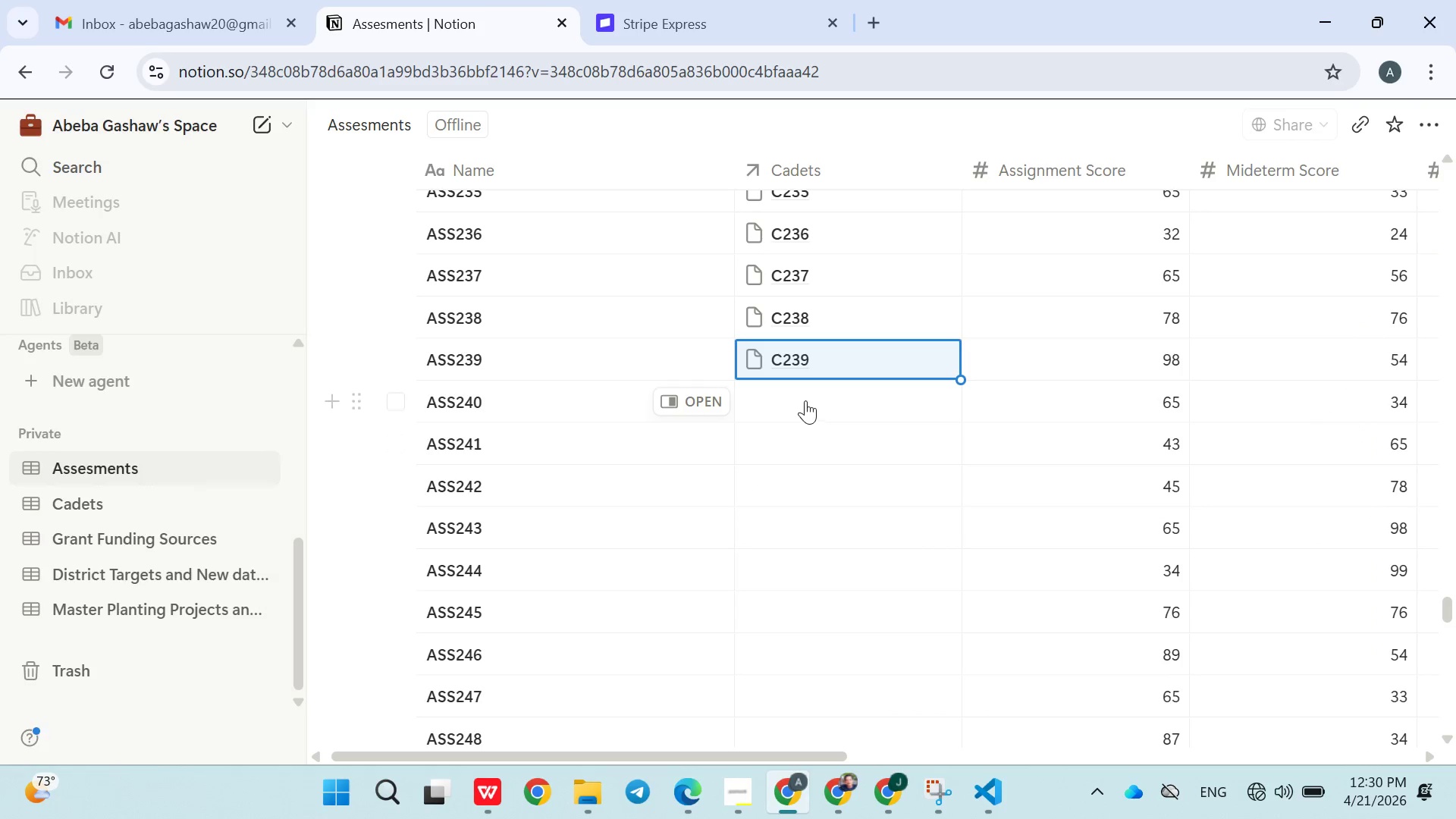 
left_click([805, 400])
 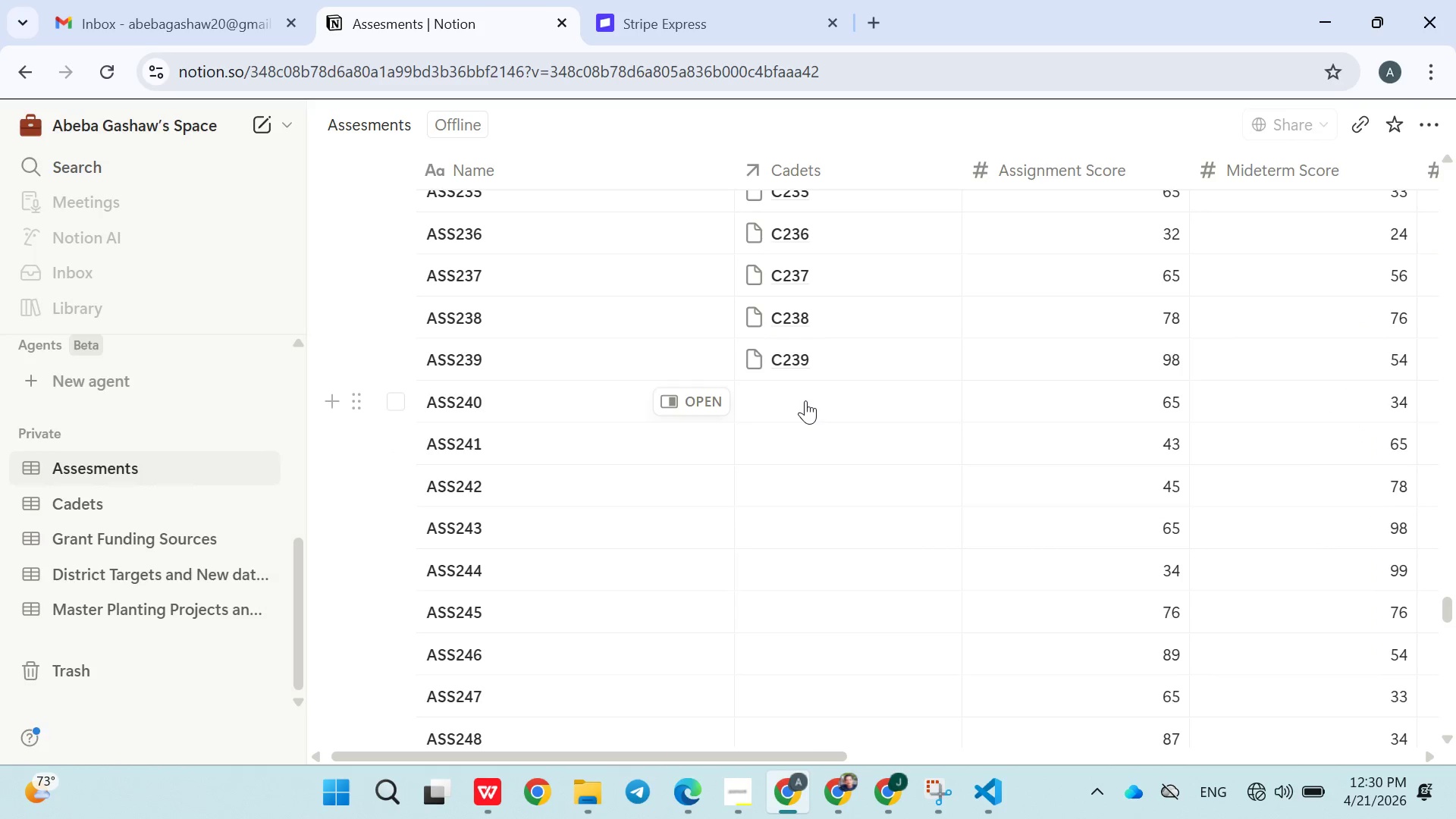 
type(C240)
 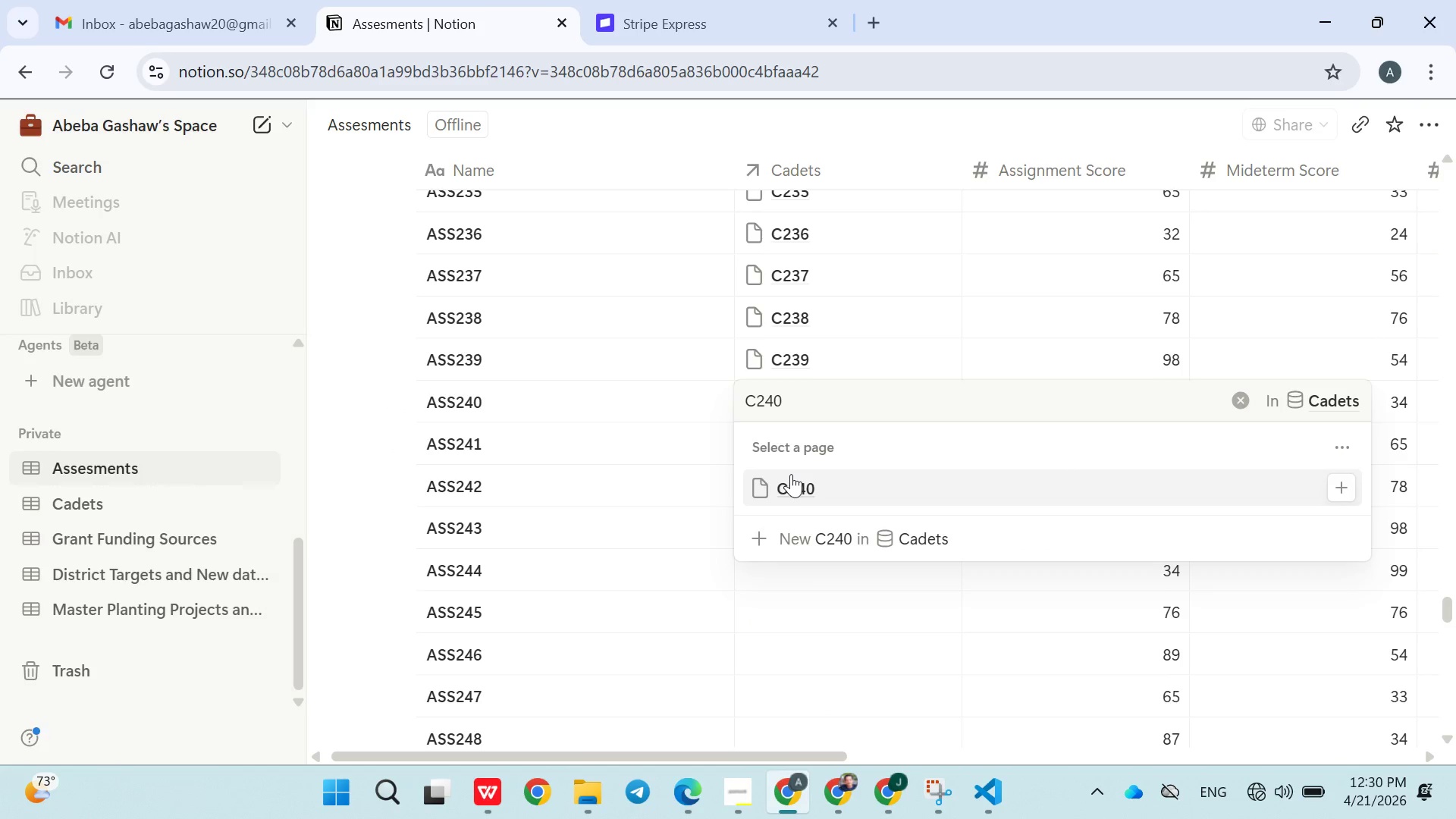 
double_click([664, 541])
 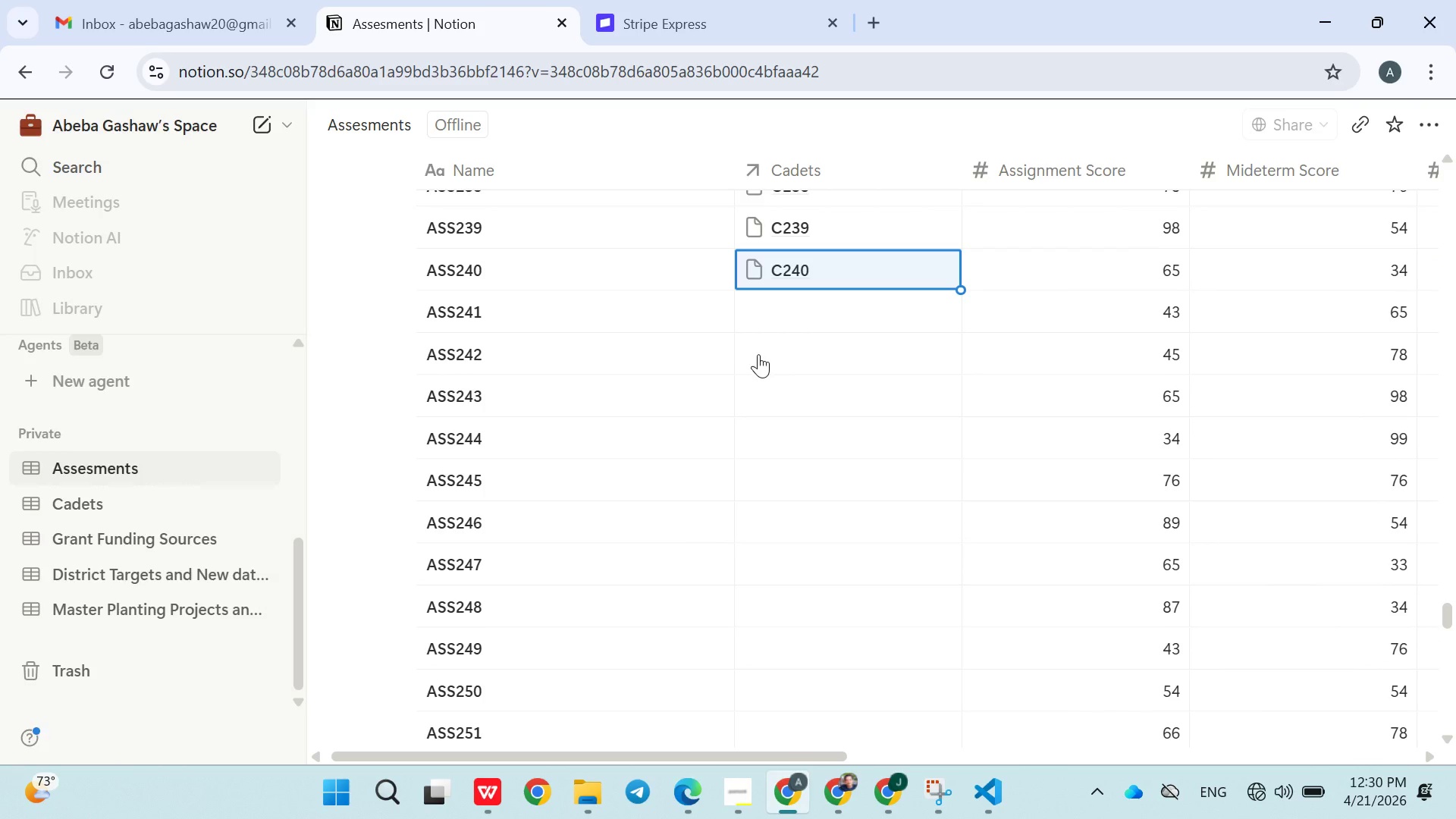 
left_click([777, 316])
 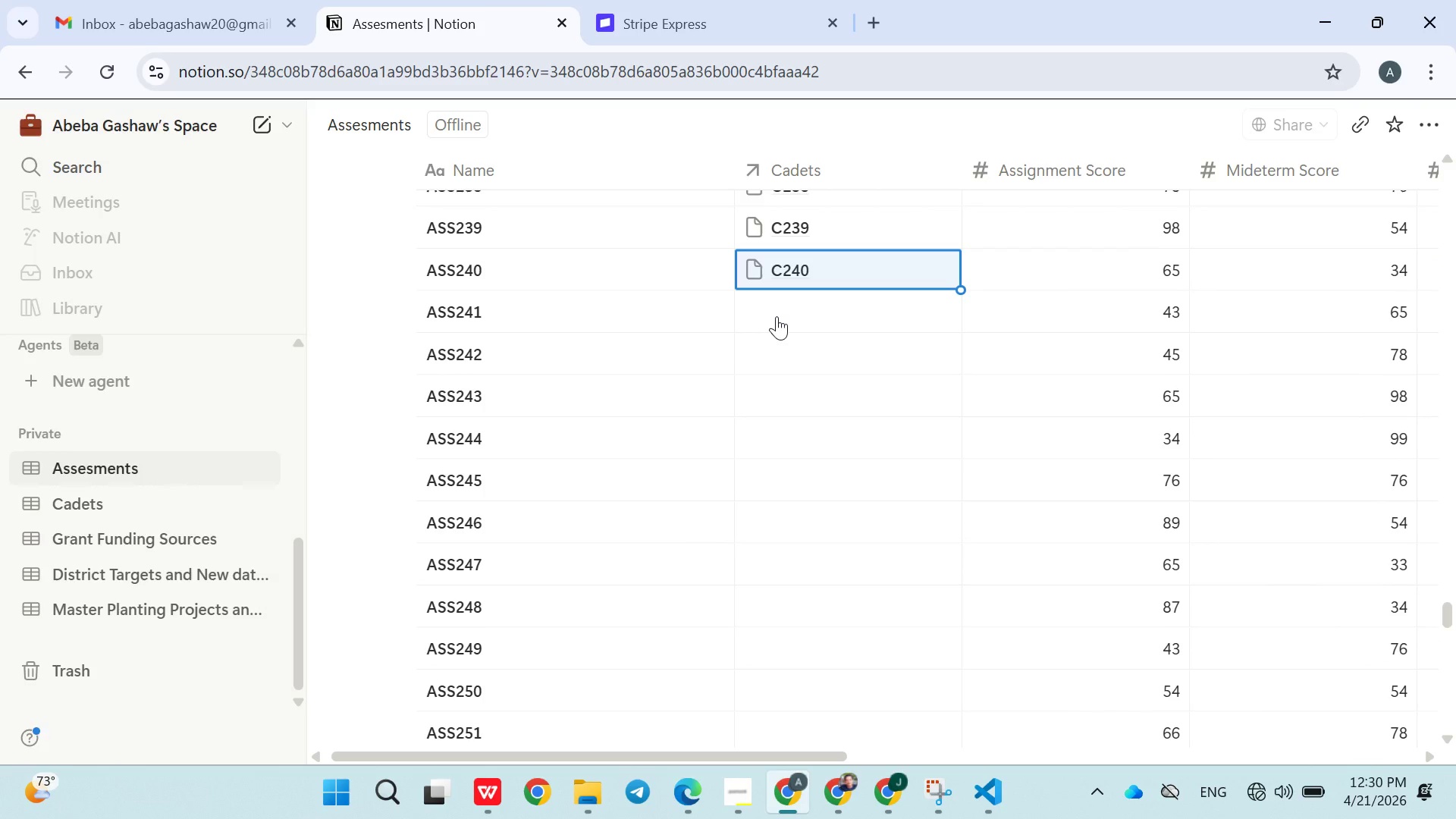 
left_click([777, 316])
 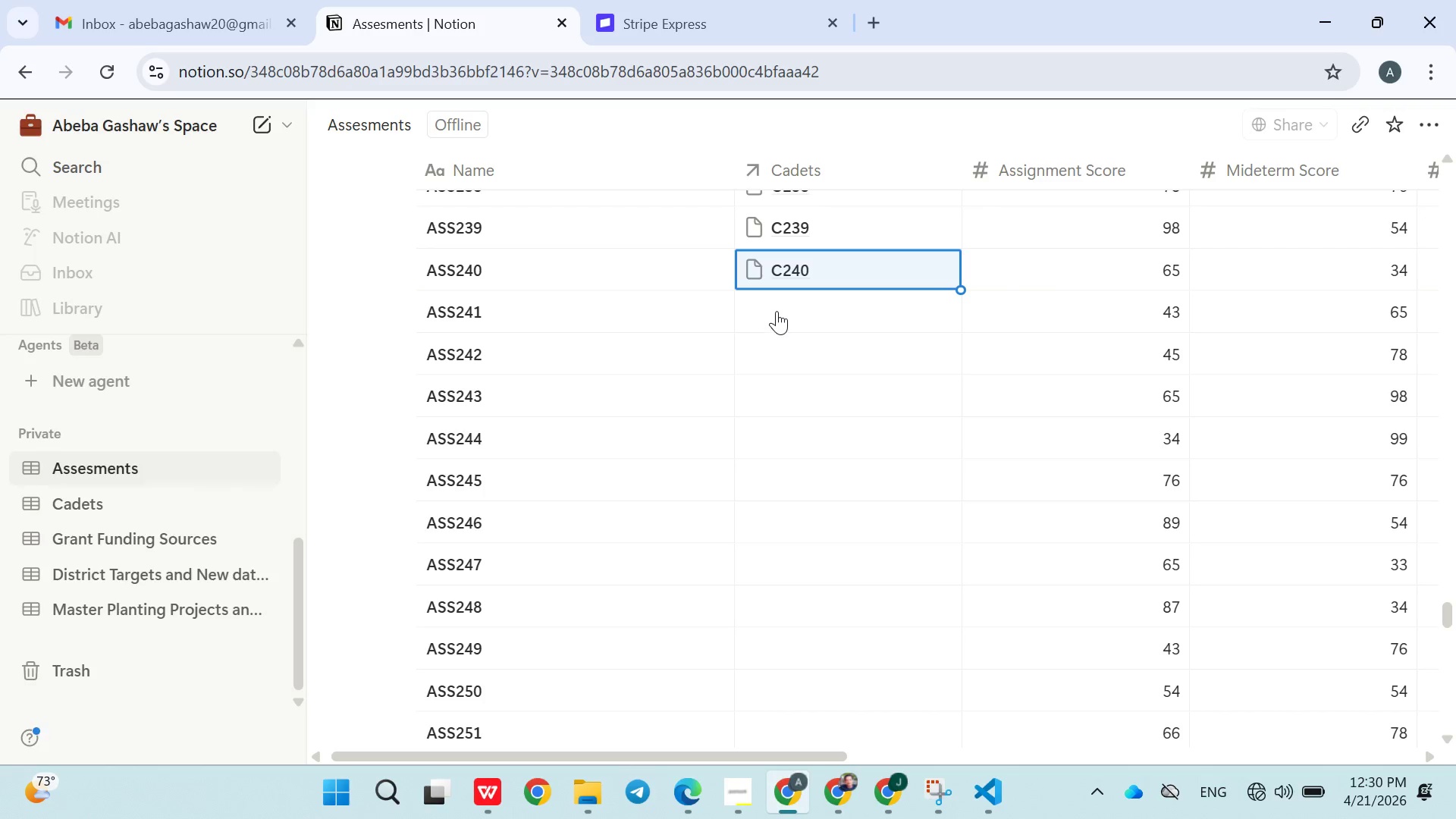 
left_click([777, 312])
 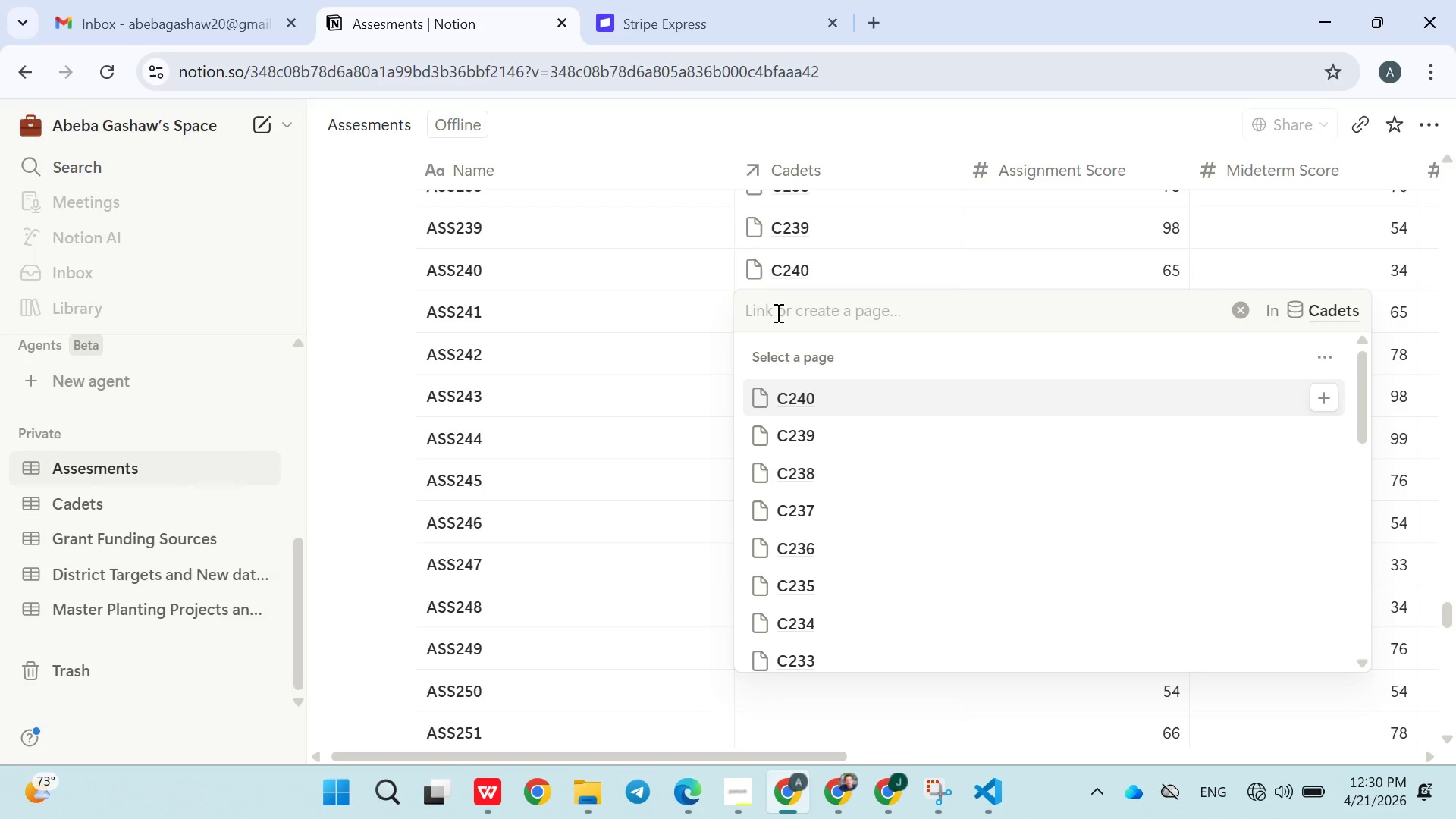 
type(C241)
 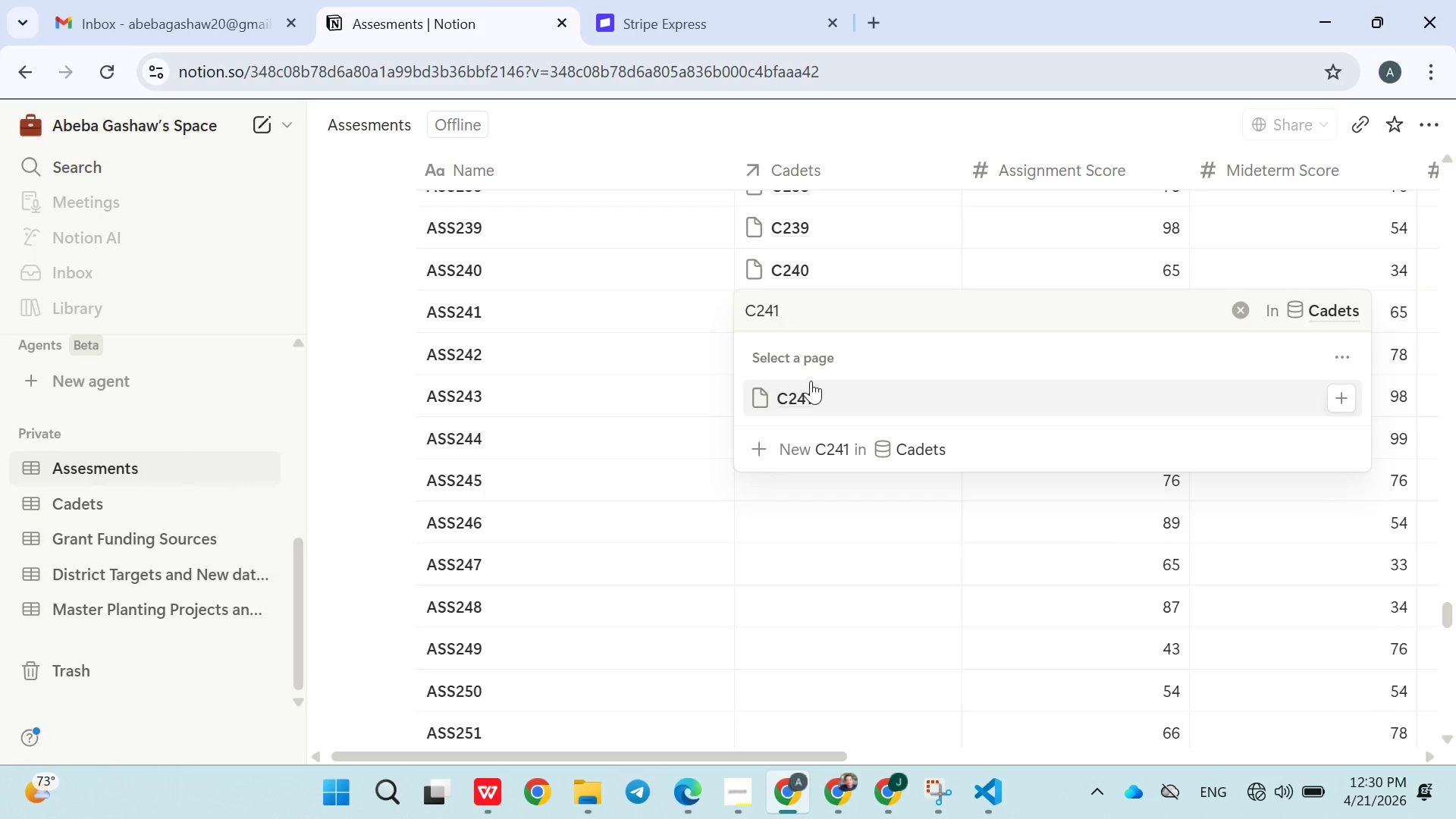 
left_click([811, 385])
 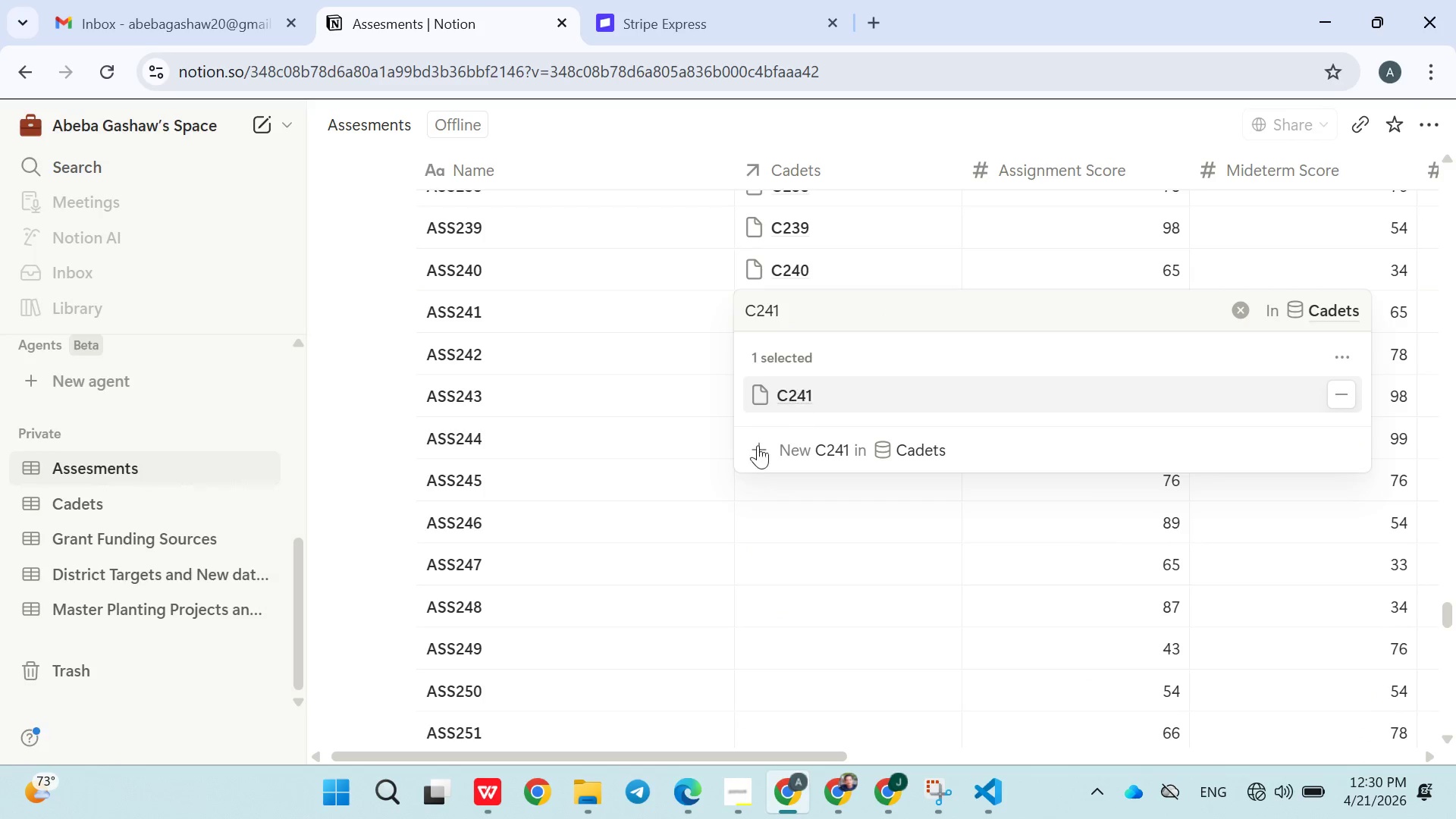 
left_click([736, 482])
 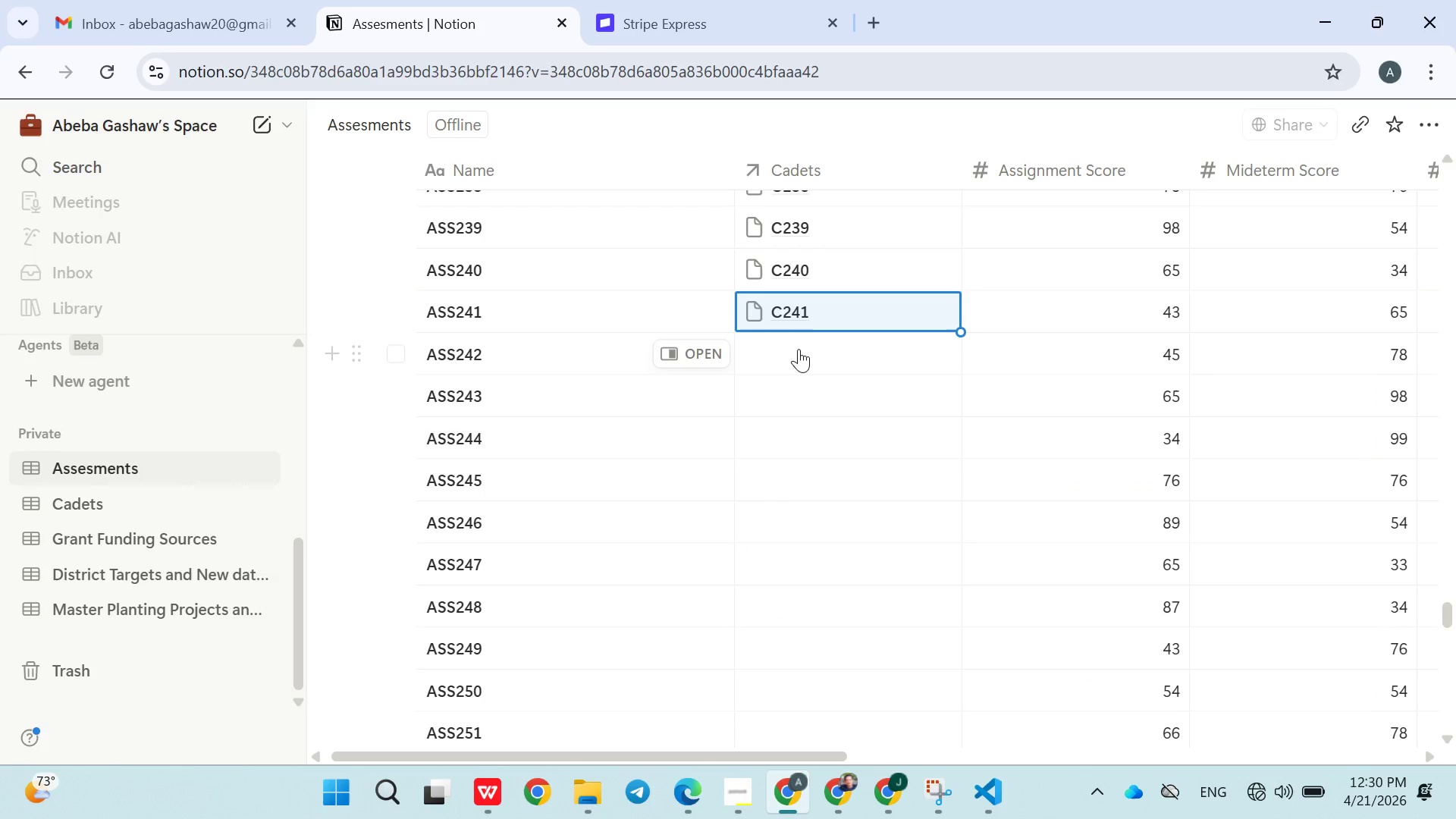 
left_click([799, 349])
 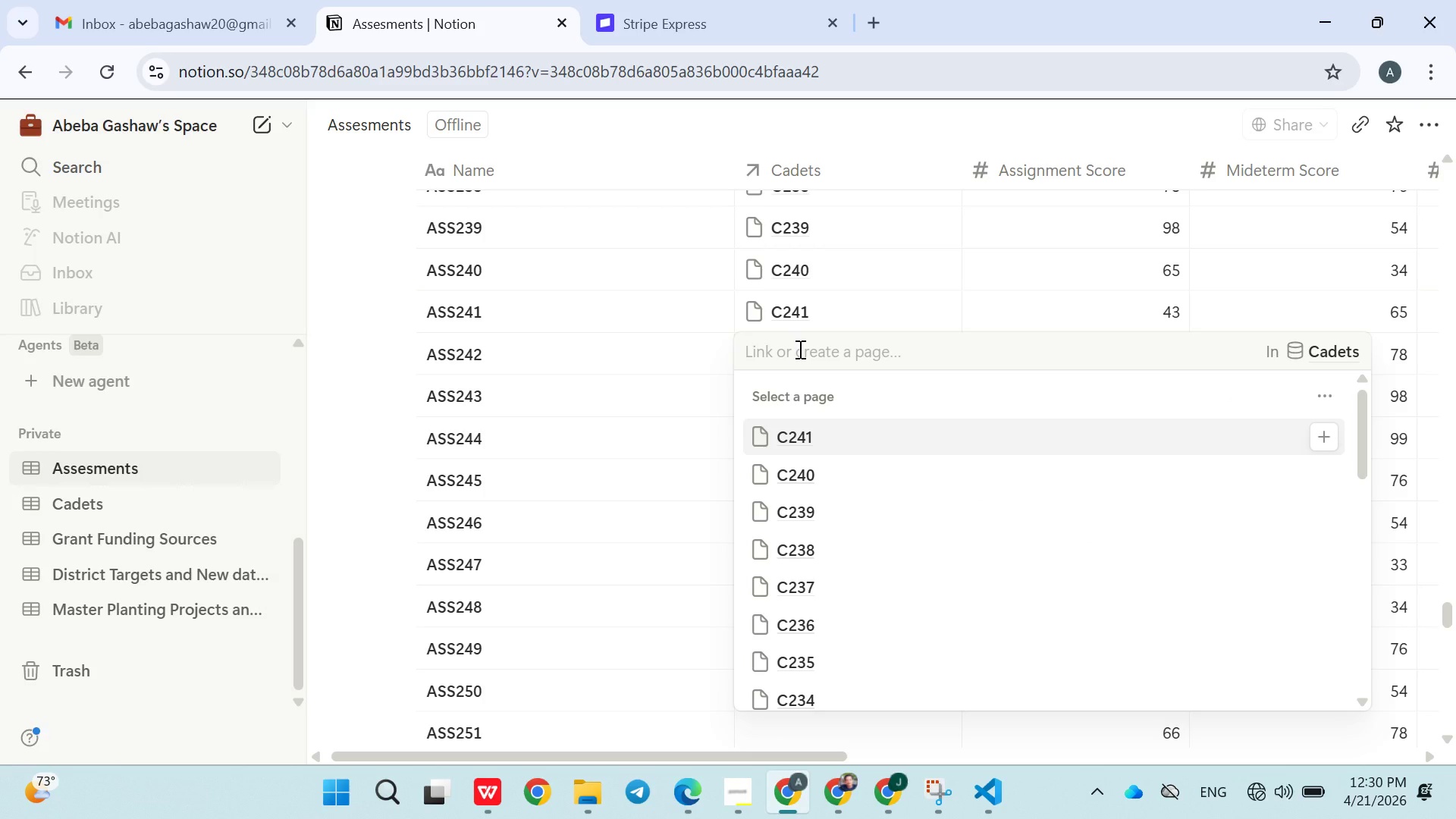 
type(242)
 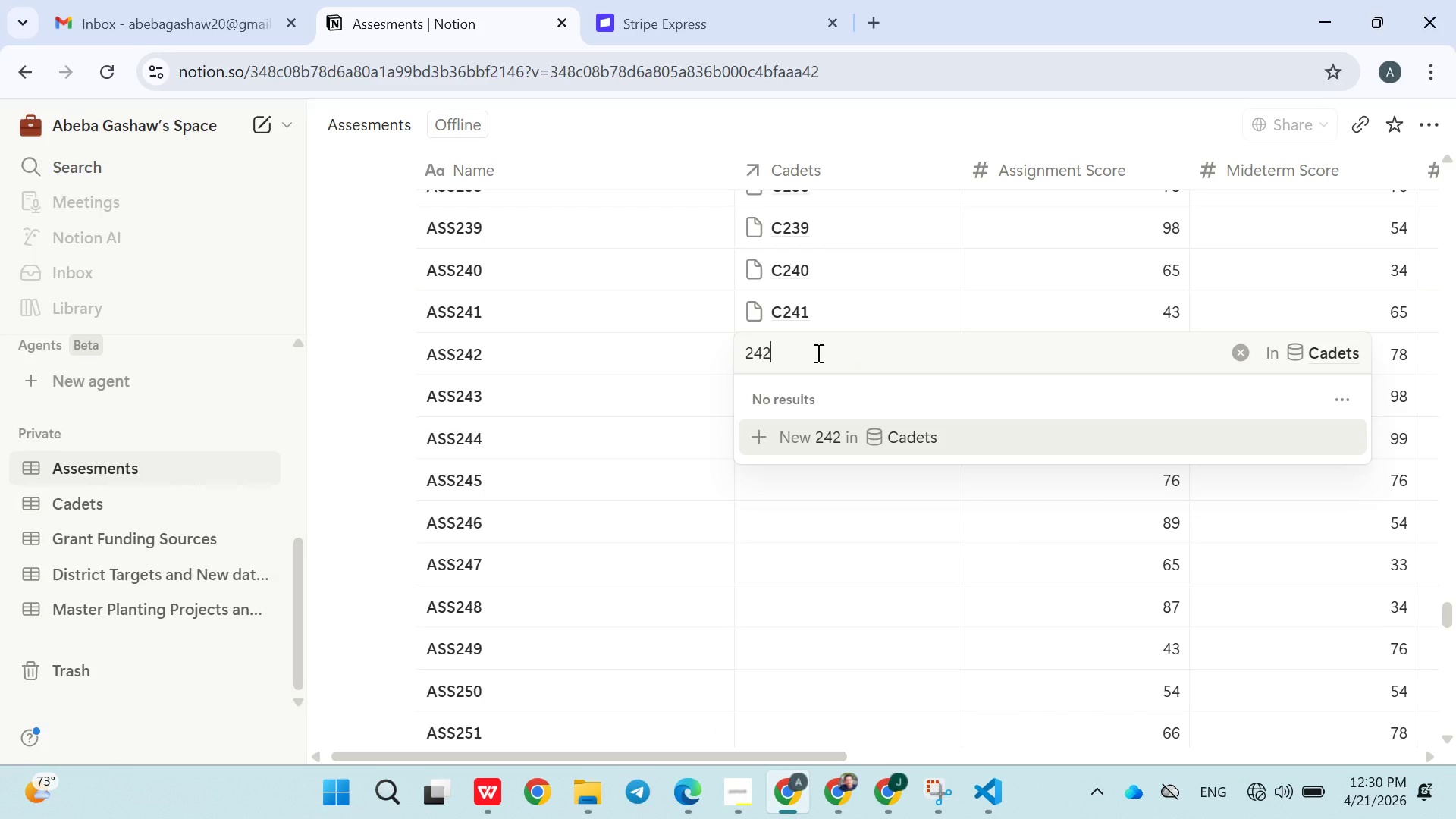 
key(ArrowLeft)
 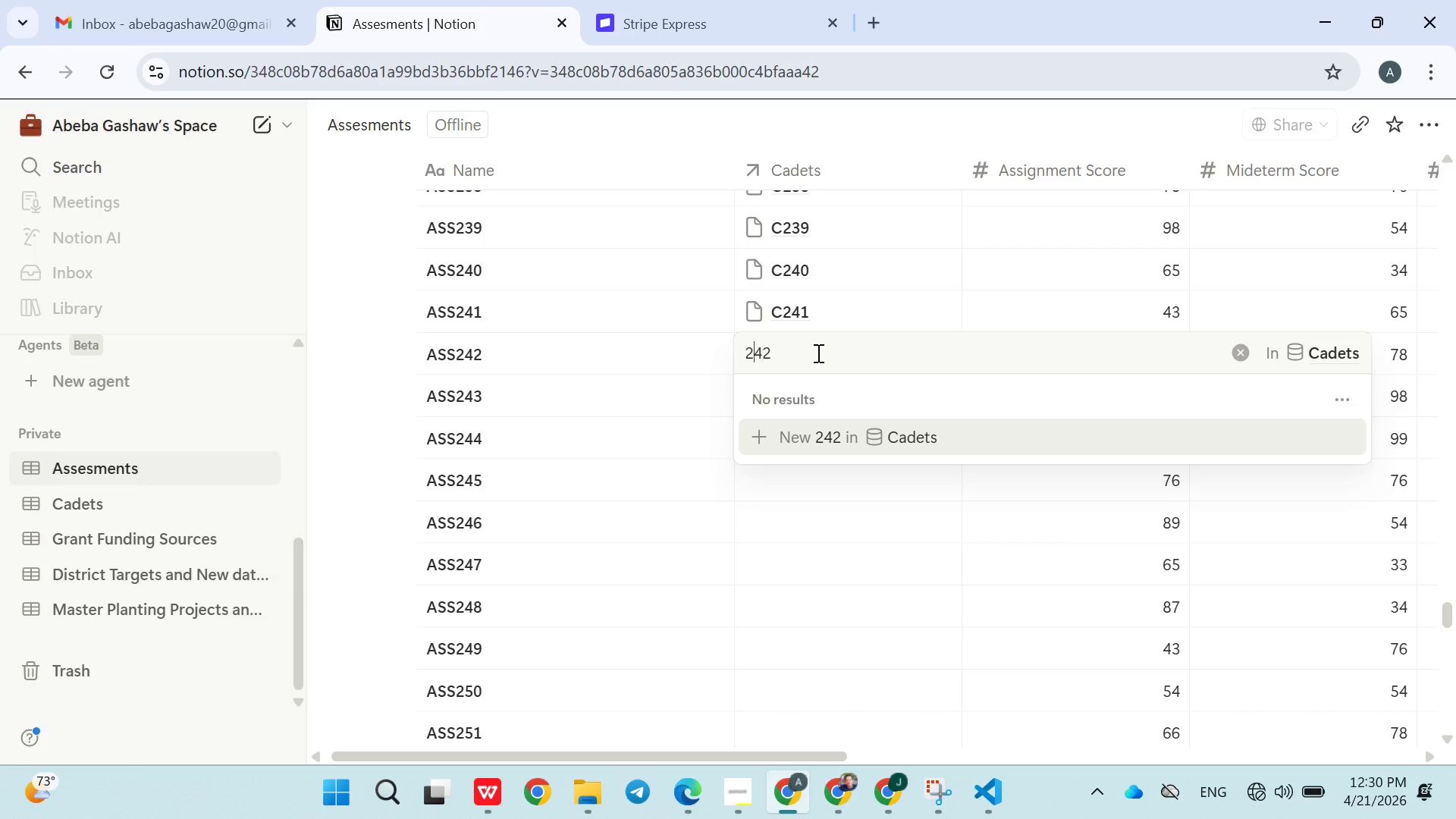 
key(ArrowLeft)
 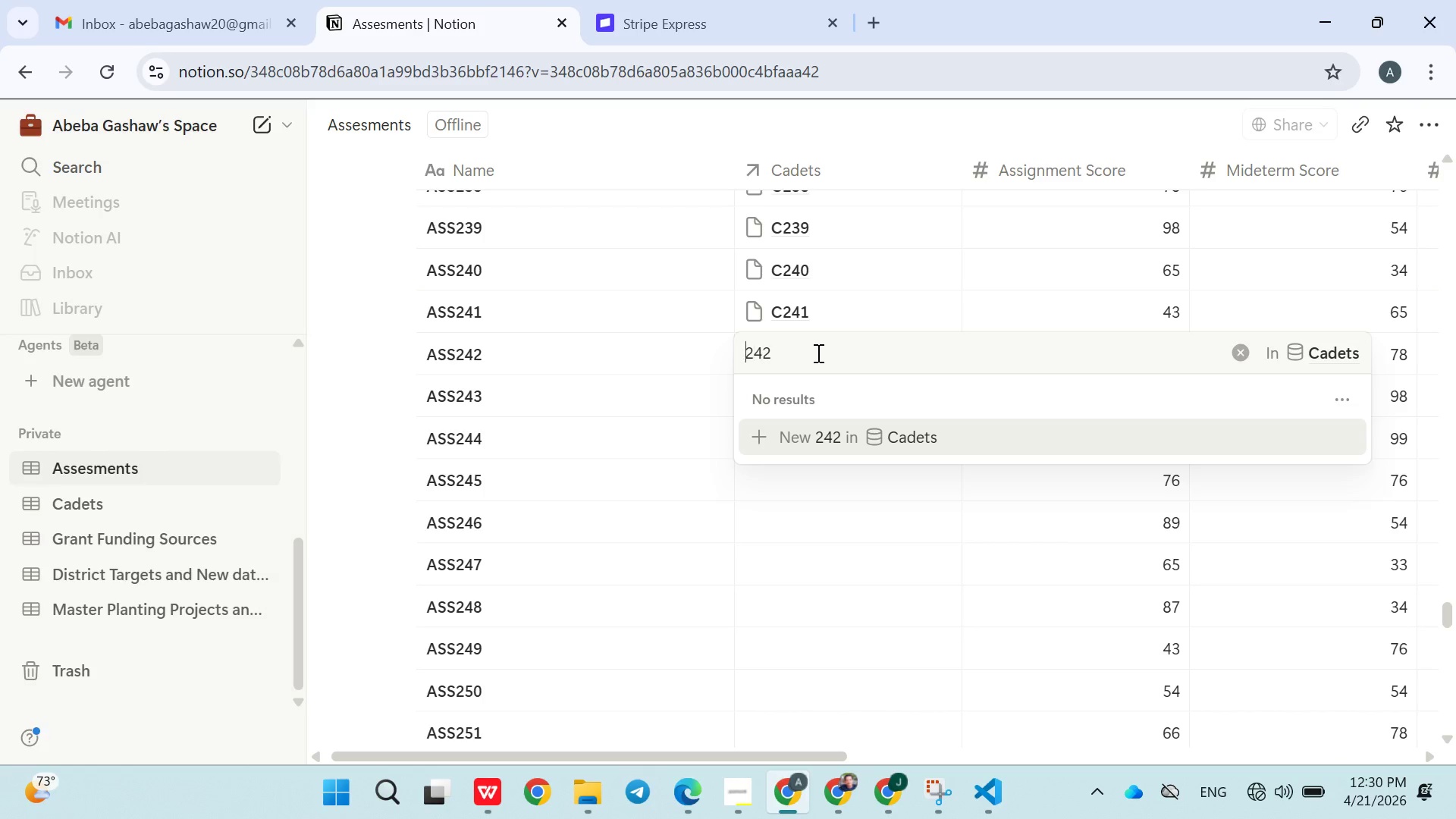 
key(ArrowLeft)
 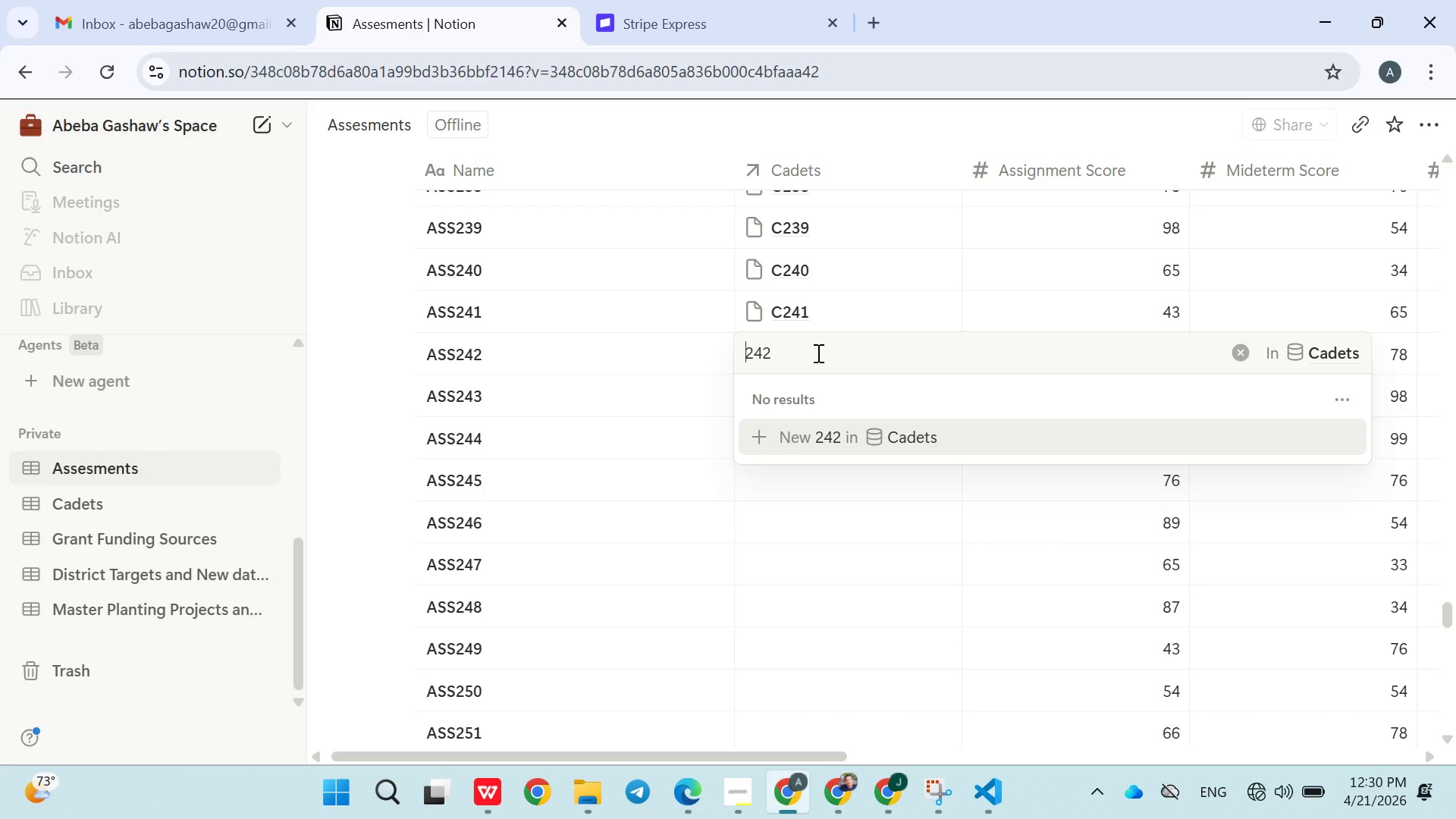 
key(ArrowLeft)
 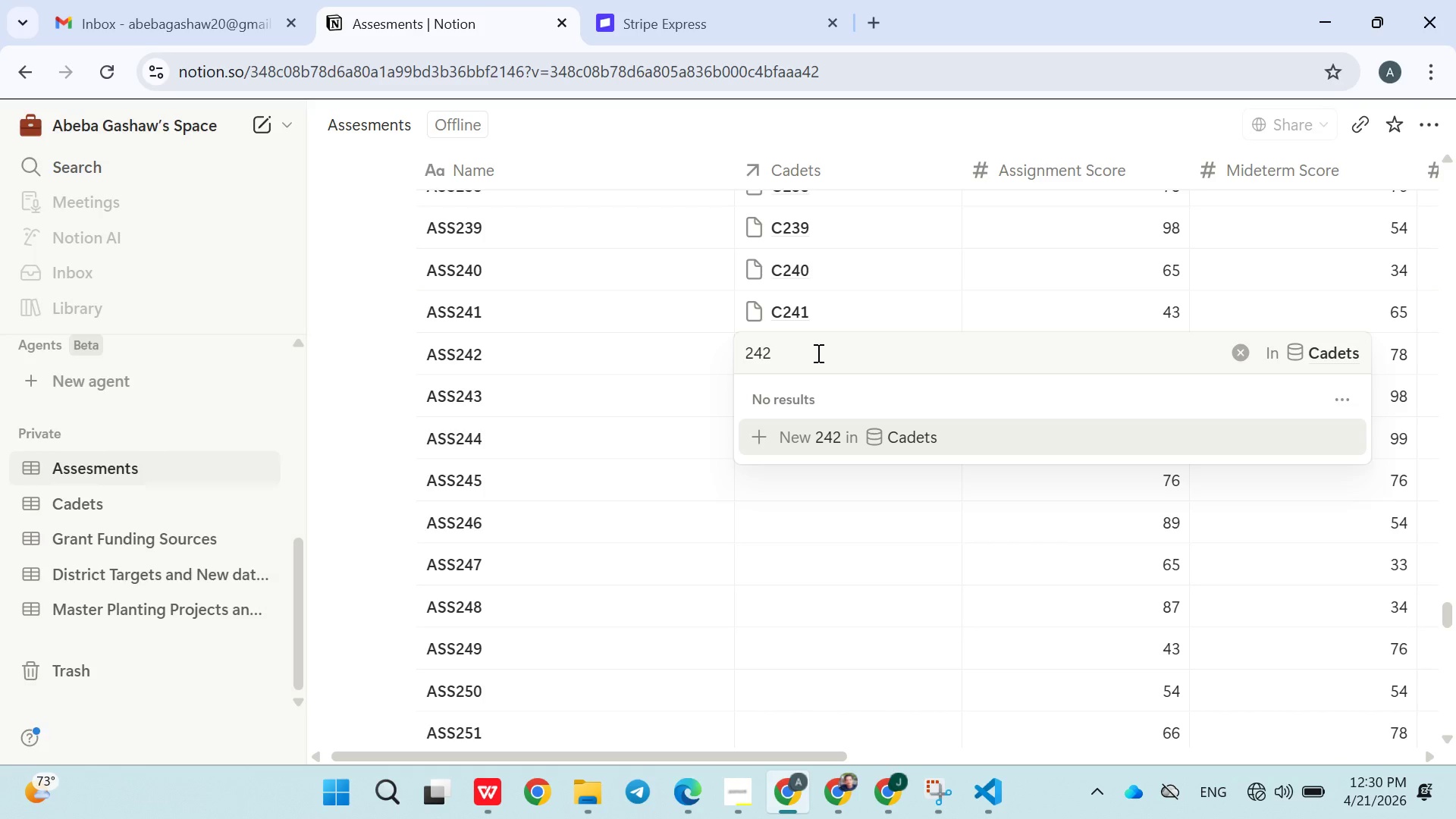 
key(Shift+ShiftLeft)
 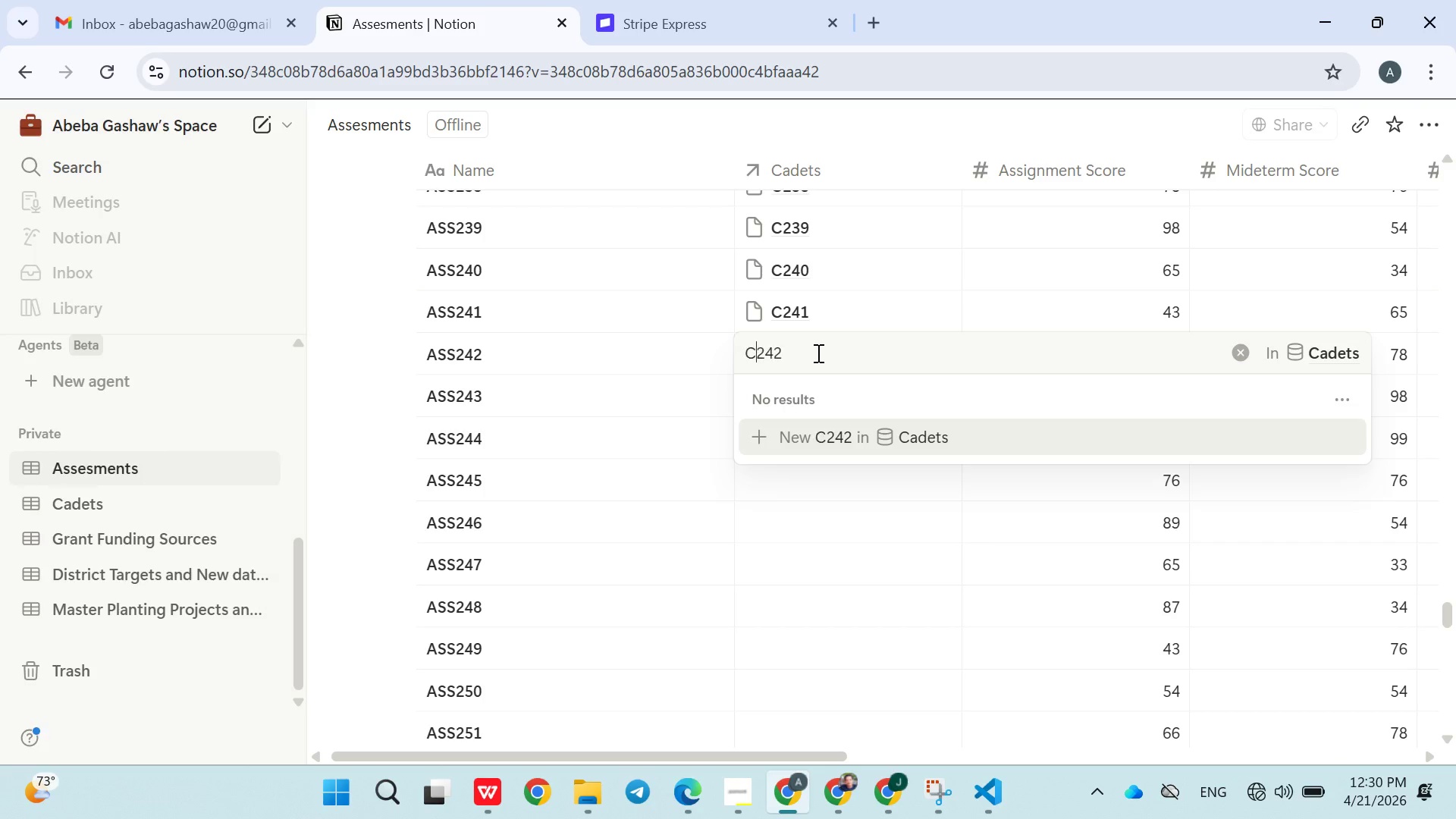 
key(Shift+C)
 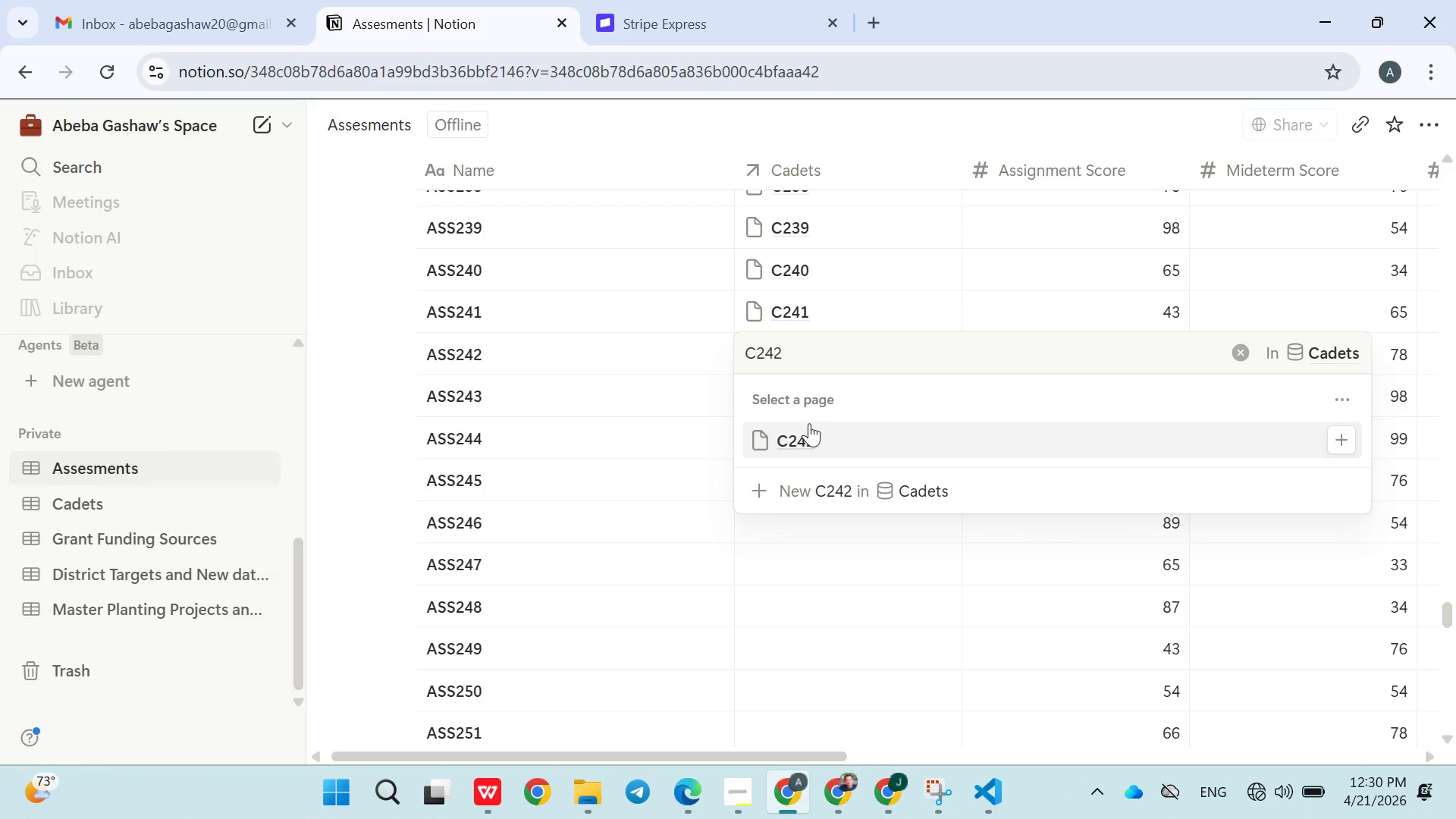 
left_click([799, 450])
 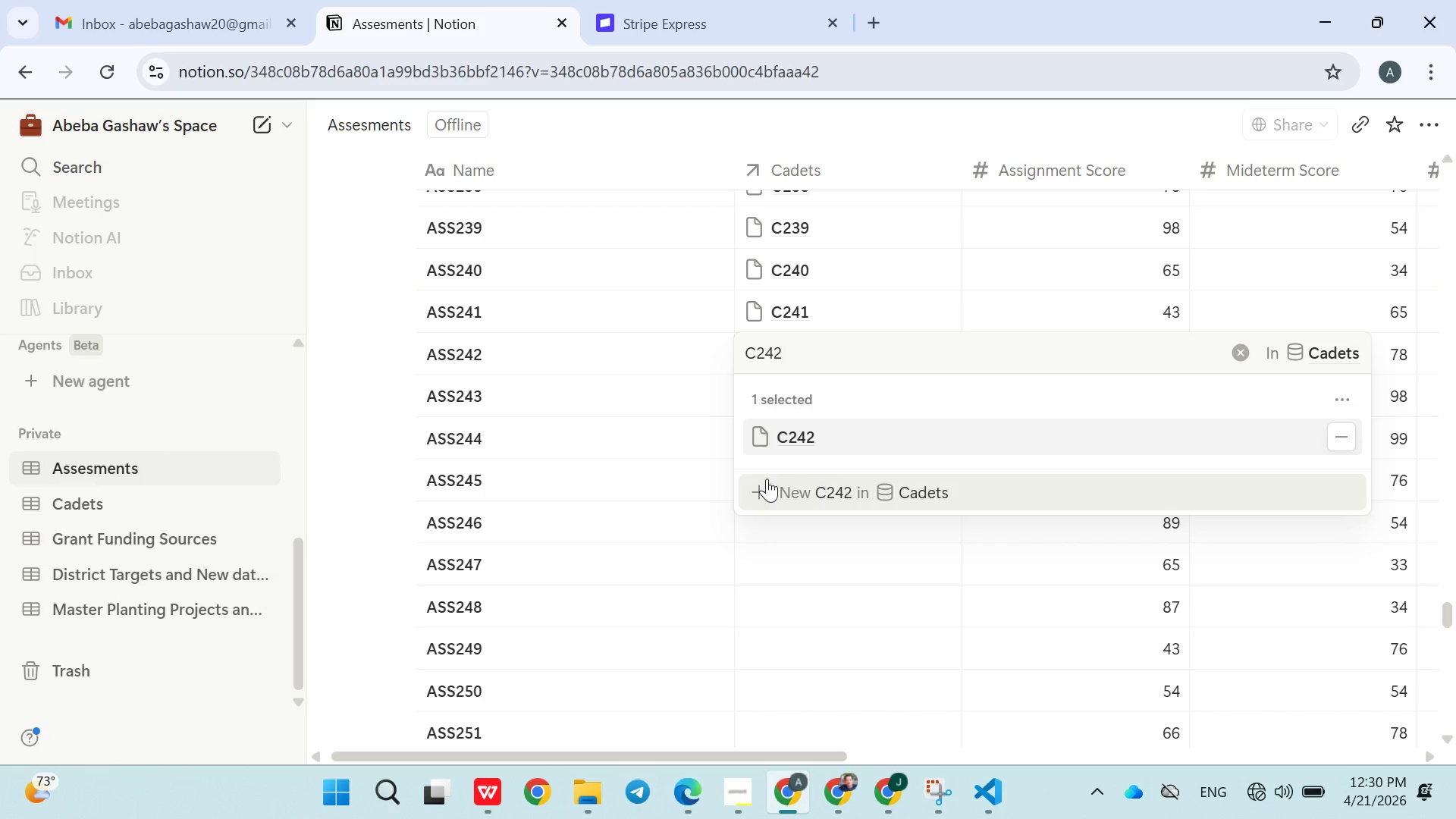 
left_click([701, 498])
 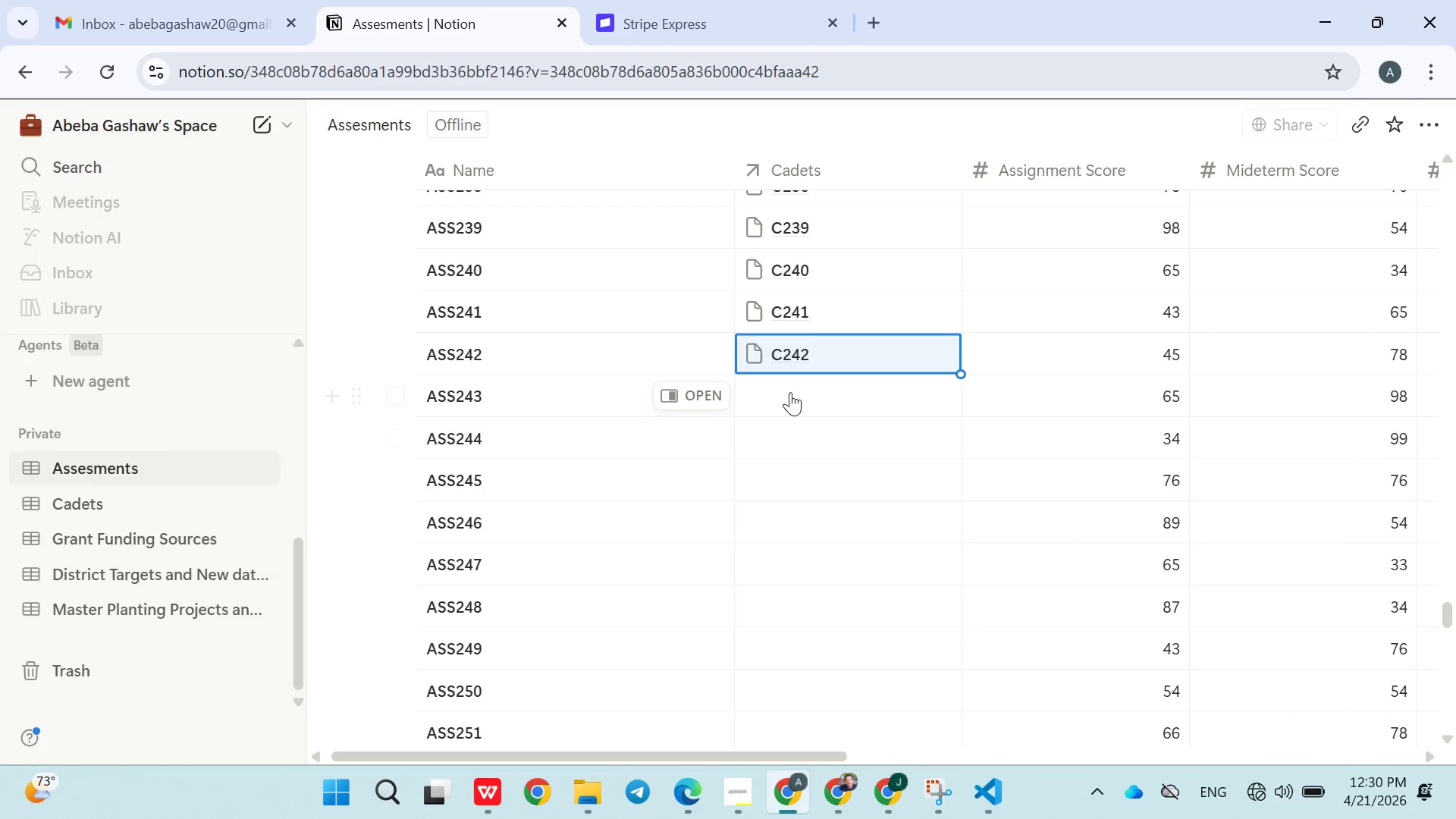 
left_click([791, 392])
 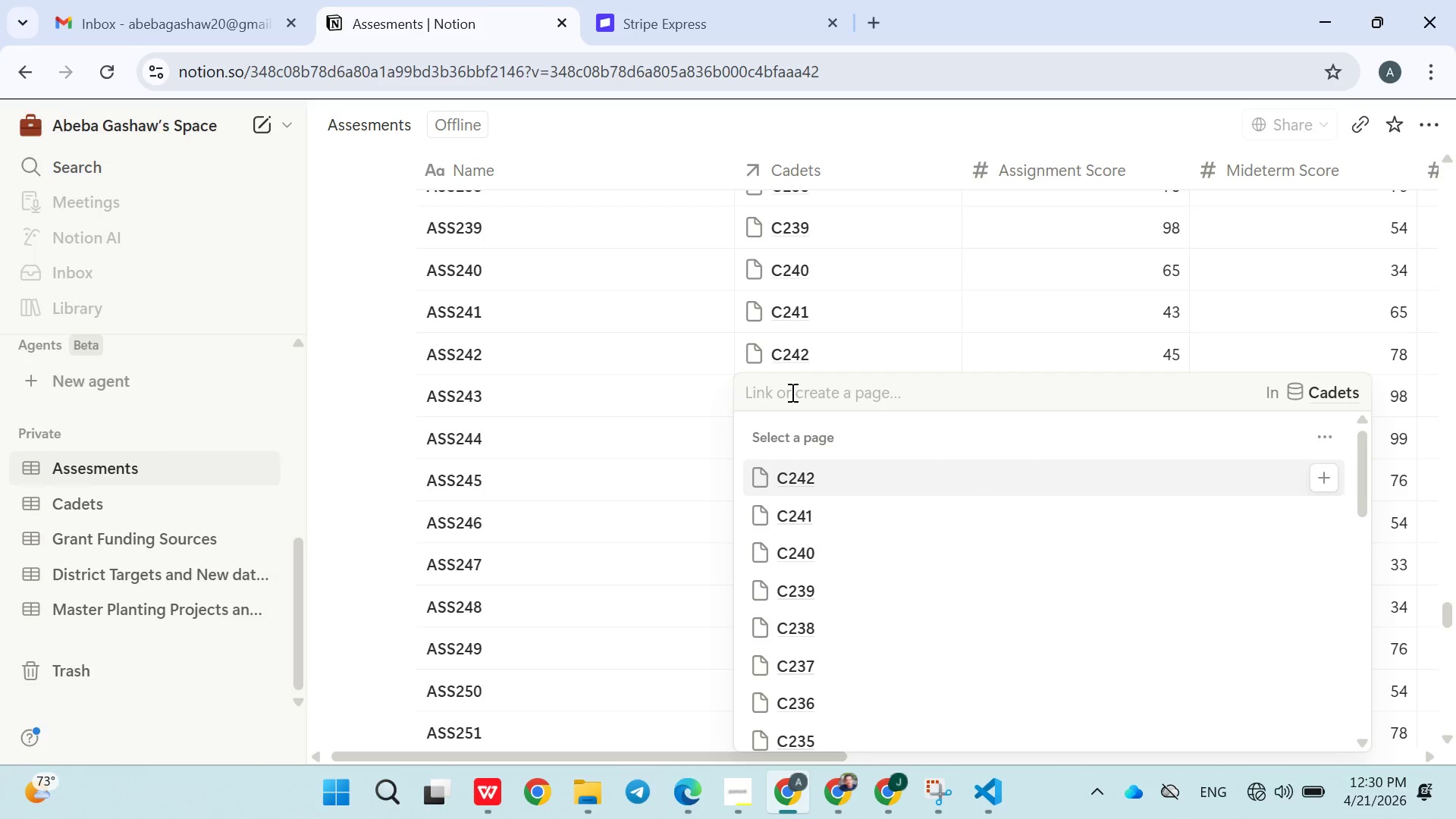 
type(C243)
 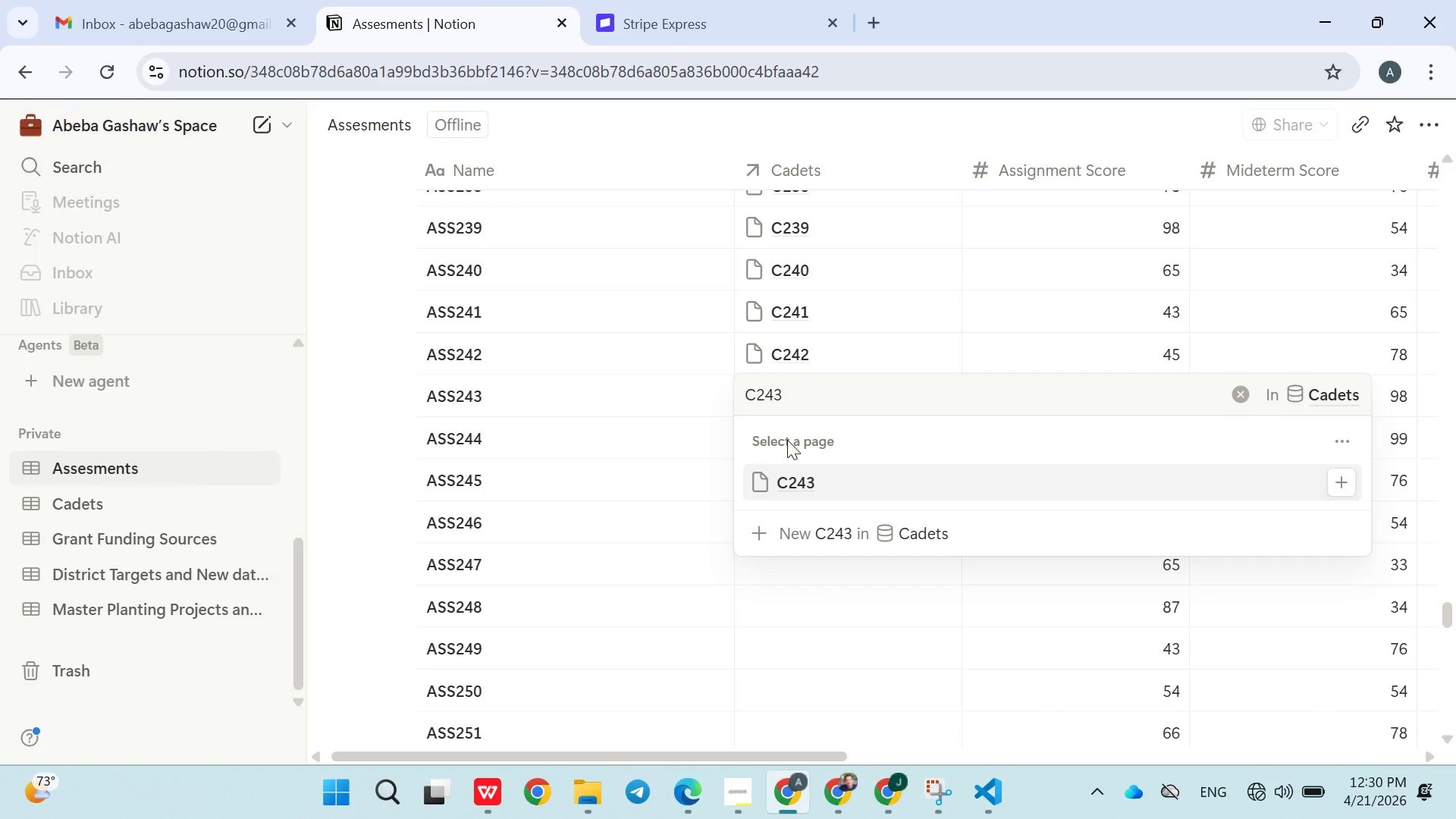 
left_click([790, 468])
 